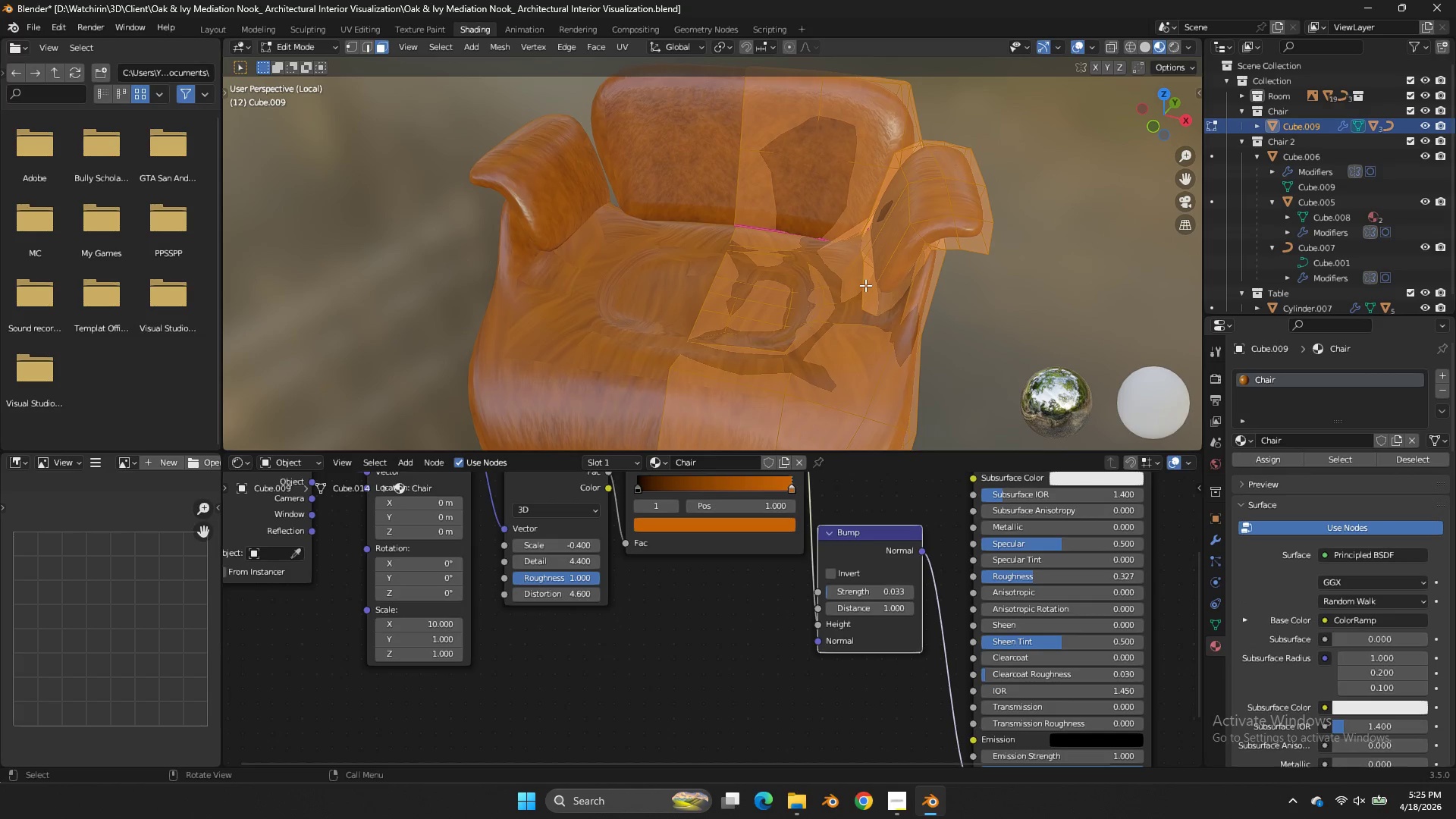 
left_click([867, 286])
 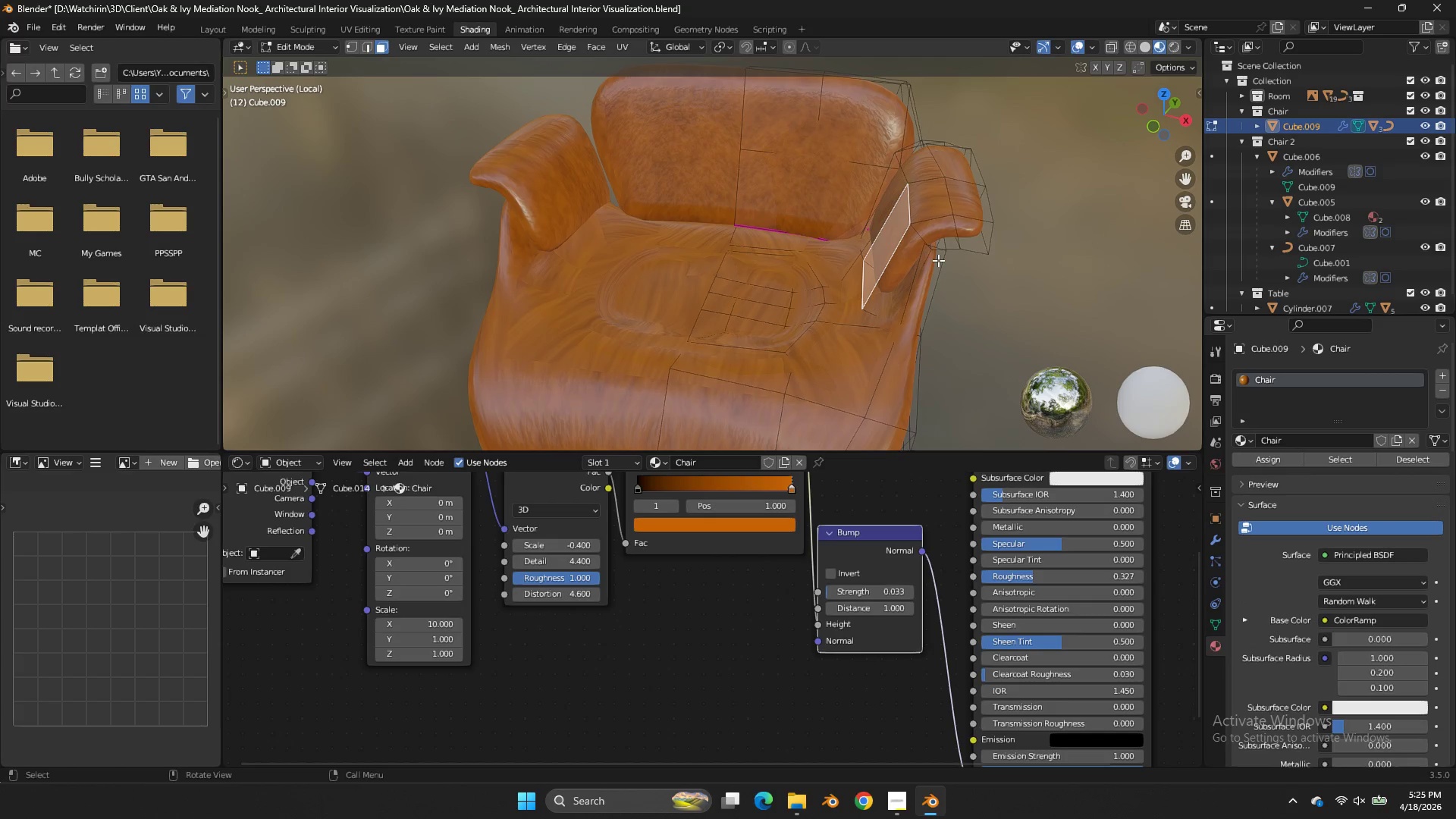 
left_click([966, 225])
 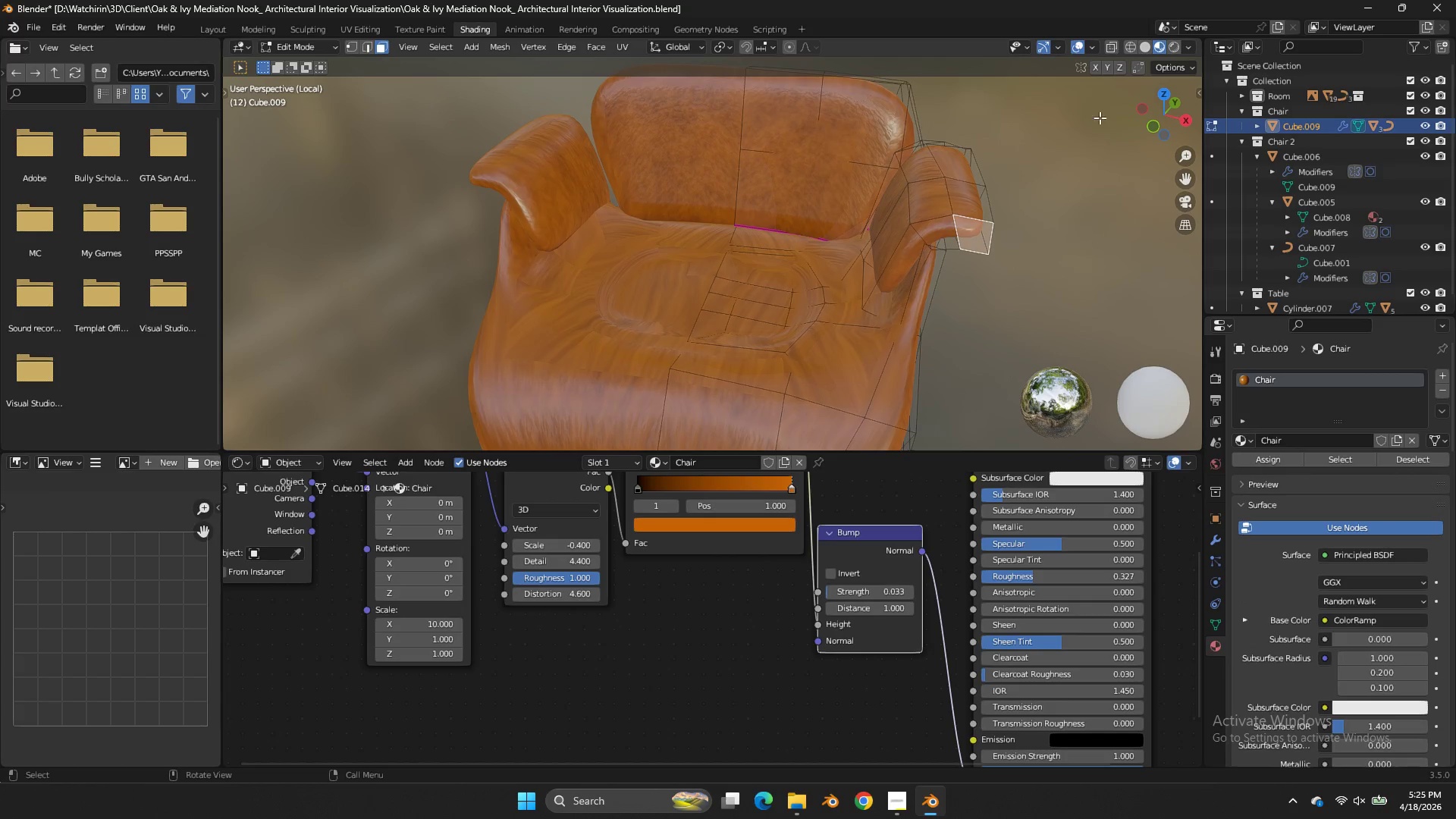 
key(Tab)
 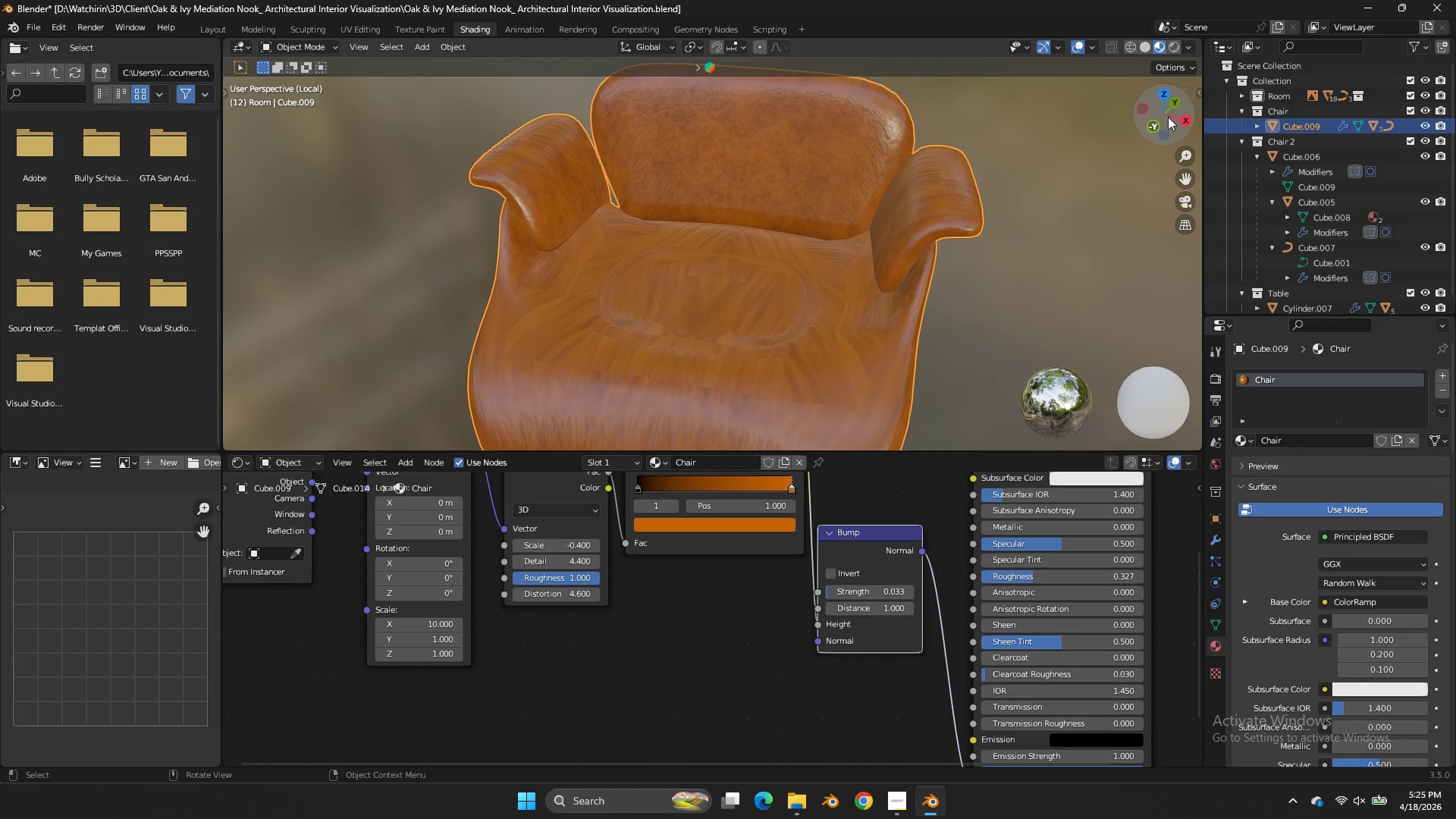 
left_click_drag(start_coordinate=[1168, 117], to_coordinate=[1100, 90])
 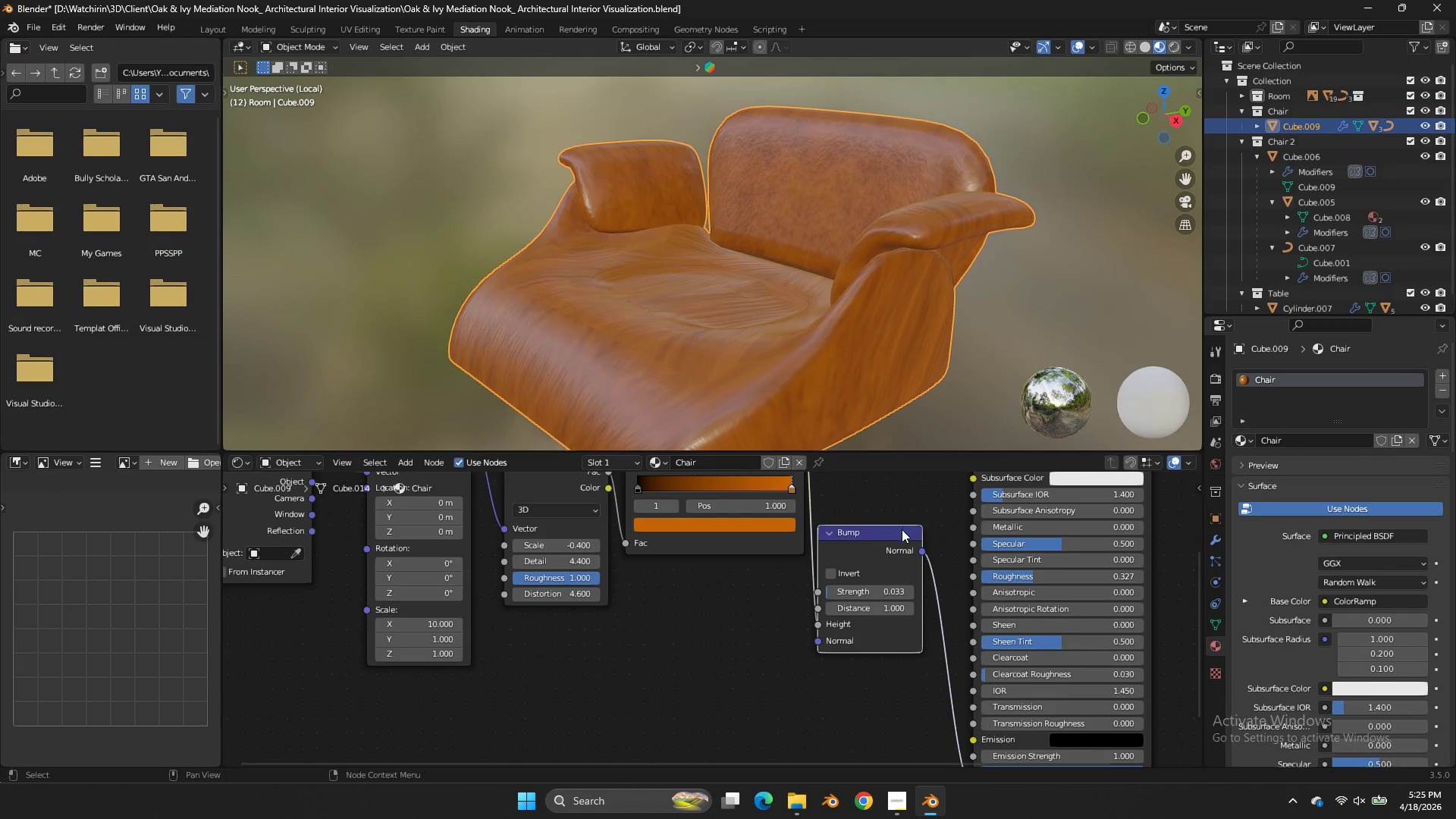 
scroll: coordinate [902, 529], scroll_direction: up, amount: 3.0
 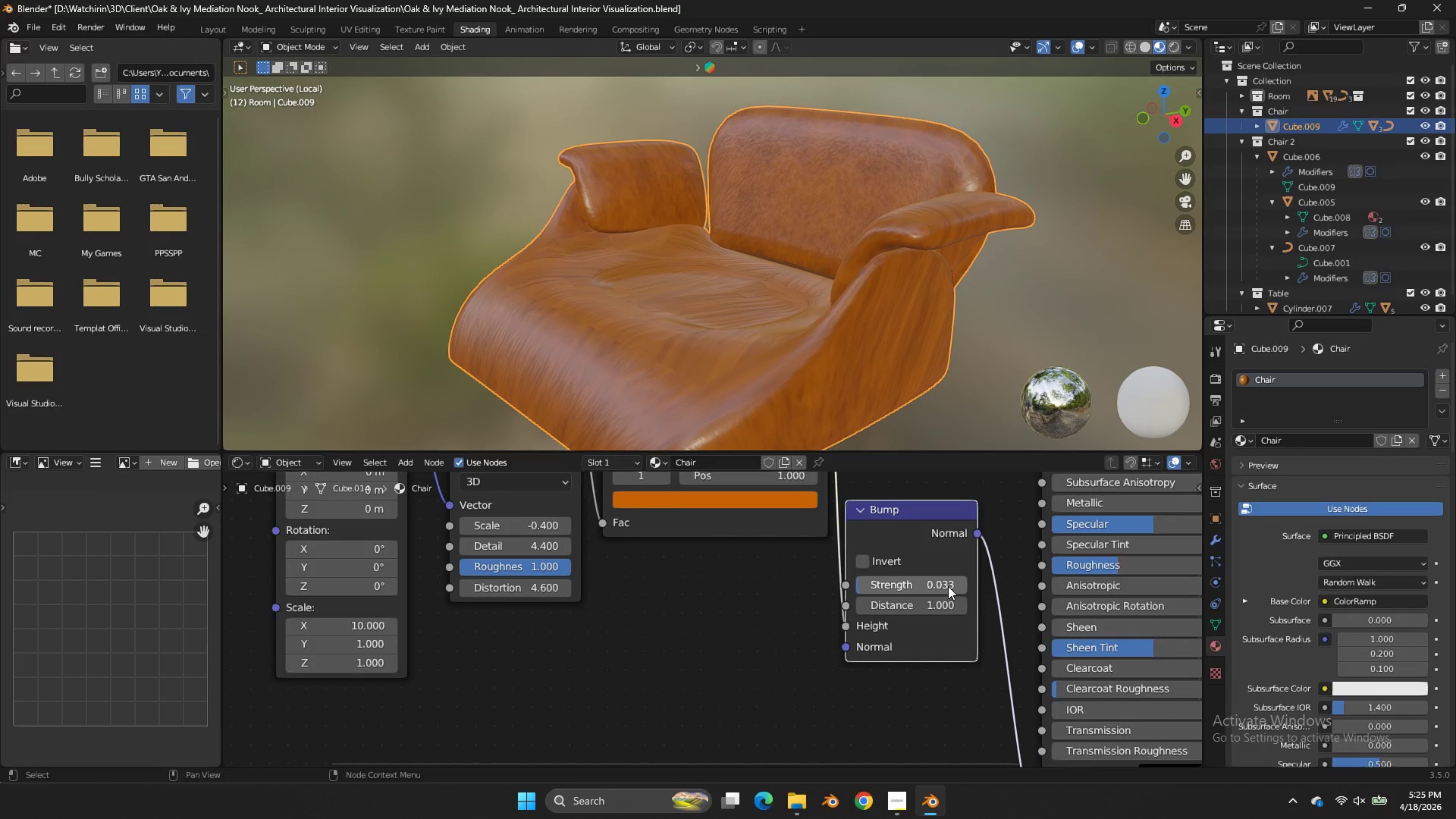 
left_click_drag(start_coordinate=[947, 586], to_coordinate=[593, 395])
 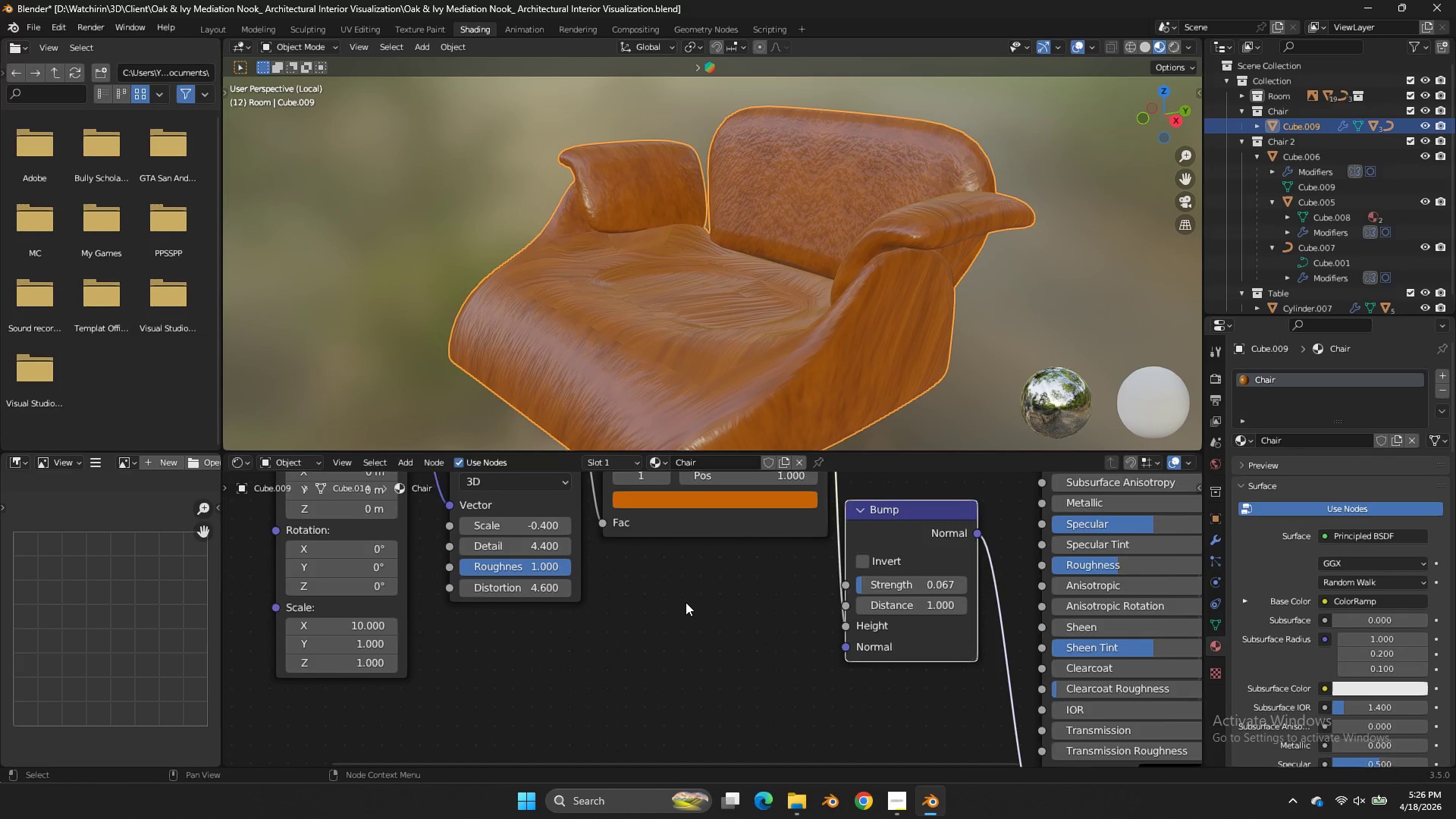 
scroll: coordinate [686, 602], scroll_direction: down, amount: 3.0
 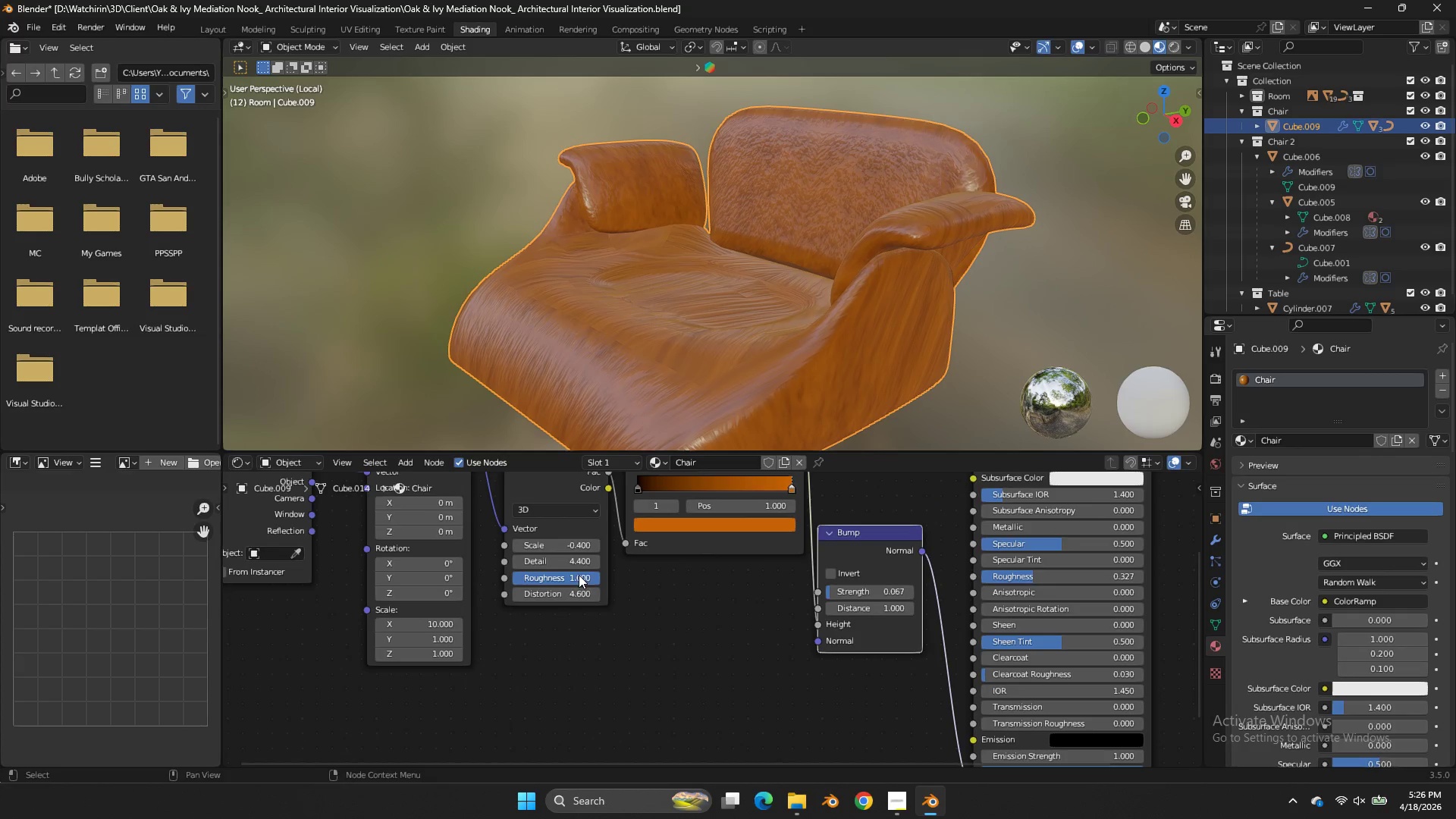 
left_click_drag(start_coordinate=[579, 578], to_coordinate=[861, 399])
 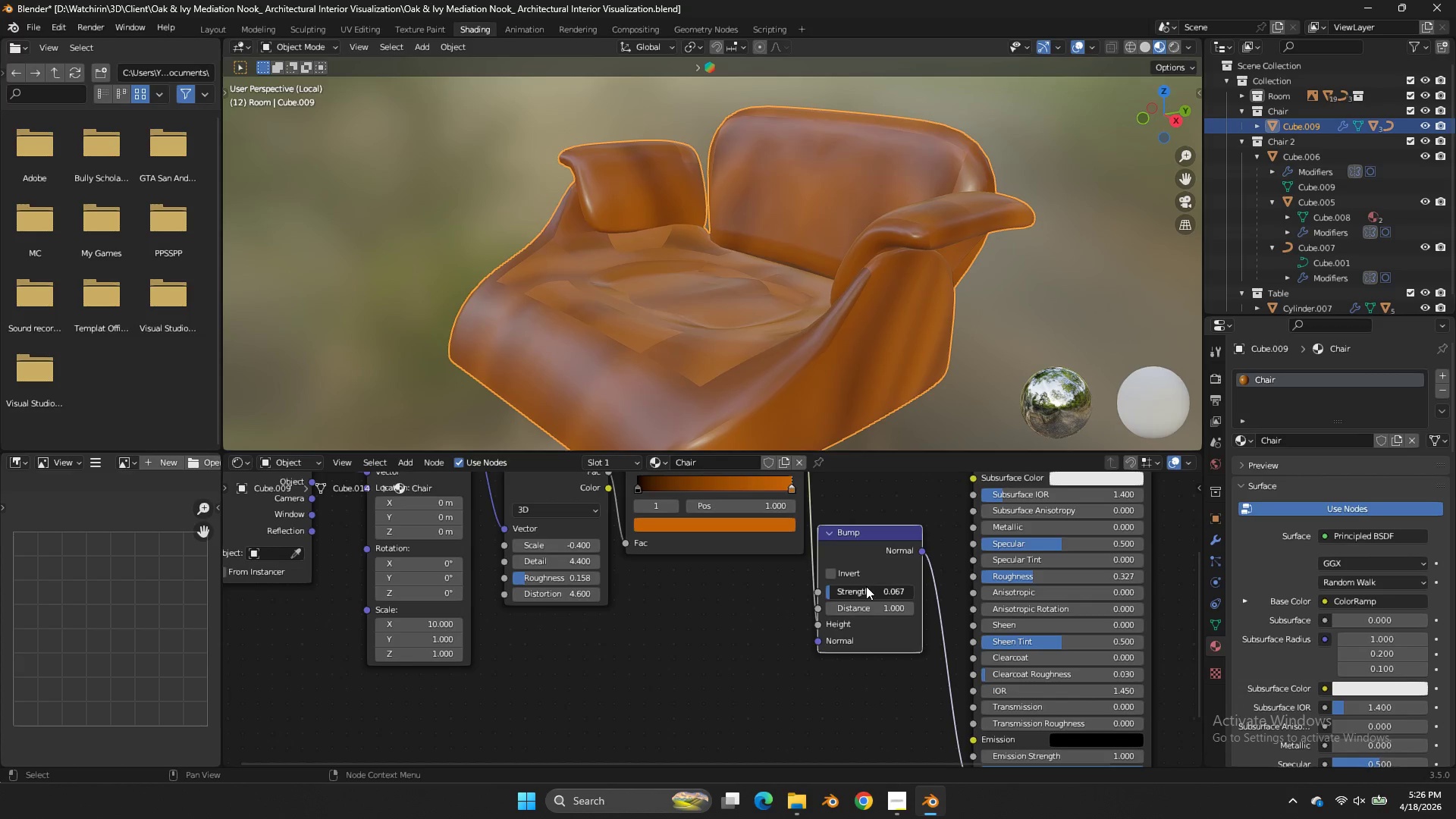 
left_click_drag(start_coordinate=[866, 586], to_coordinate=[809, 397])
 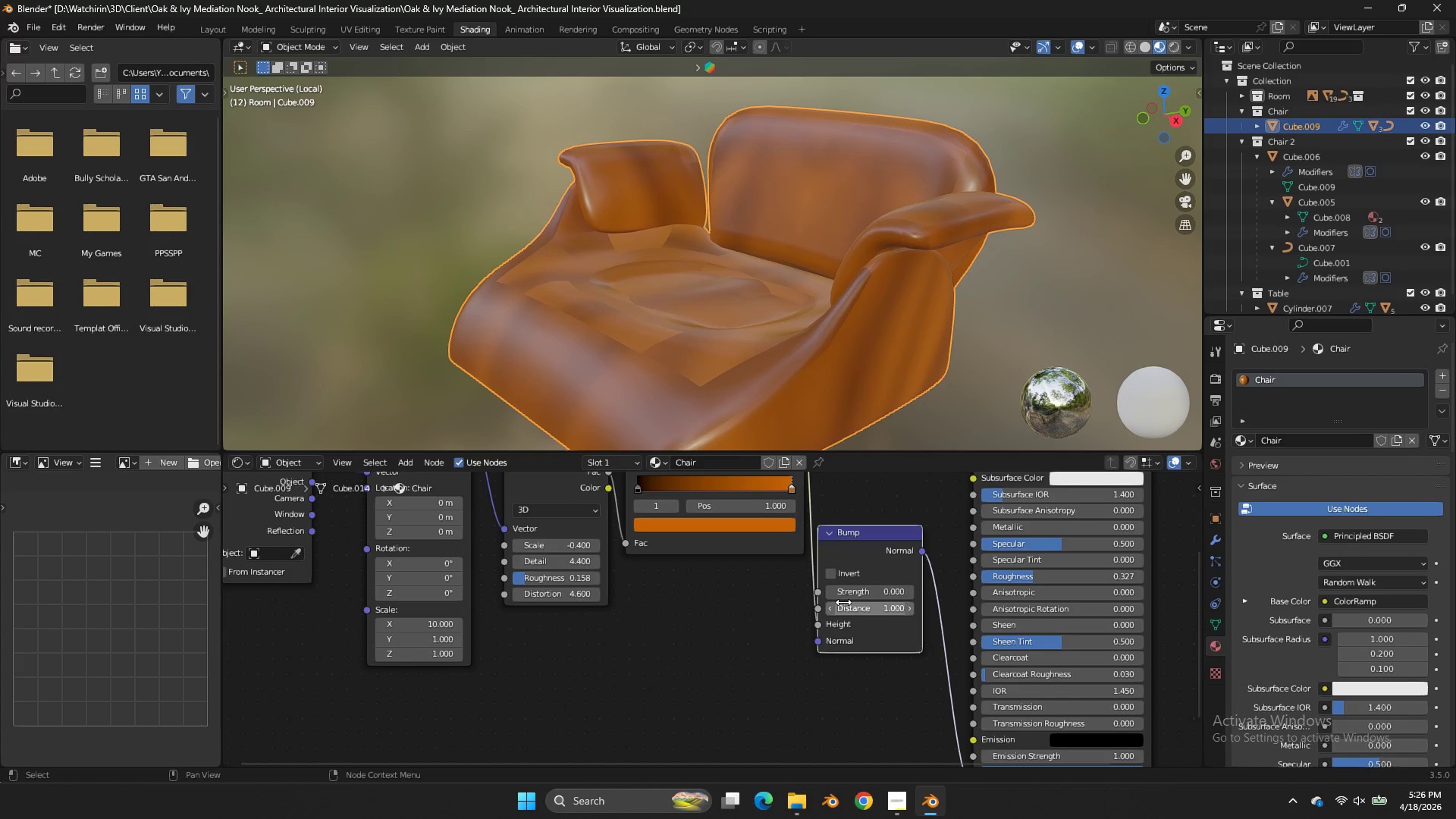 
key(Control+Z)
 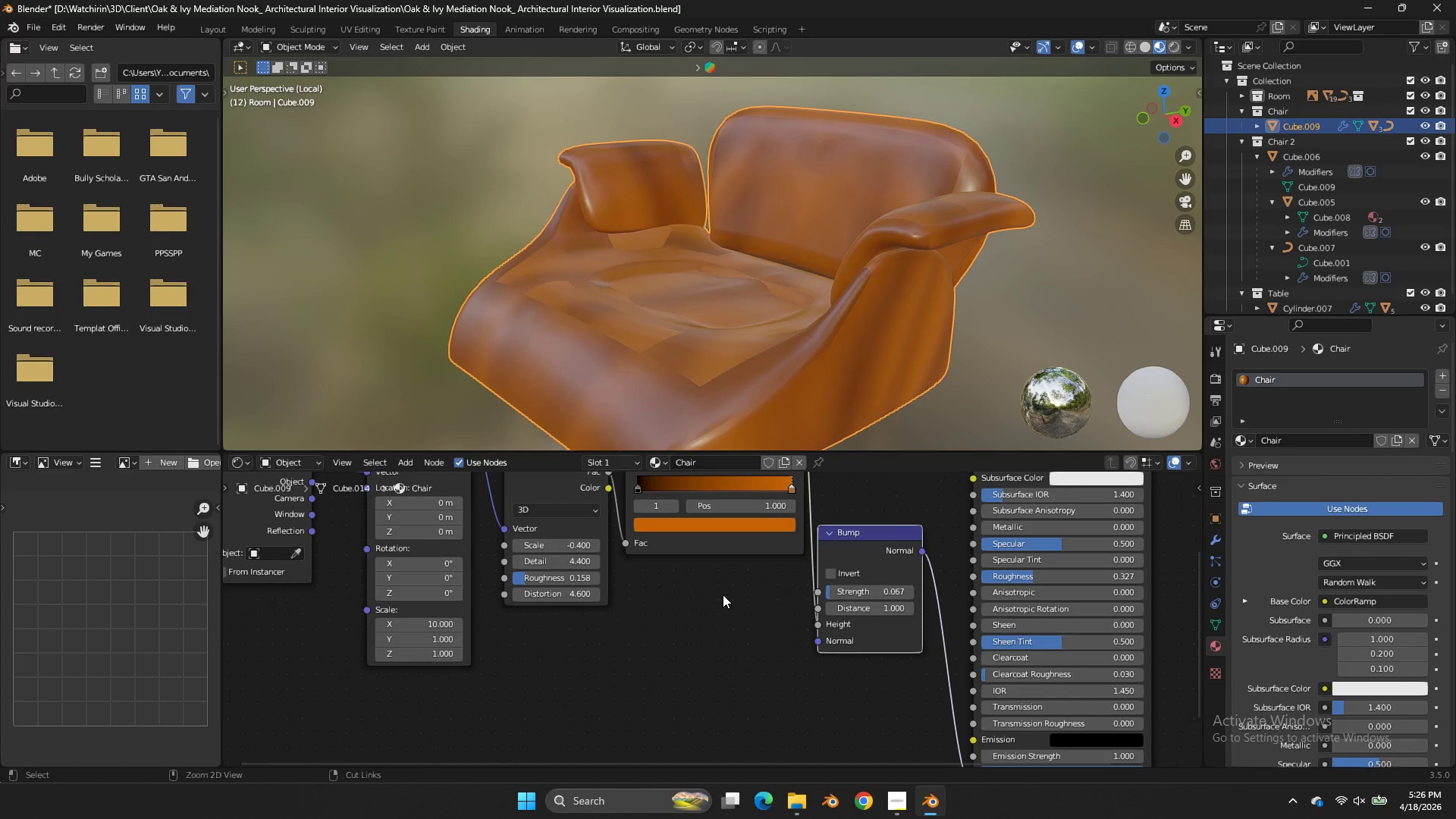 
key(Control+Z)
 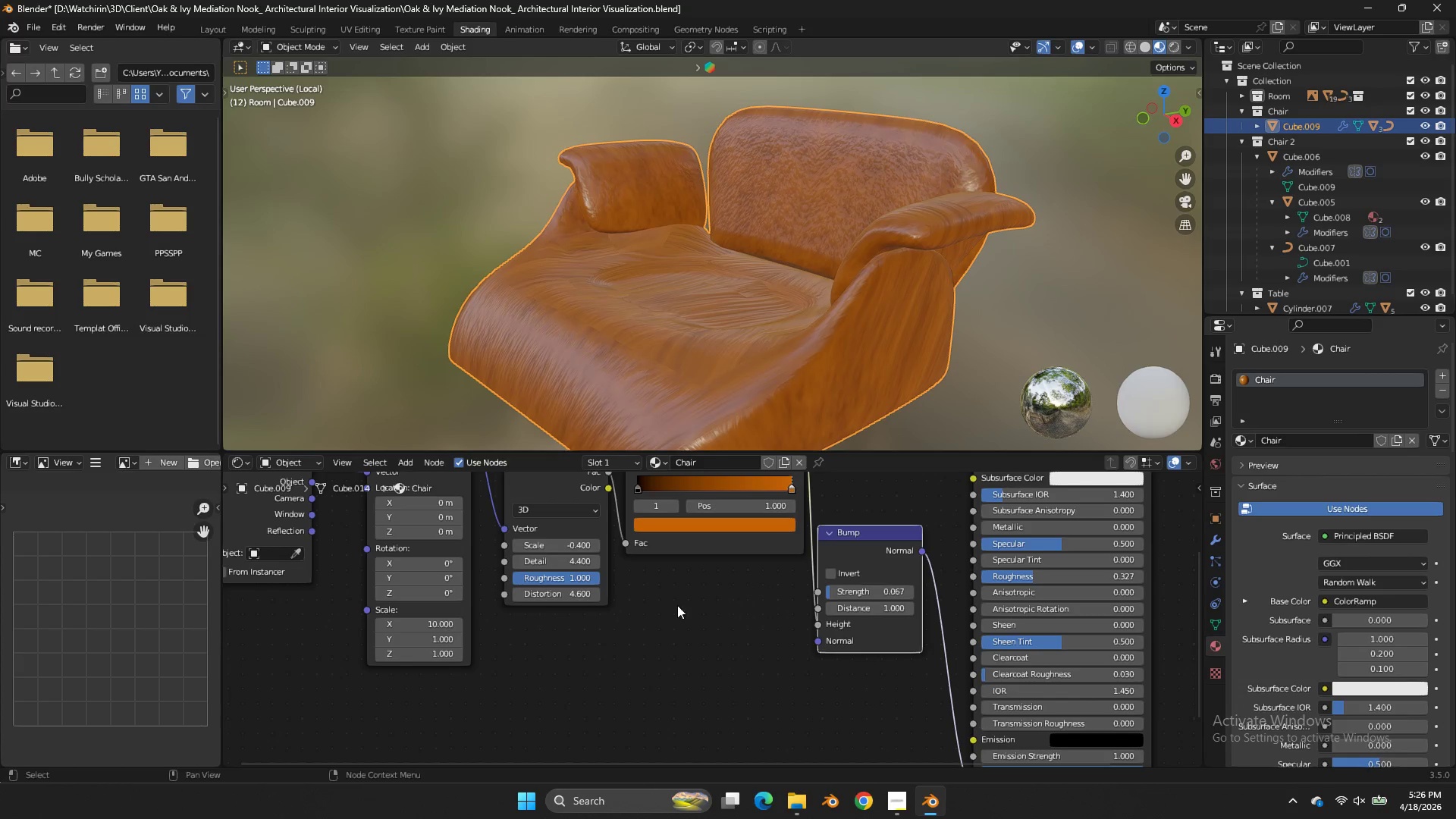 
scroll: coordinate [661, 610], scroll_direction: up, amount: 3.0
 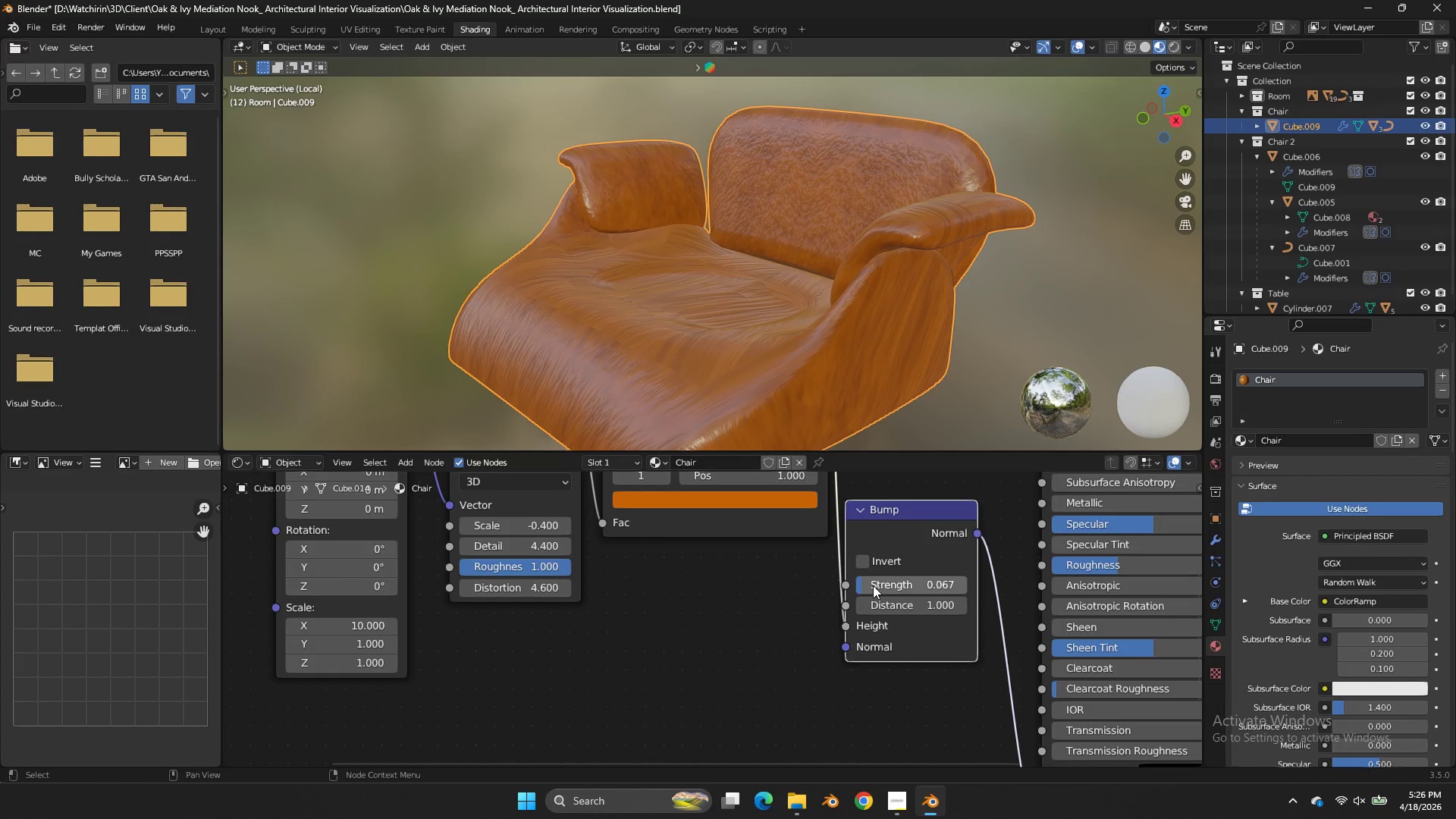 
left_click_drag(start_coordinate=[868, 584], to_coordinate=[857, 391])
 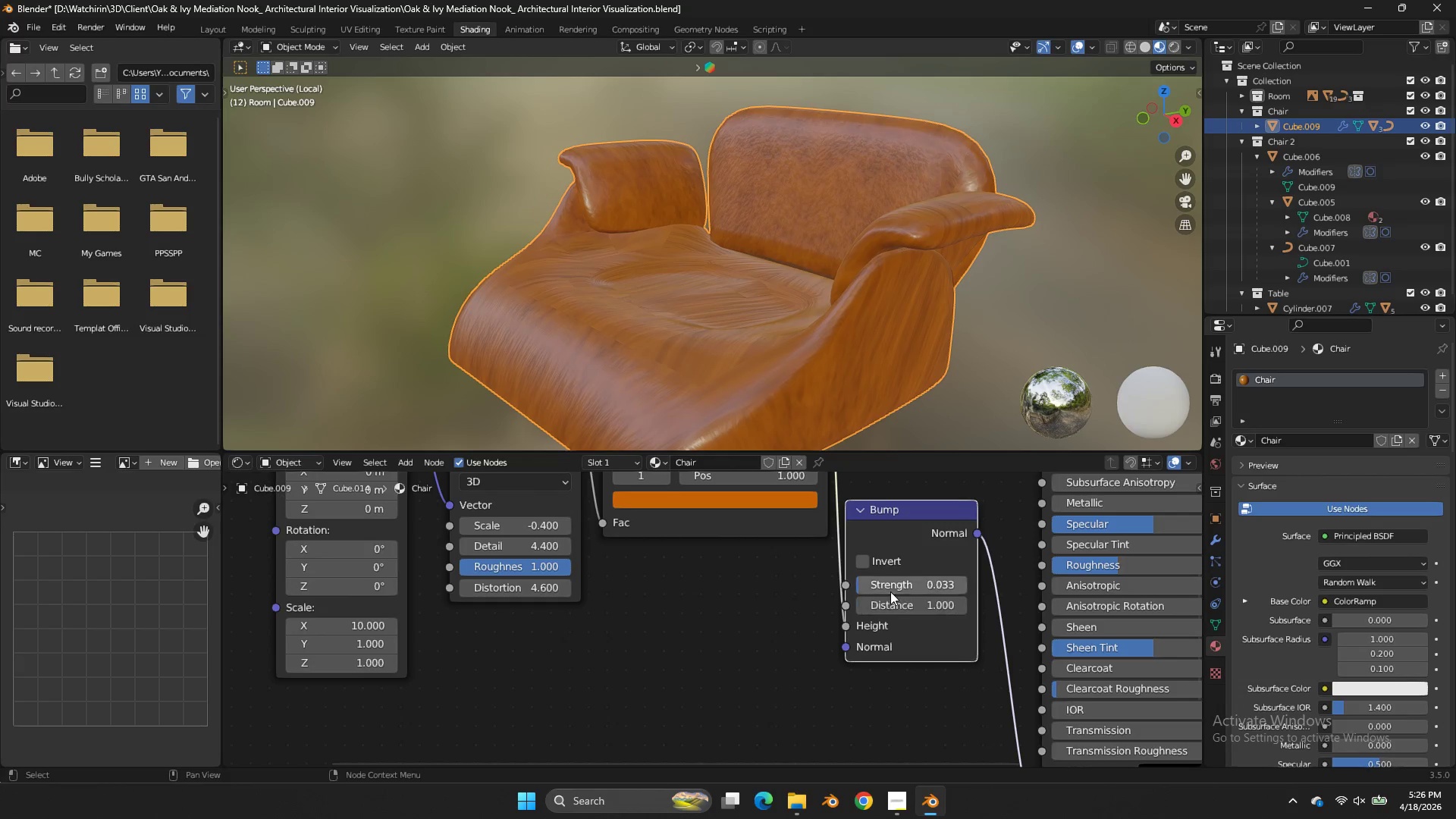 
left_click_drag(start_coordinate=[890, 592], to_coordinate=[839, 396])
 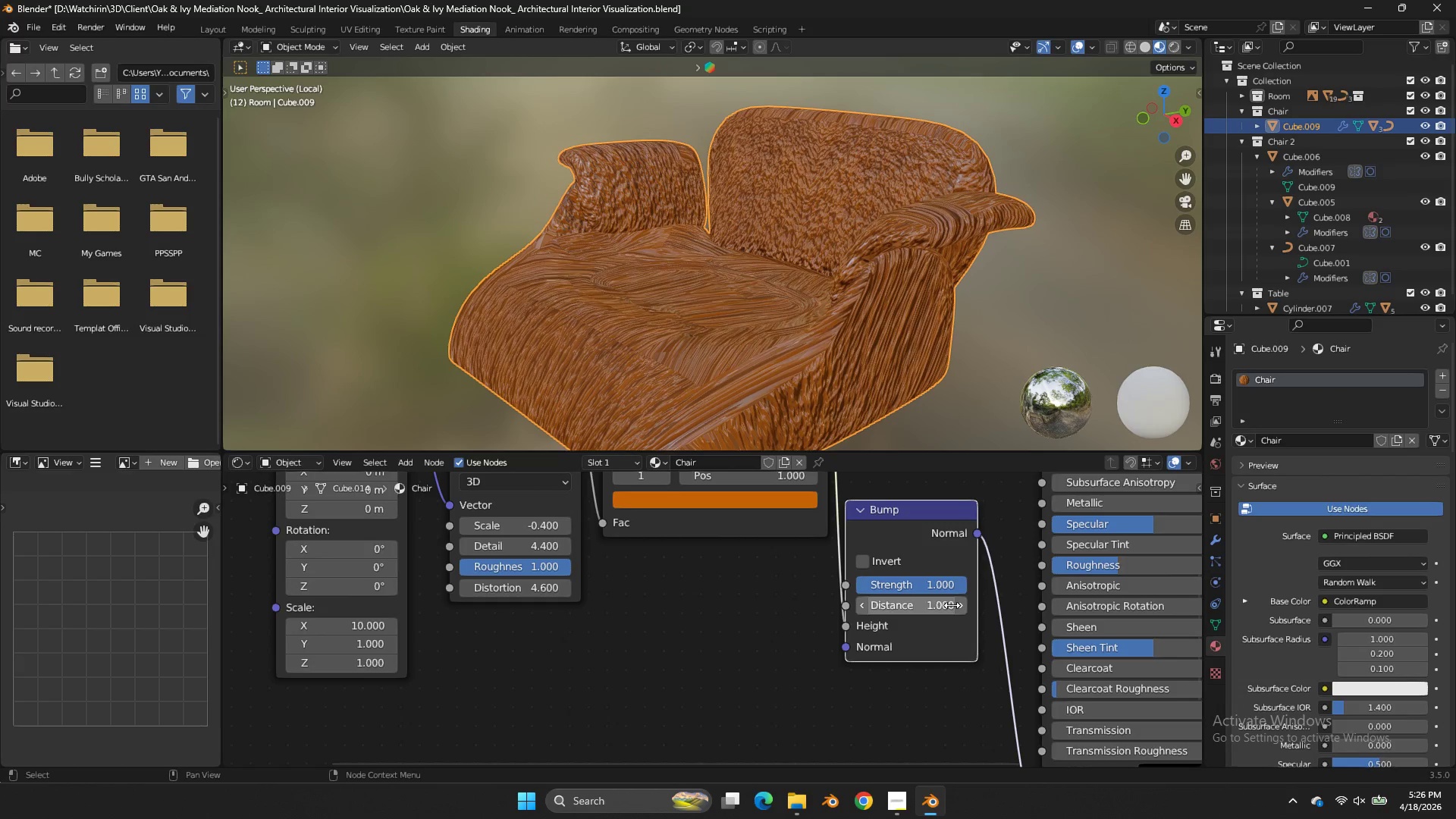 
left_click_drag(start_coordinate=[952, 605], to_coordinate=[877, 415])
 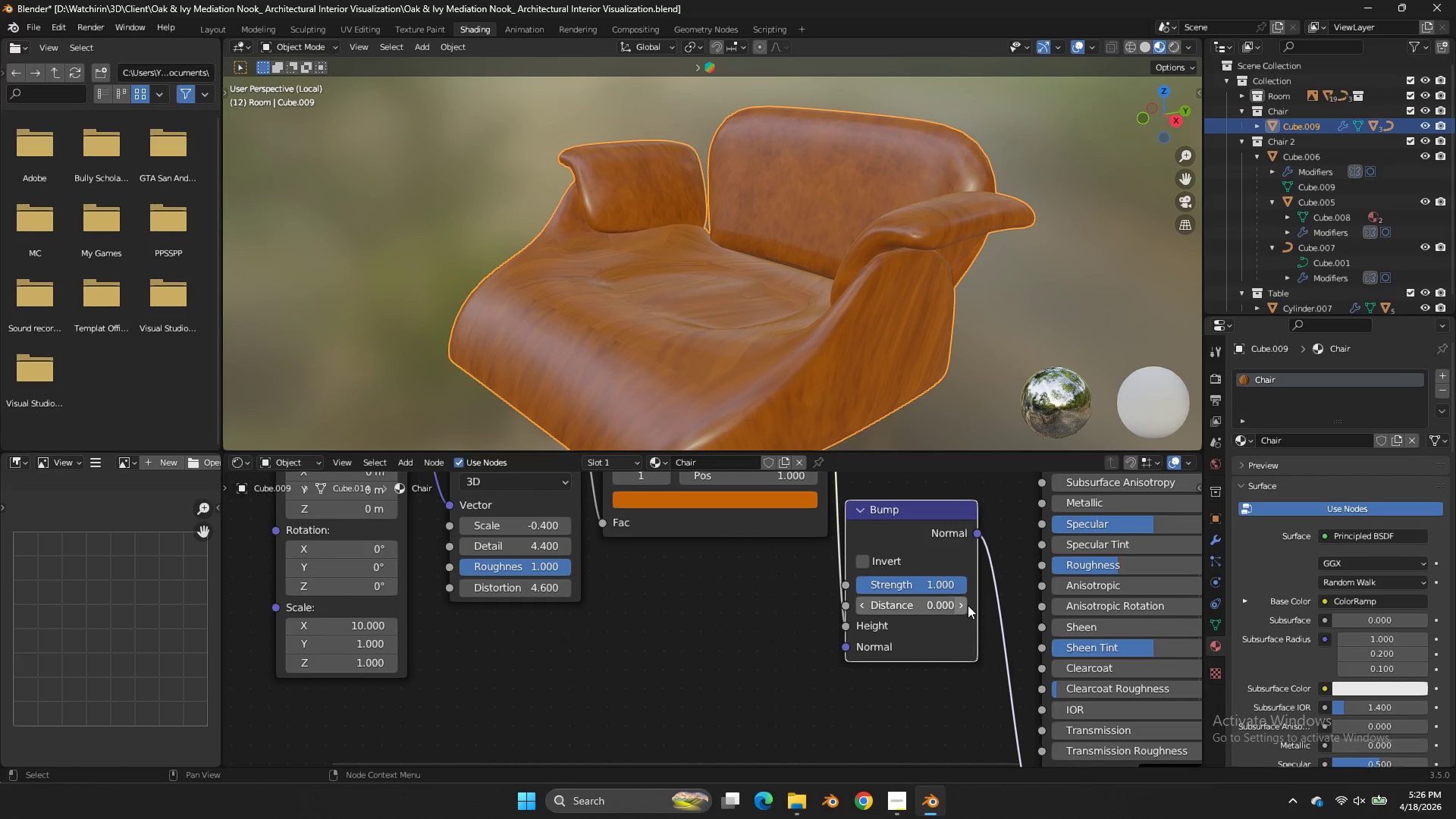 
left_click([965, 602])
 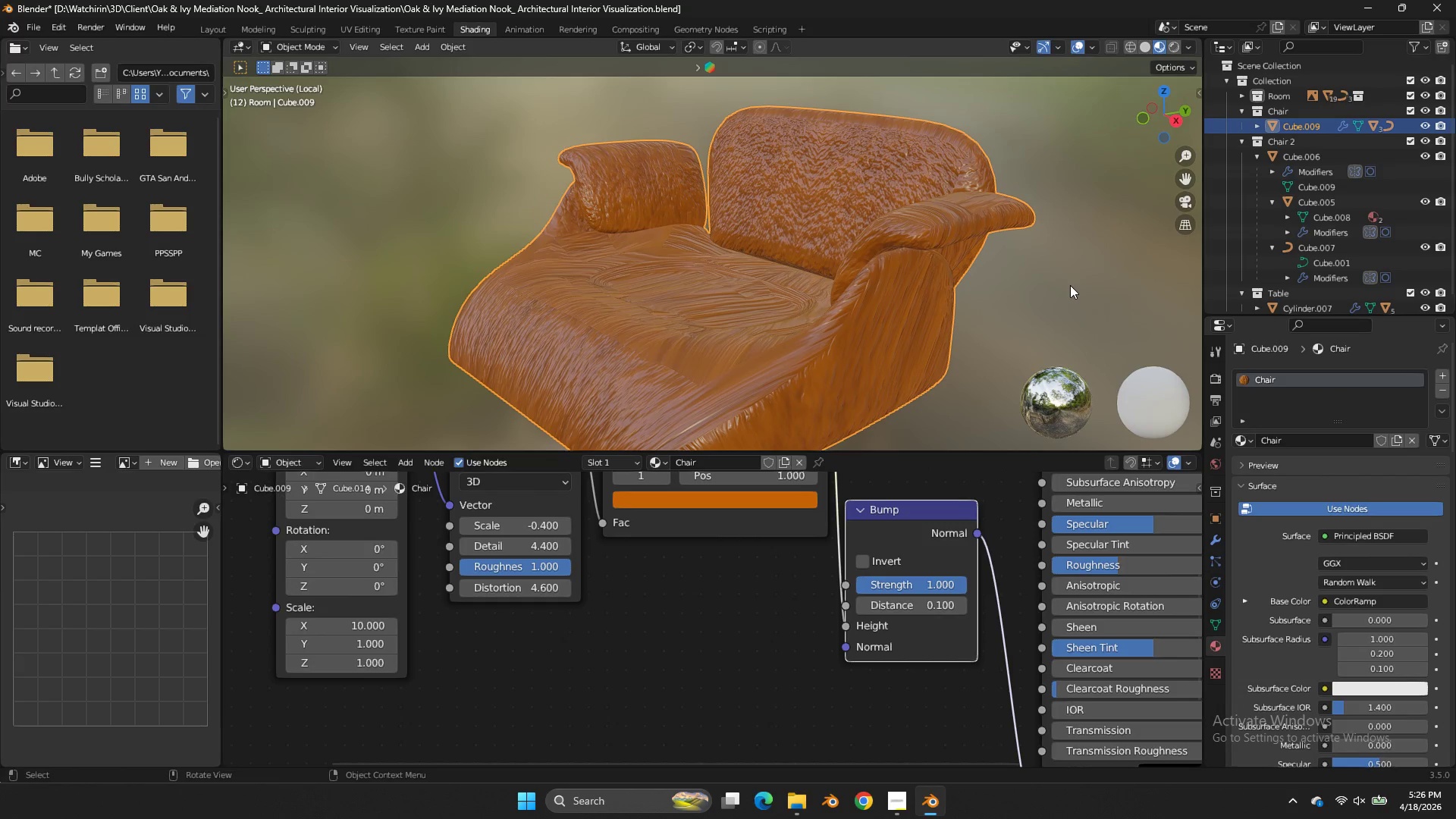 
scroll: coordinate [1070, 285], scroll_direction: up, amount: 1.0
 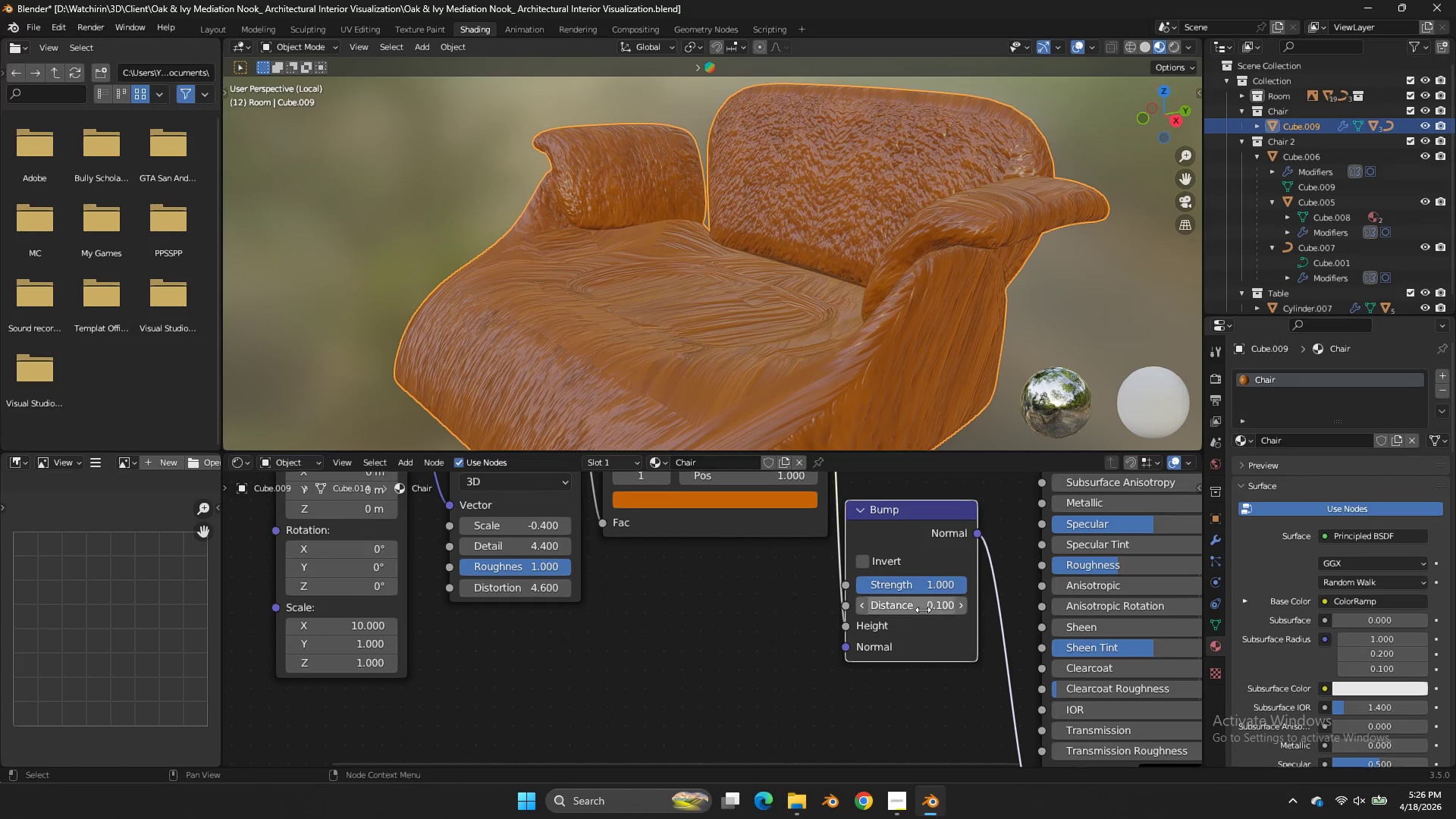 
double_click([923, 610])
 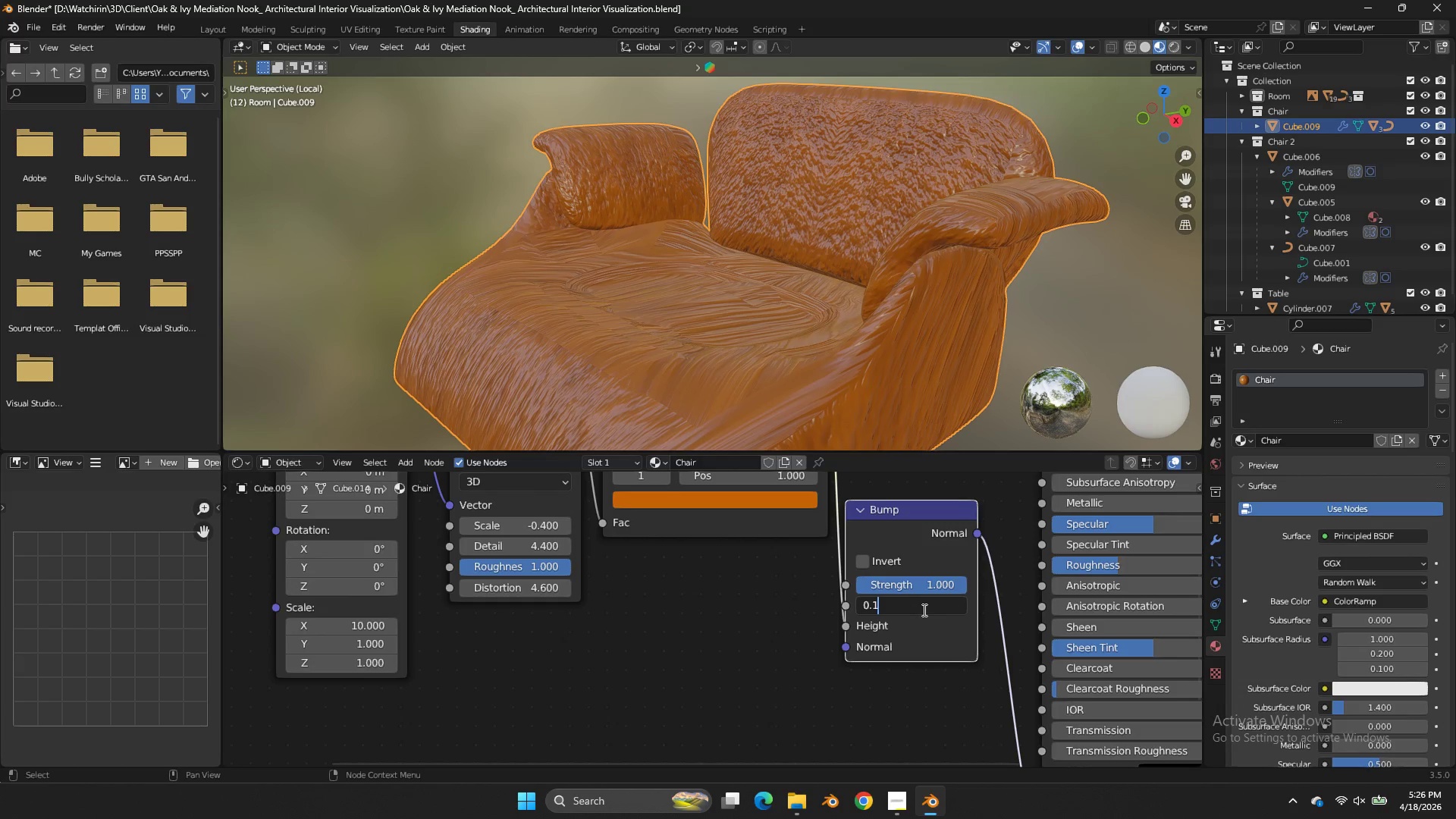 
key(Backspace)
type(01)
 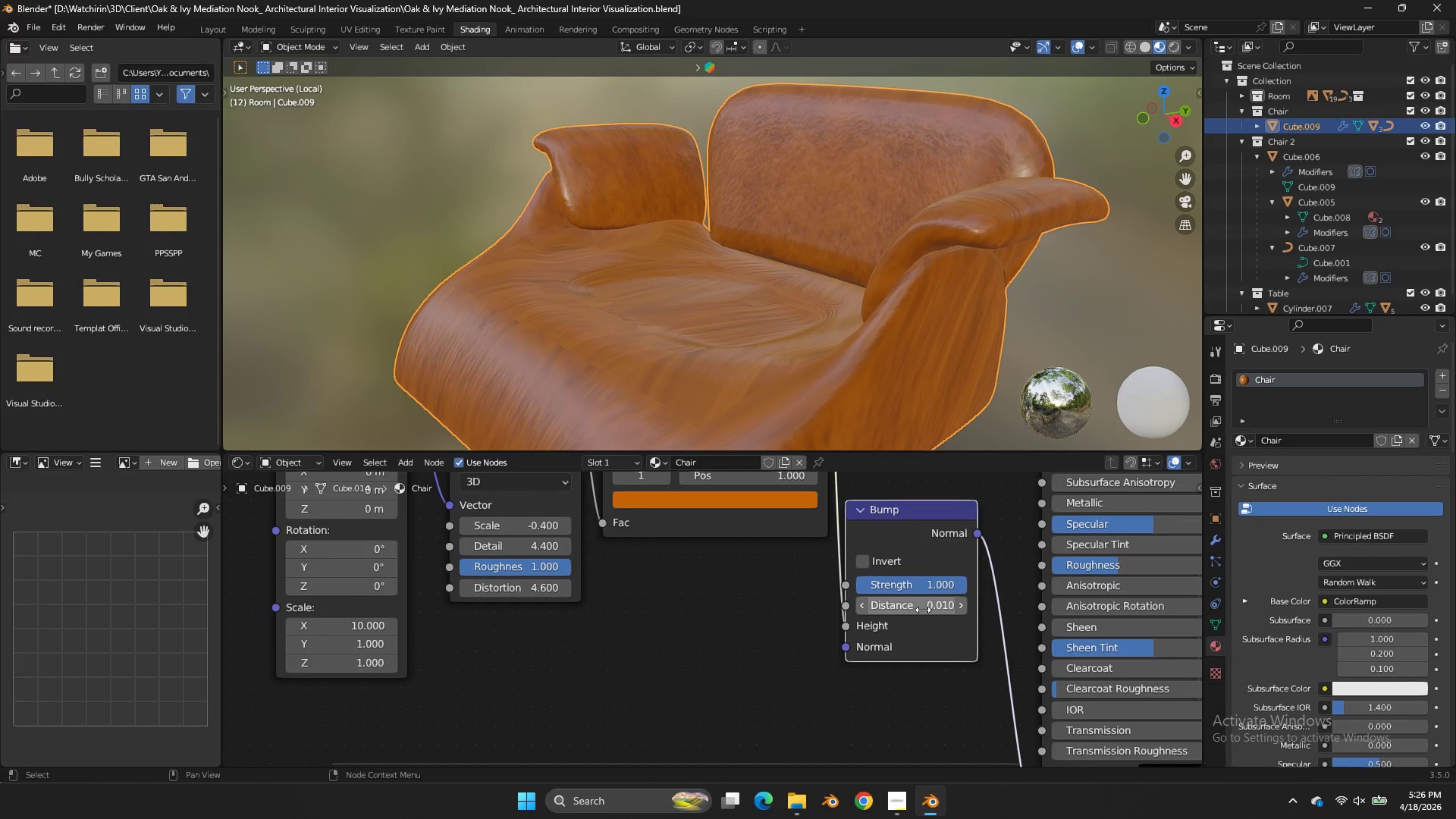 
key(Enter)
 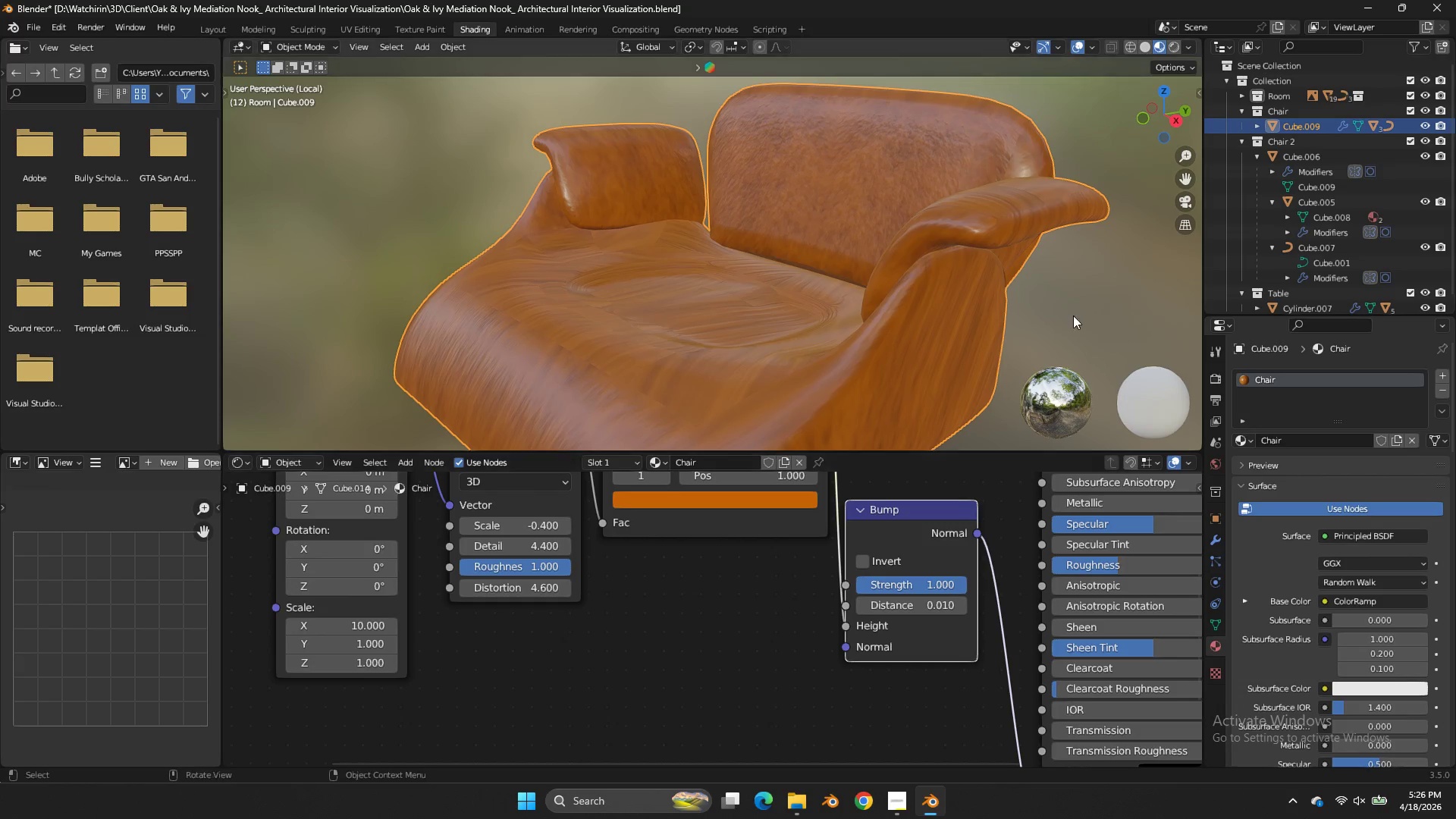 
key(Tab)
 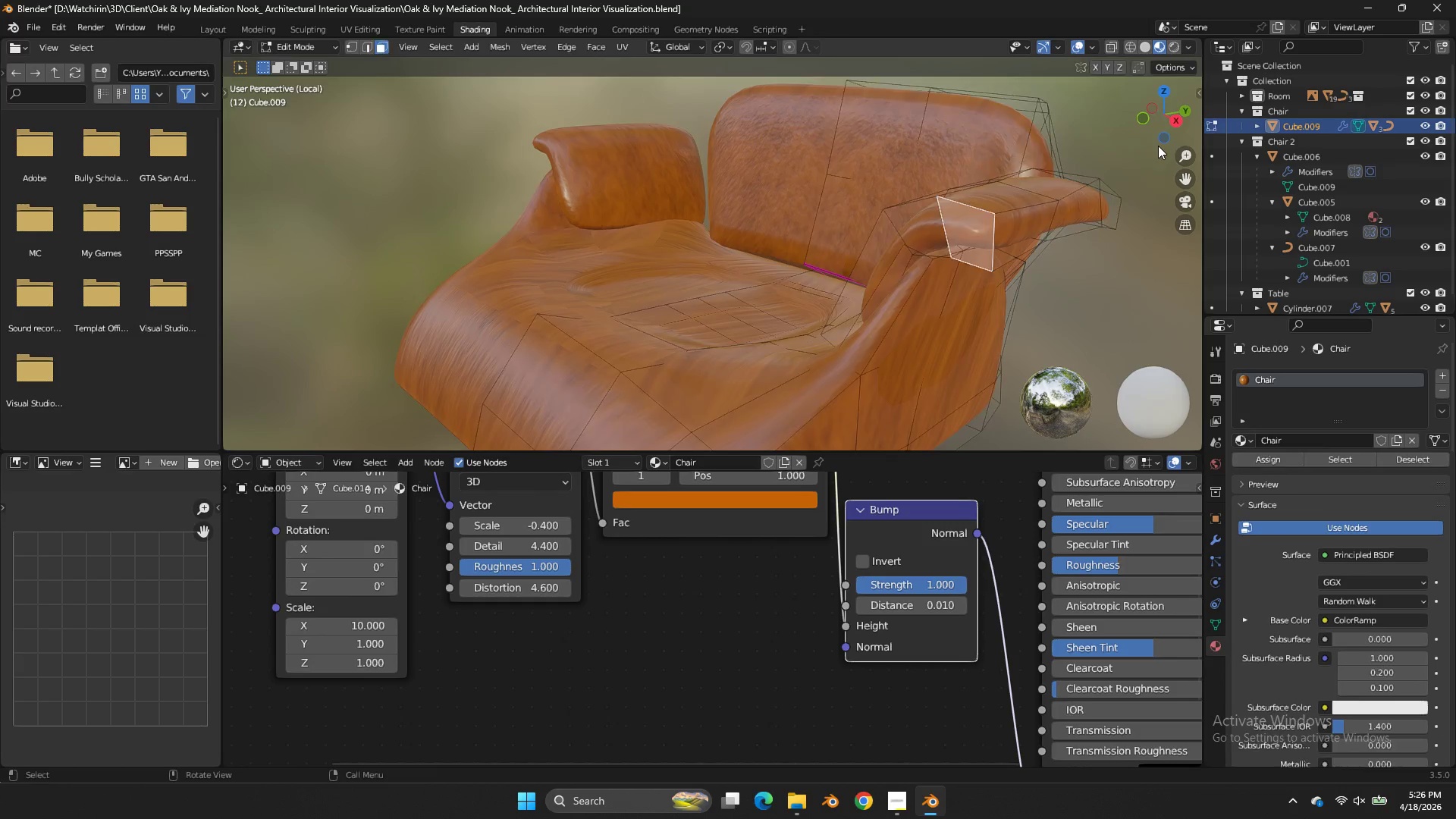 
key(Tab)
 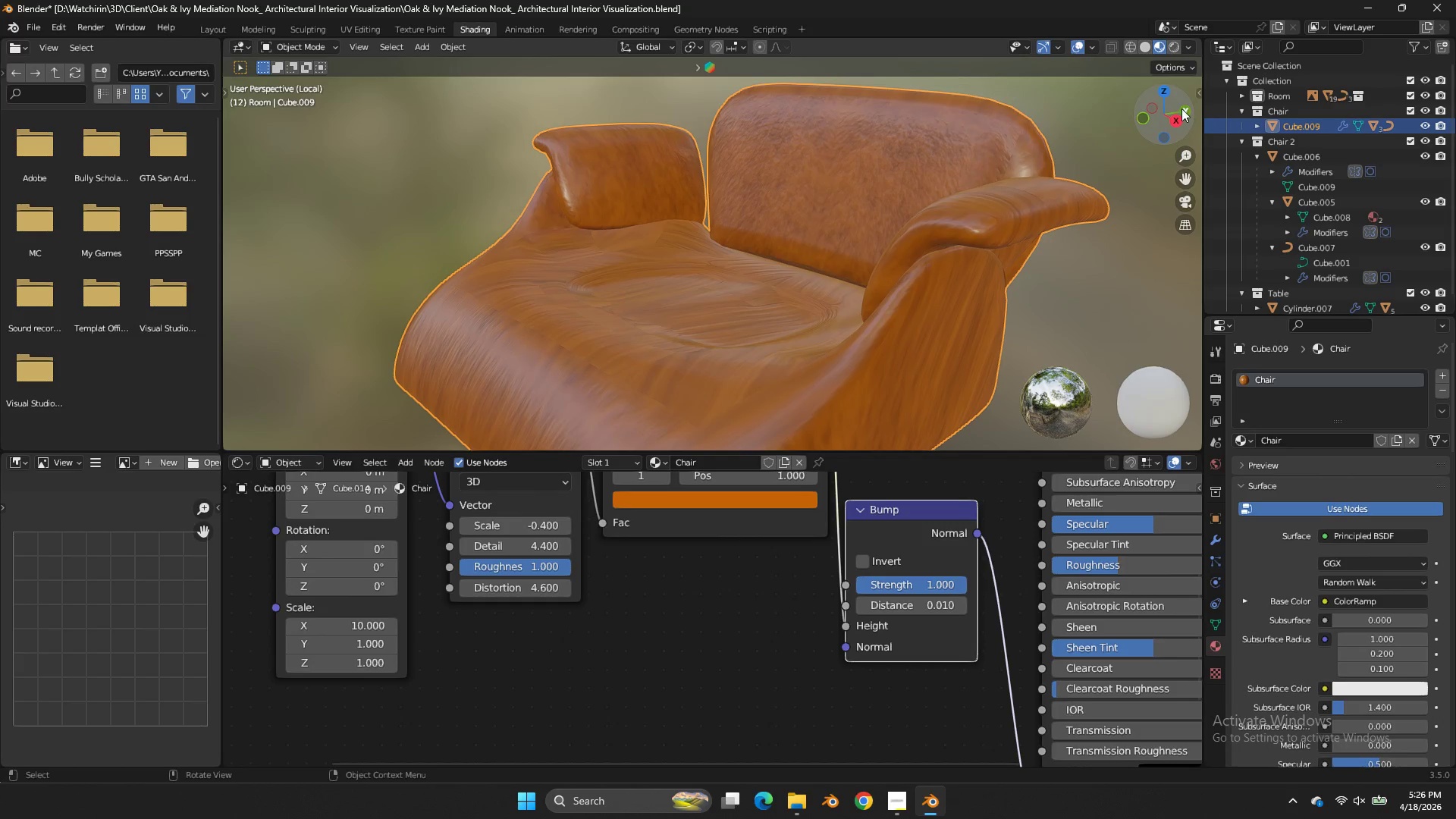 
left_click_drag(start_coordinate=[1181, 108], to_coordinate=[306, 113])
 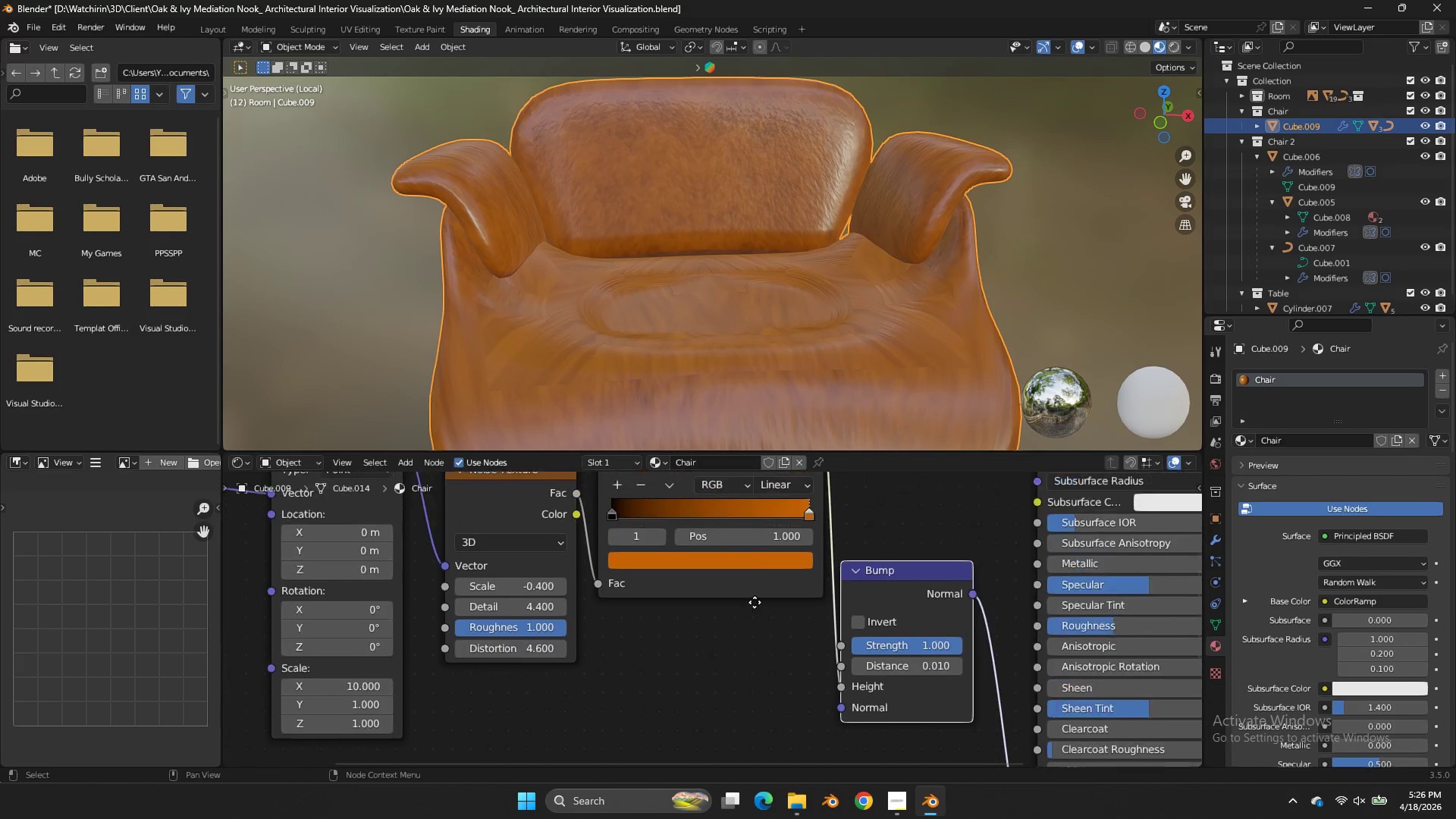 
scroll: coordinate [756, 610], scroll_direction: up, amount: 1.0
 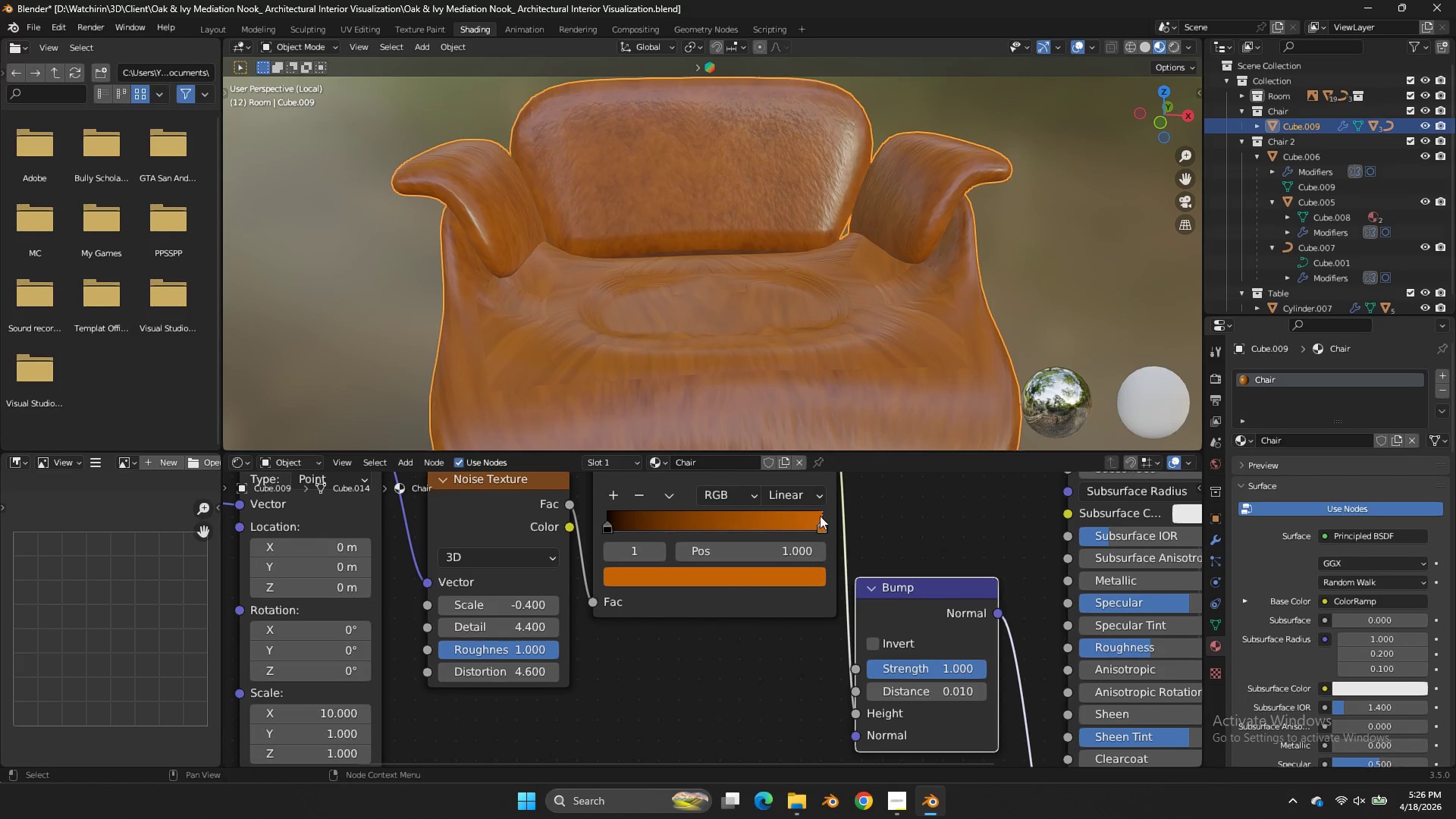 
left_click_drag(start_coordinate=[820, 516], to_coordinate=[722, 513])
 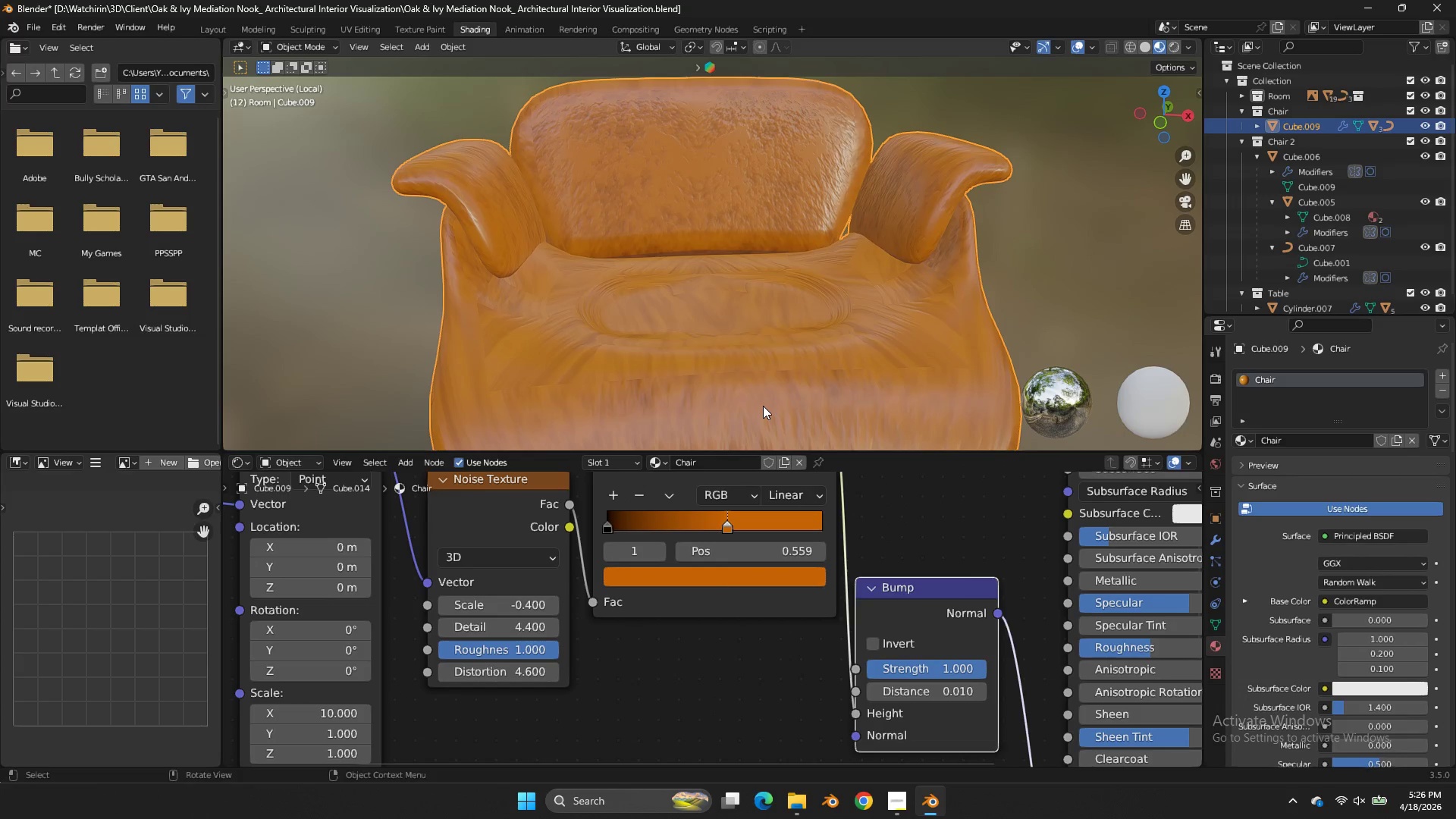 
left_click([763, 406])
 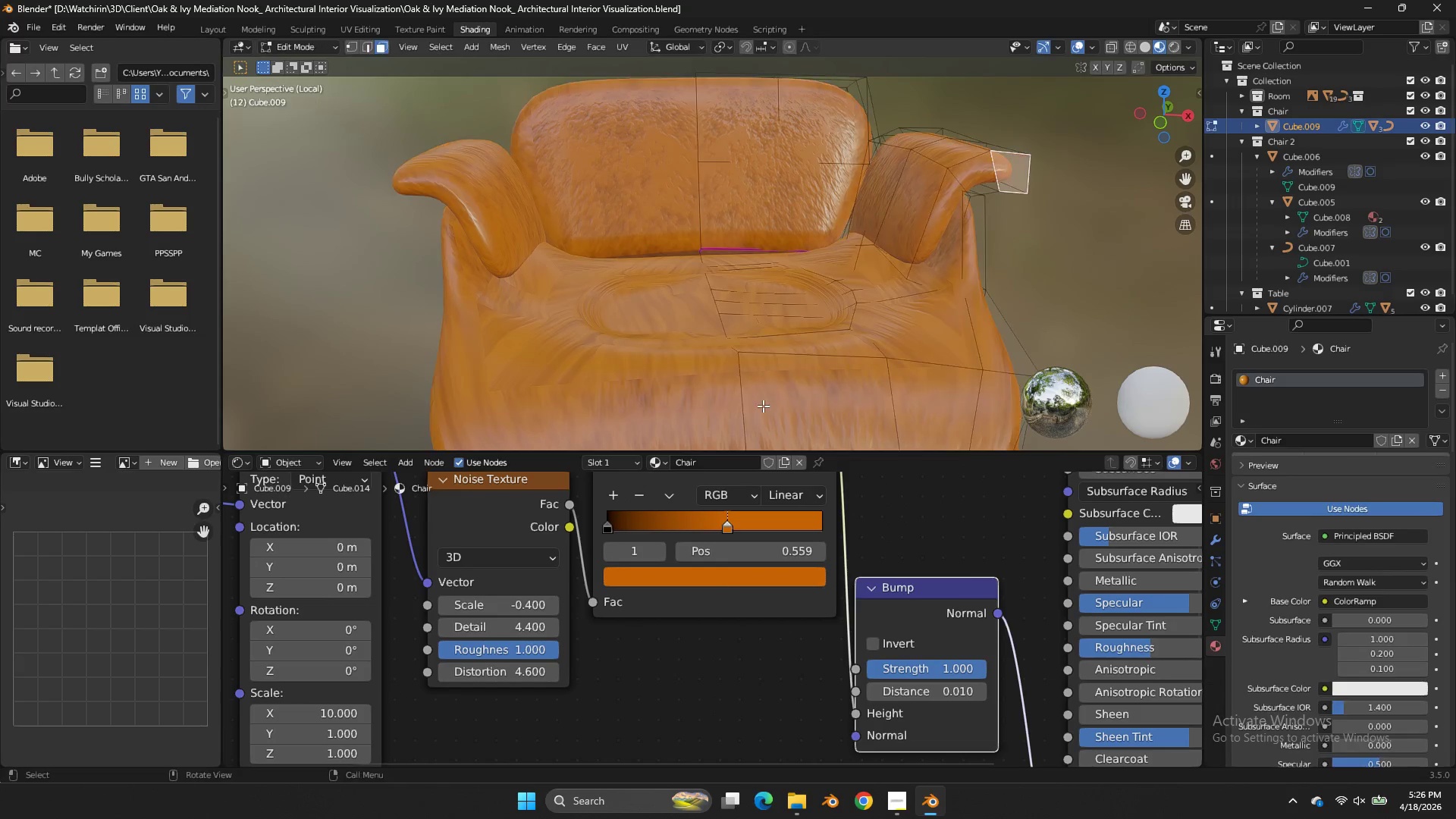 
key(Tab)
 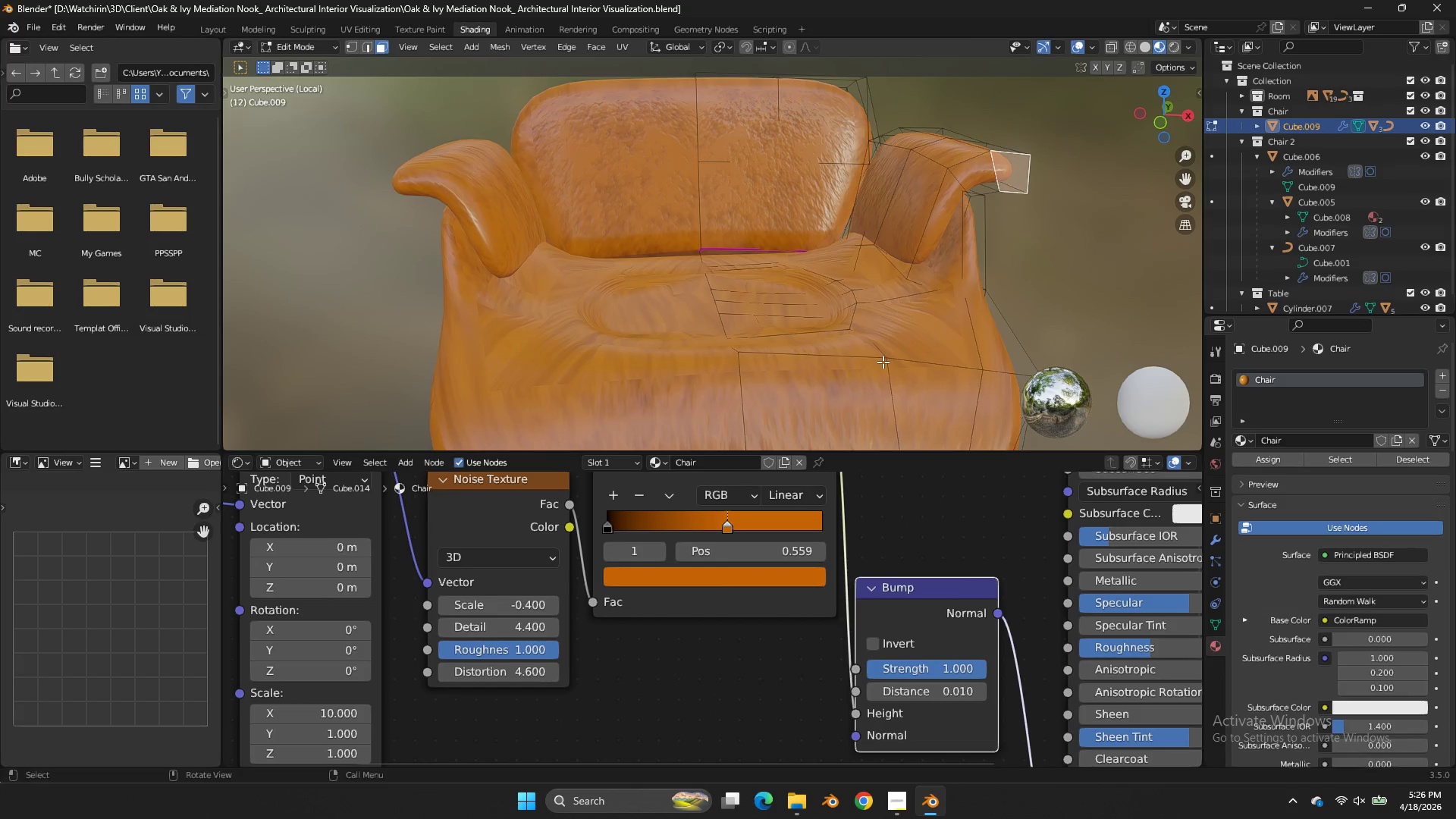 
left_click([883, 362])
 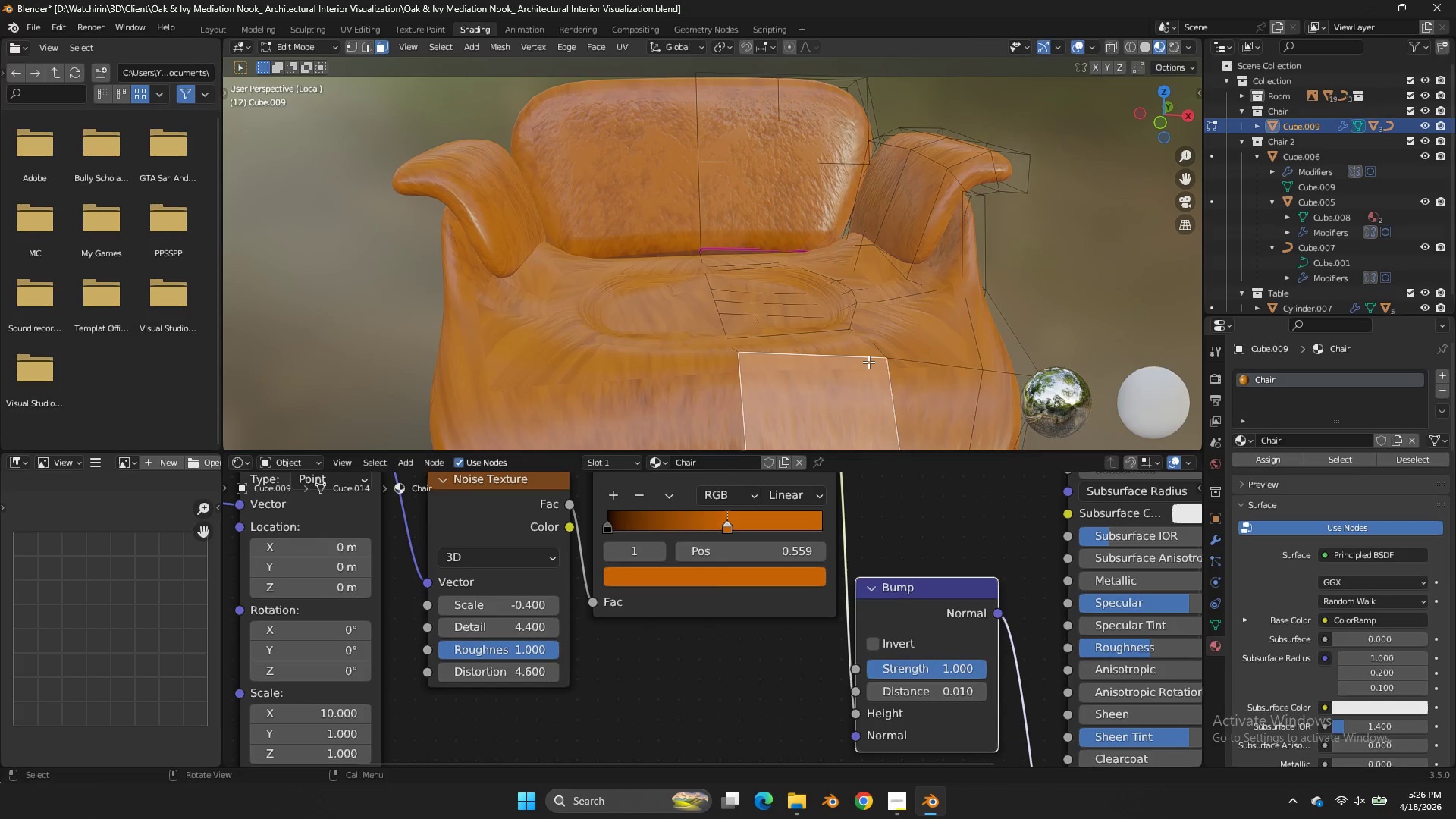 
key(G)
 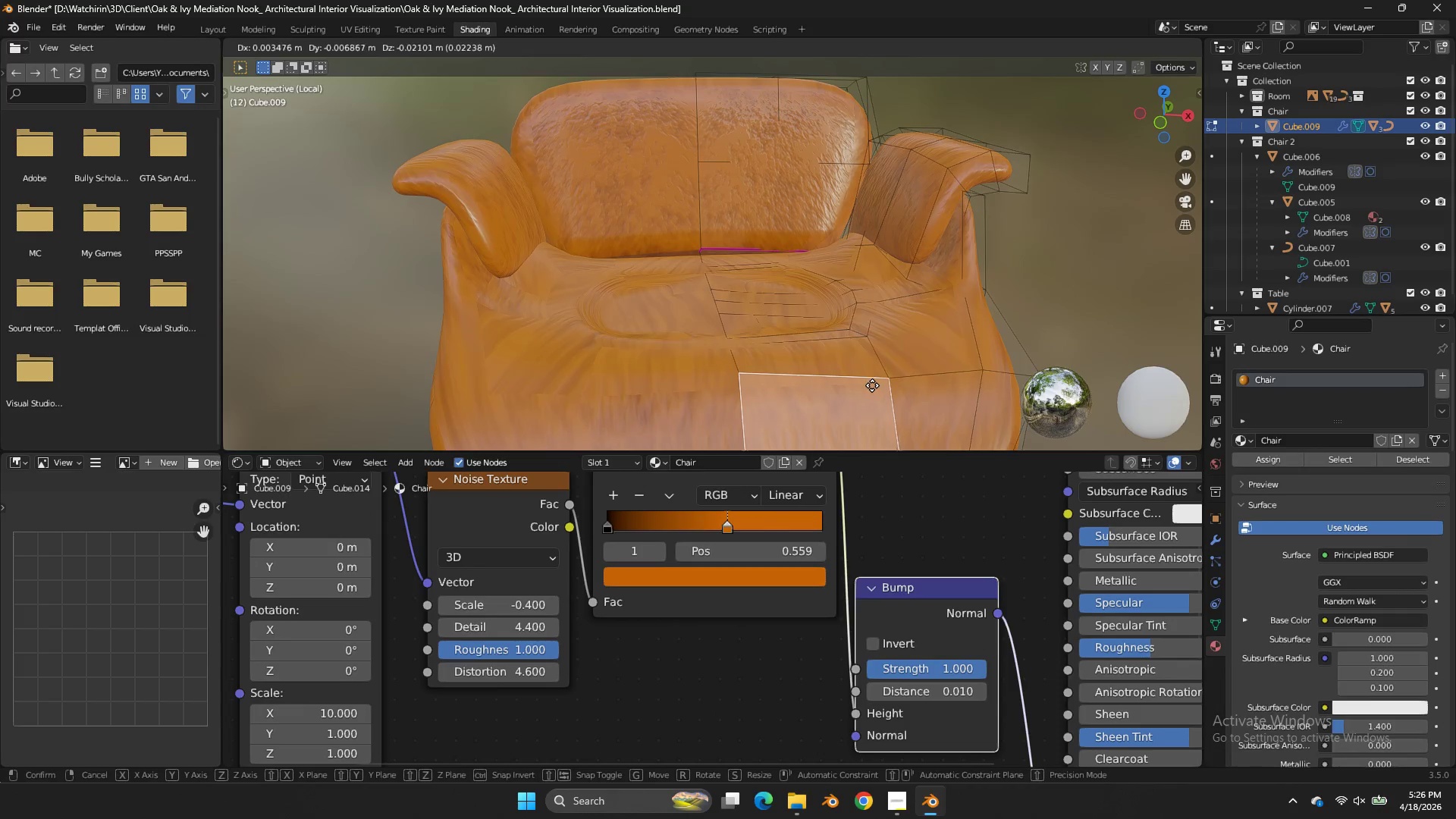 
right_click([874, 387])
 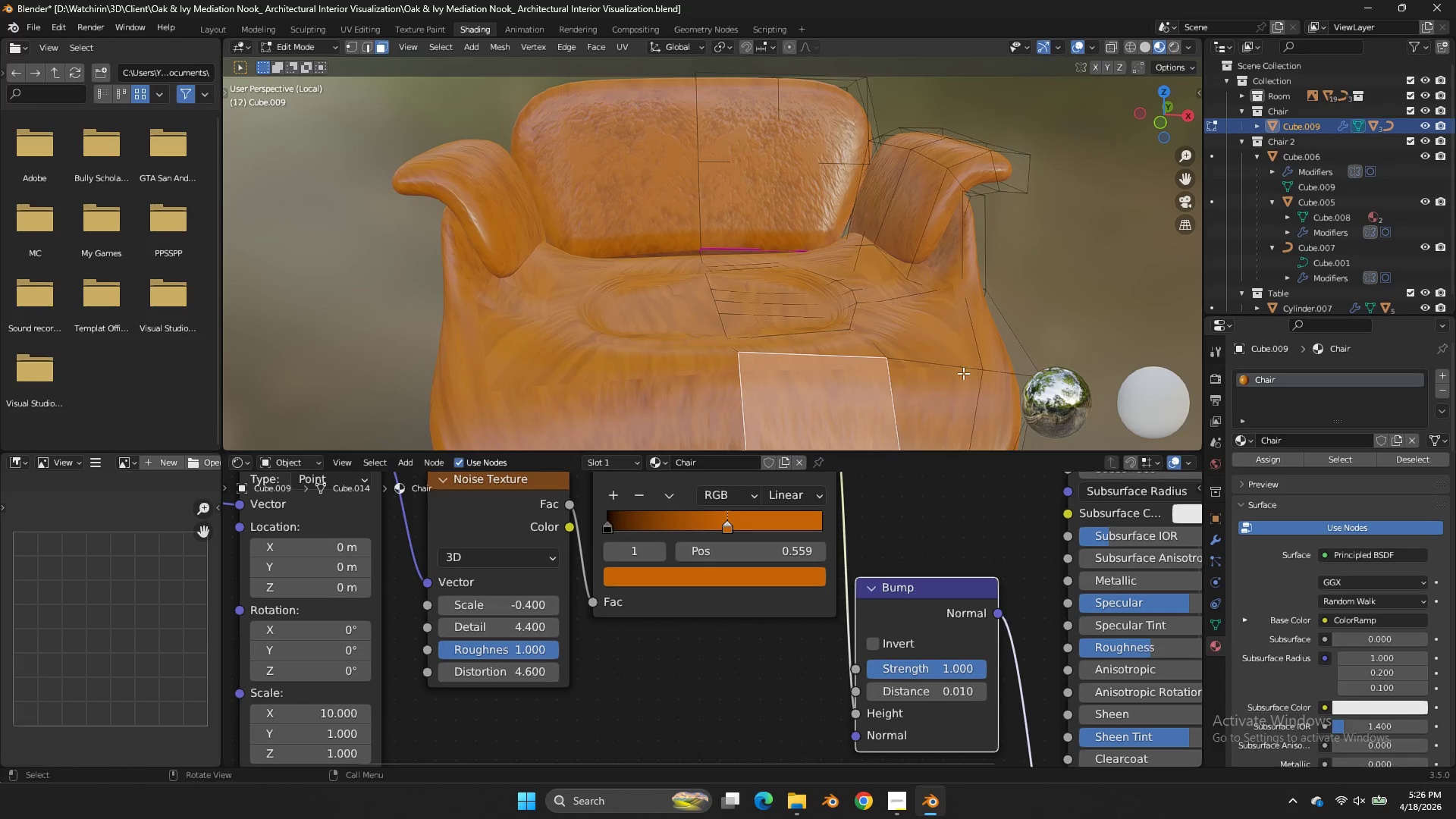 
key(Tab)
 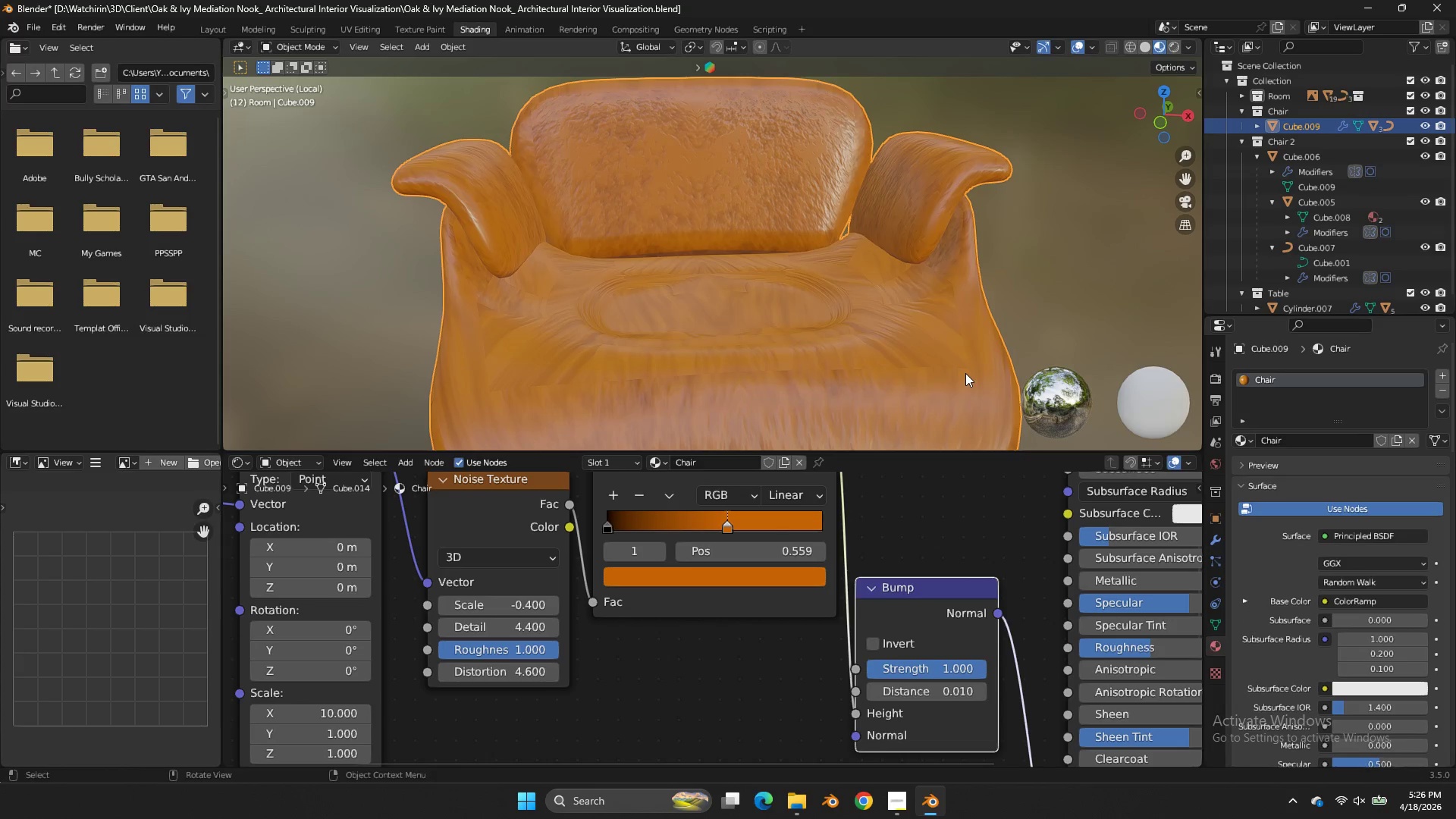 
key(Control+ControlLeft)
 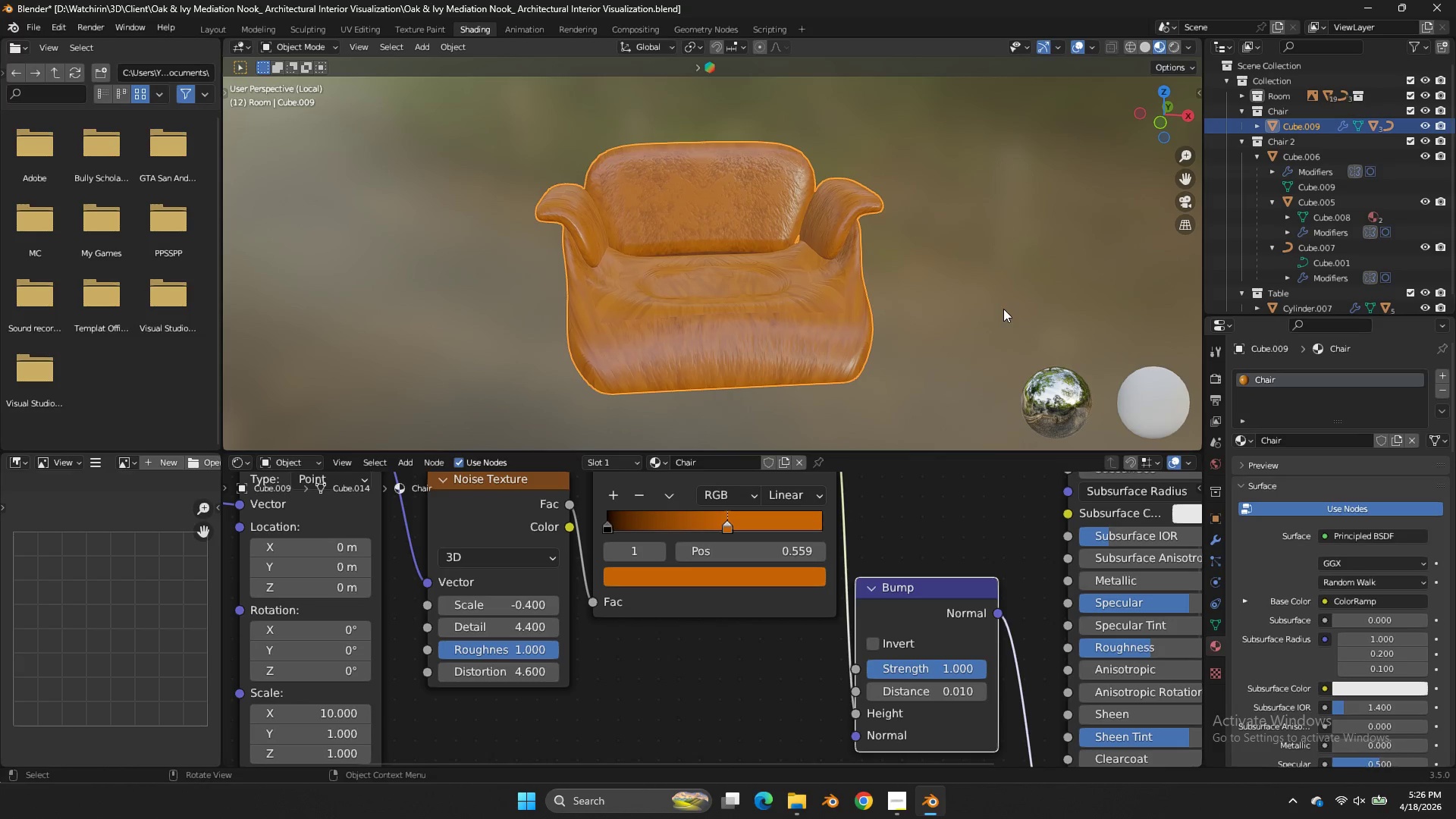 
scroll: coordinate [965, 373], scroll_direction: down, amount: 3.0
 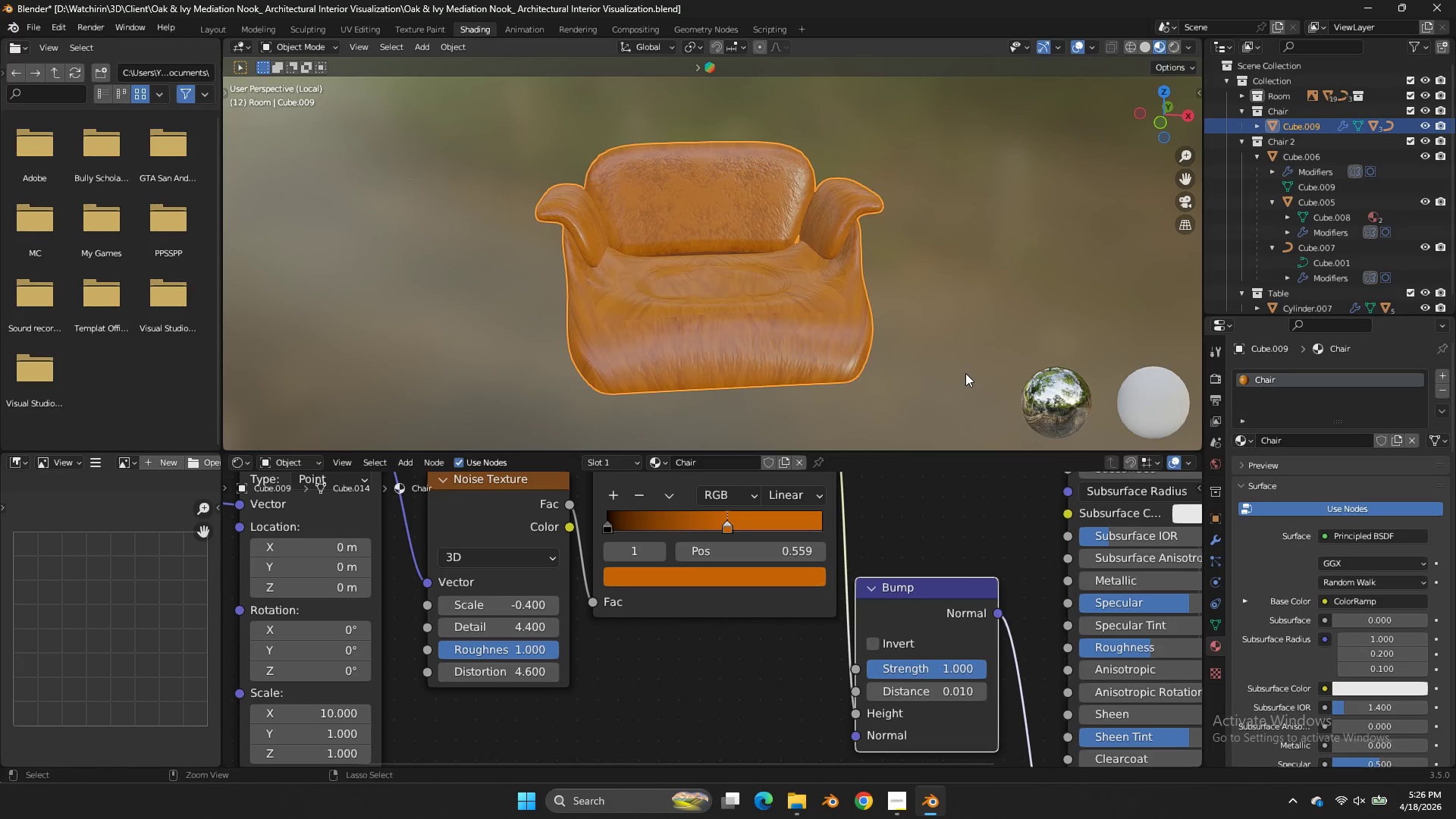 
key(Control+ControlLeft)
 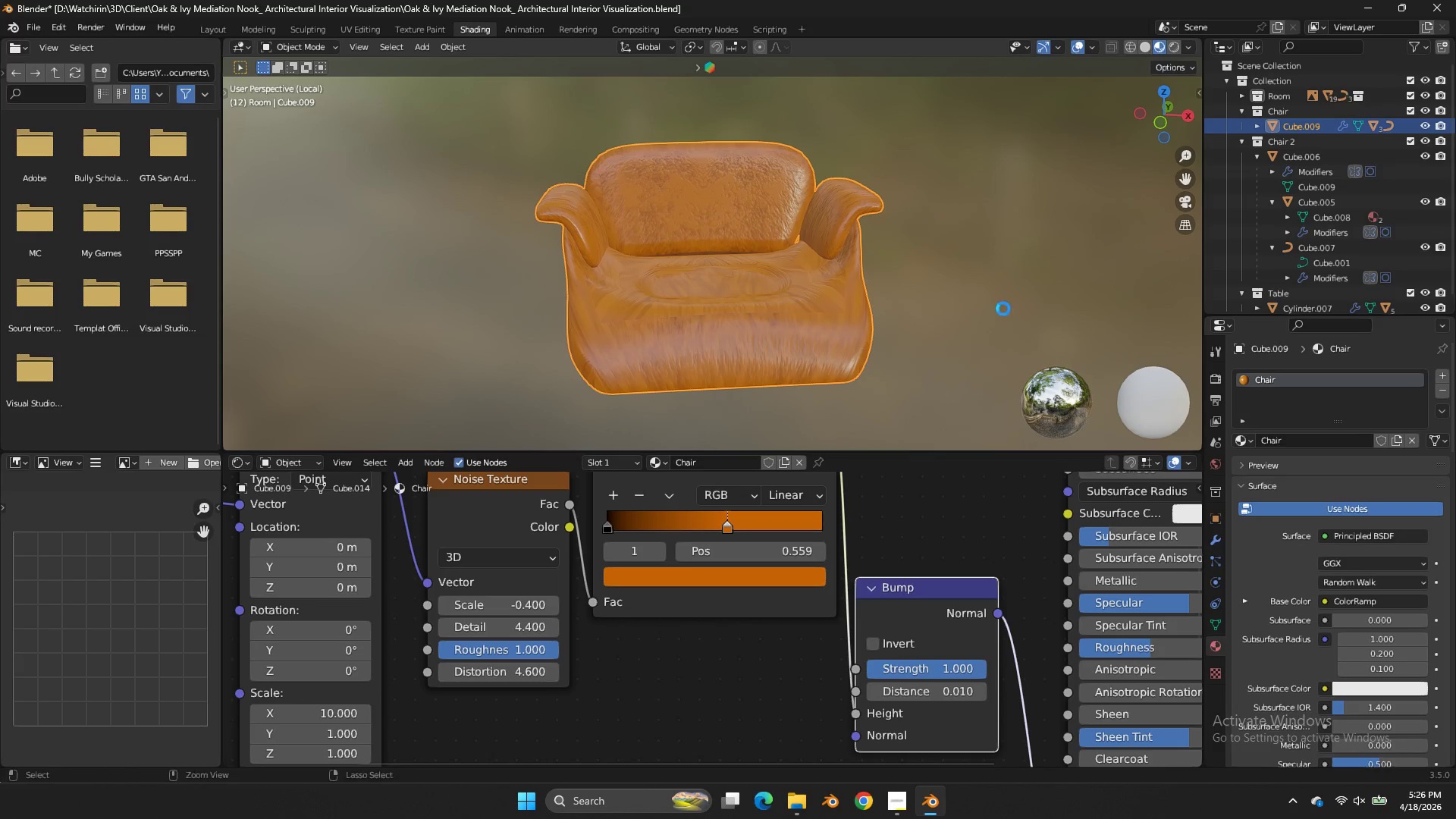 
key(Control+S)
 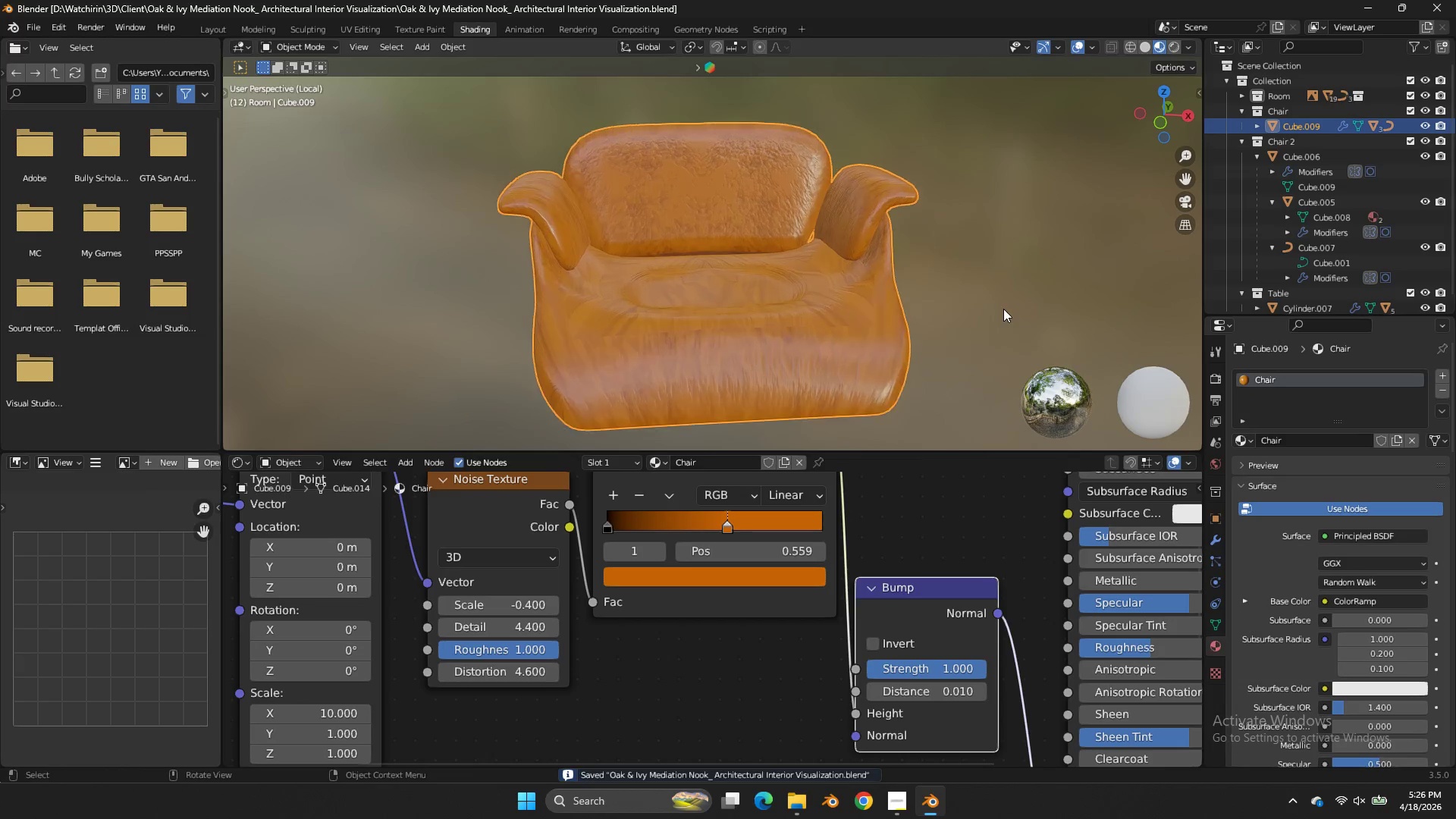 
key(Tab)
 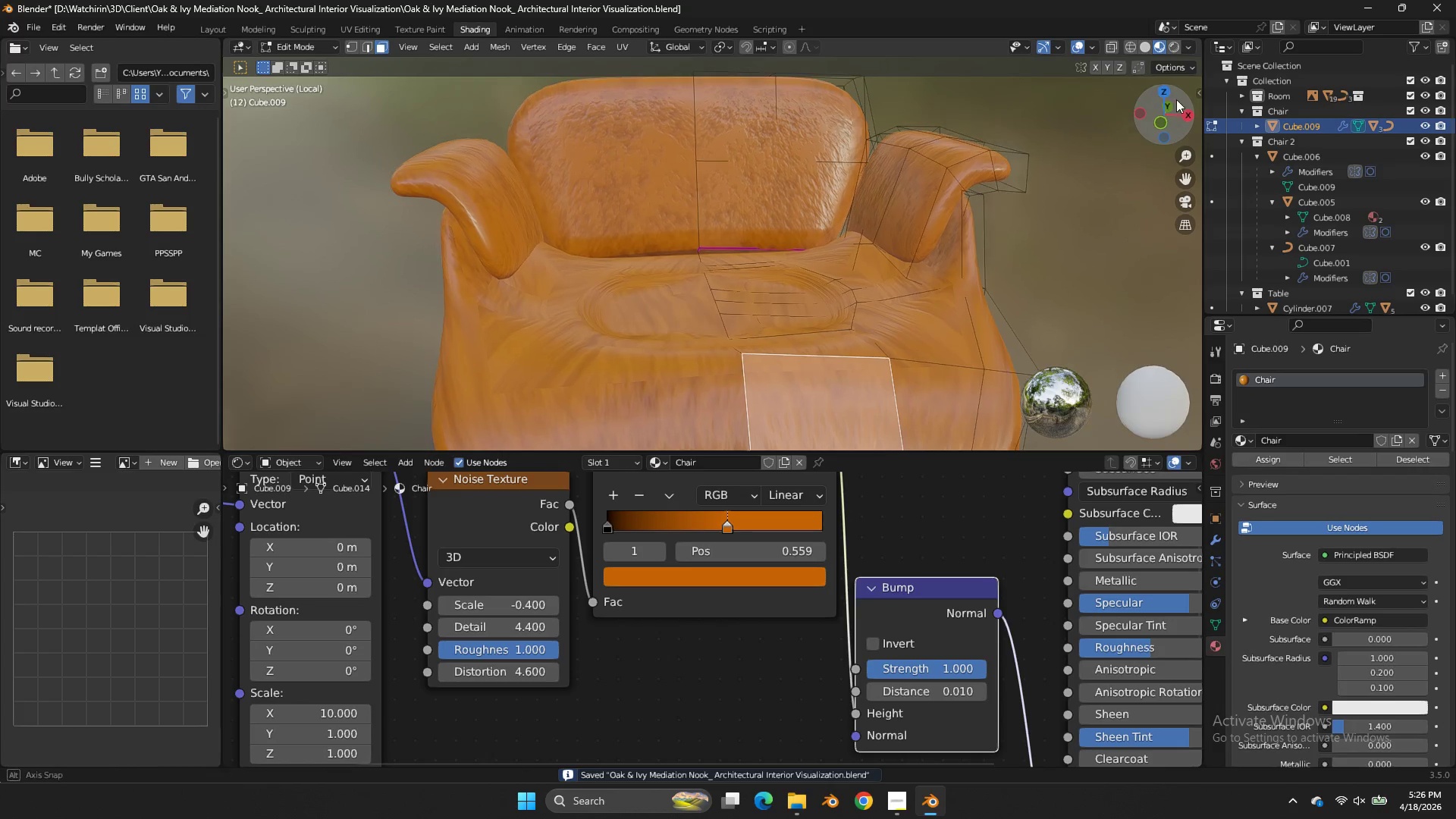 
scroll: coordinate [1006, 303], scroll_direction: up, amount: 3.0
 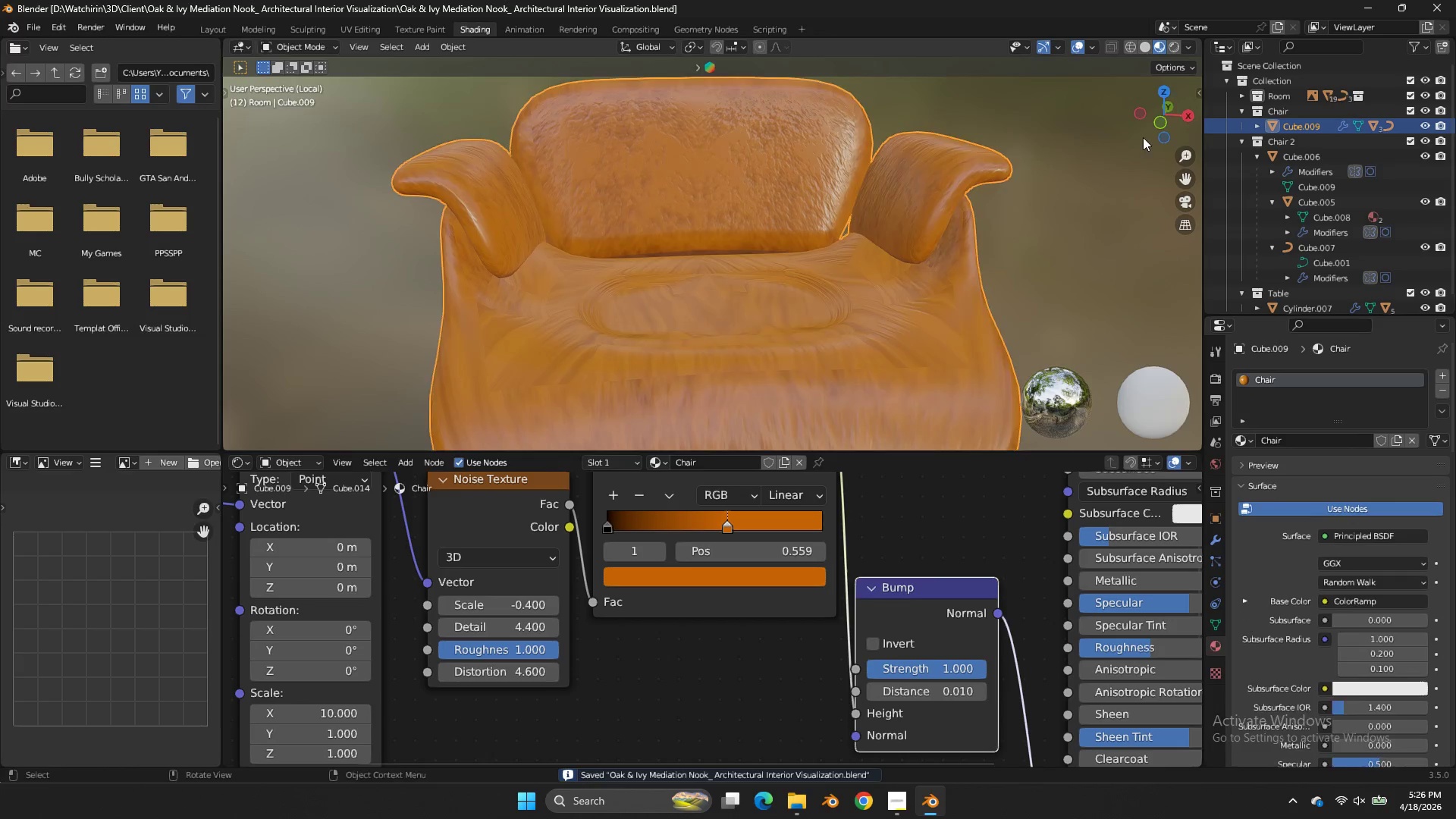 
left_click_drag(start_coordinate=[1167, 93], to_coordinate=[273, 92])
 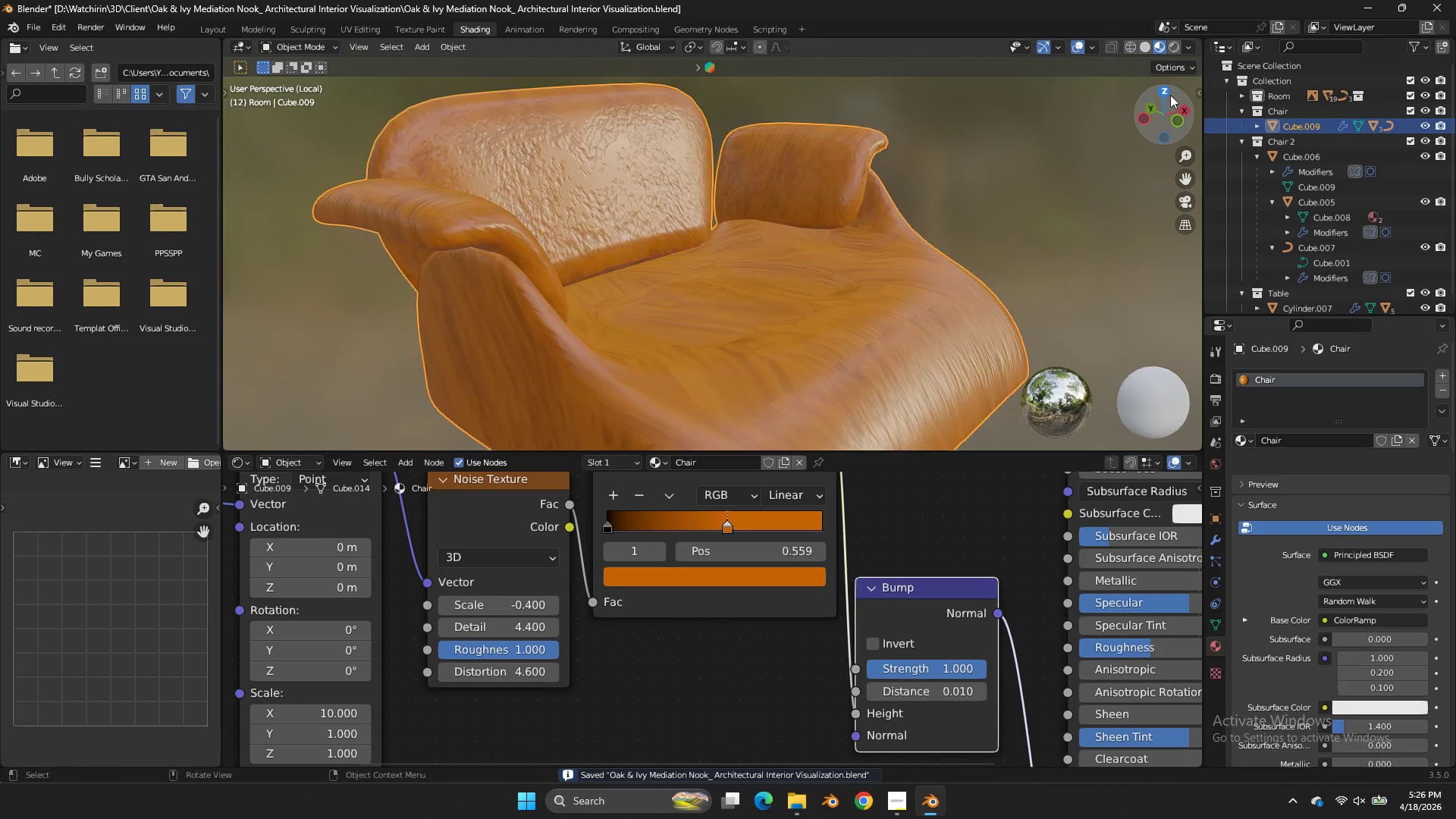 
key(Tab)
 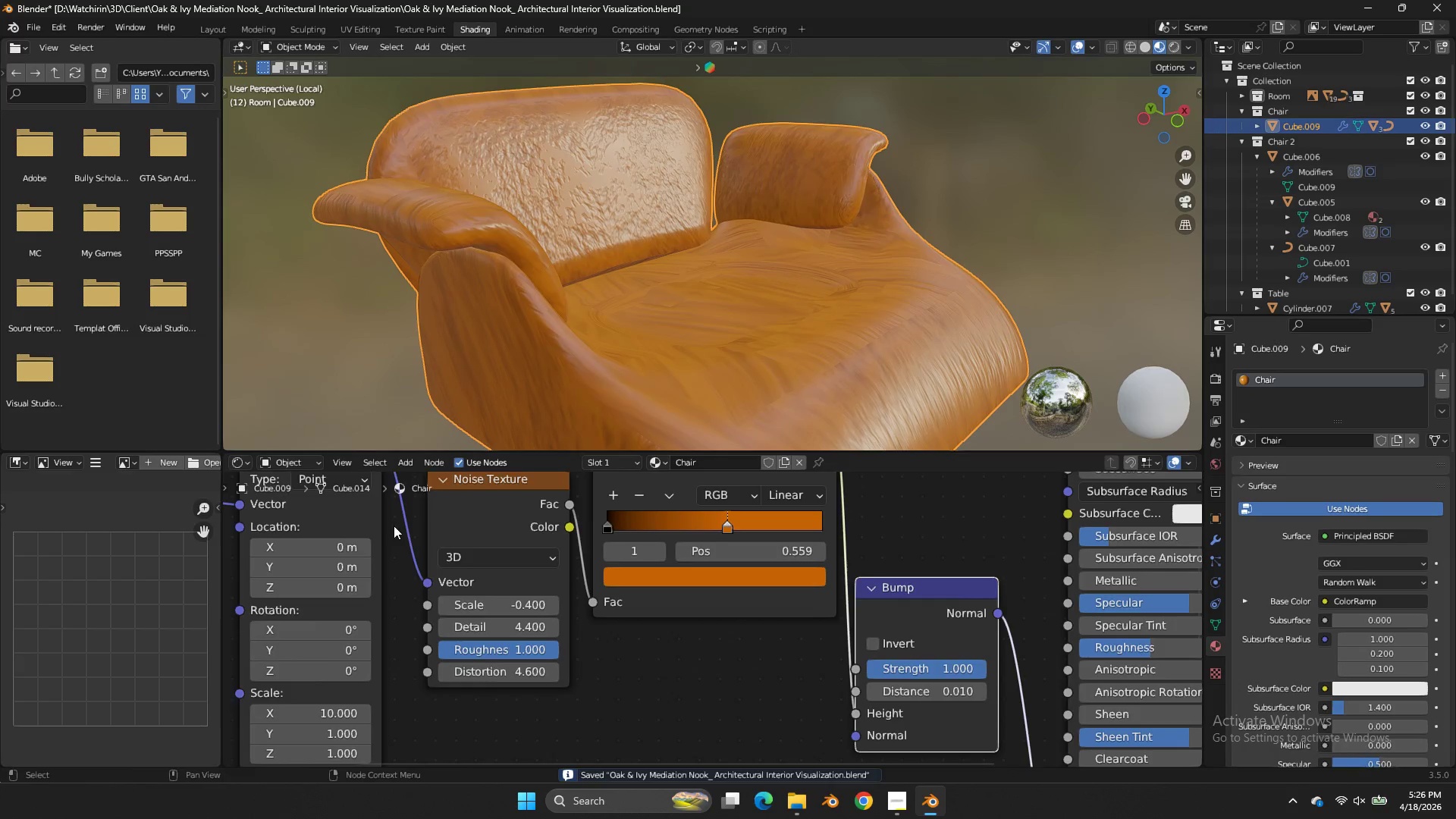 
scroll: coordinate [389, 541], scroll_direction: down, amount: 6.0
 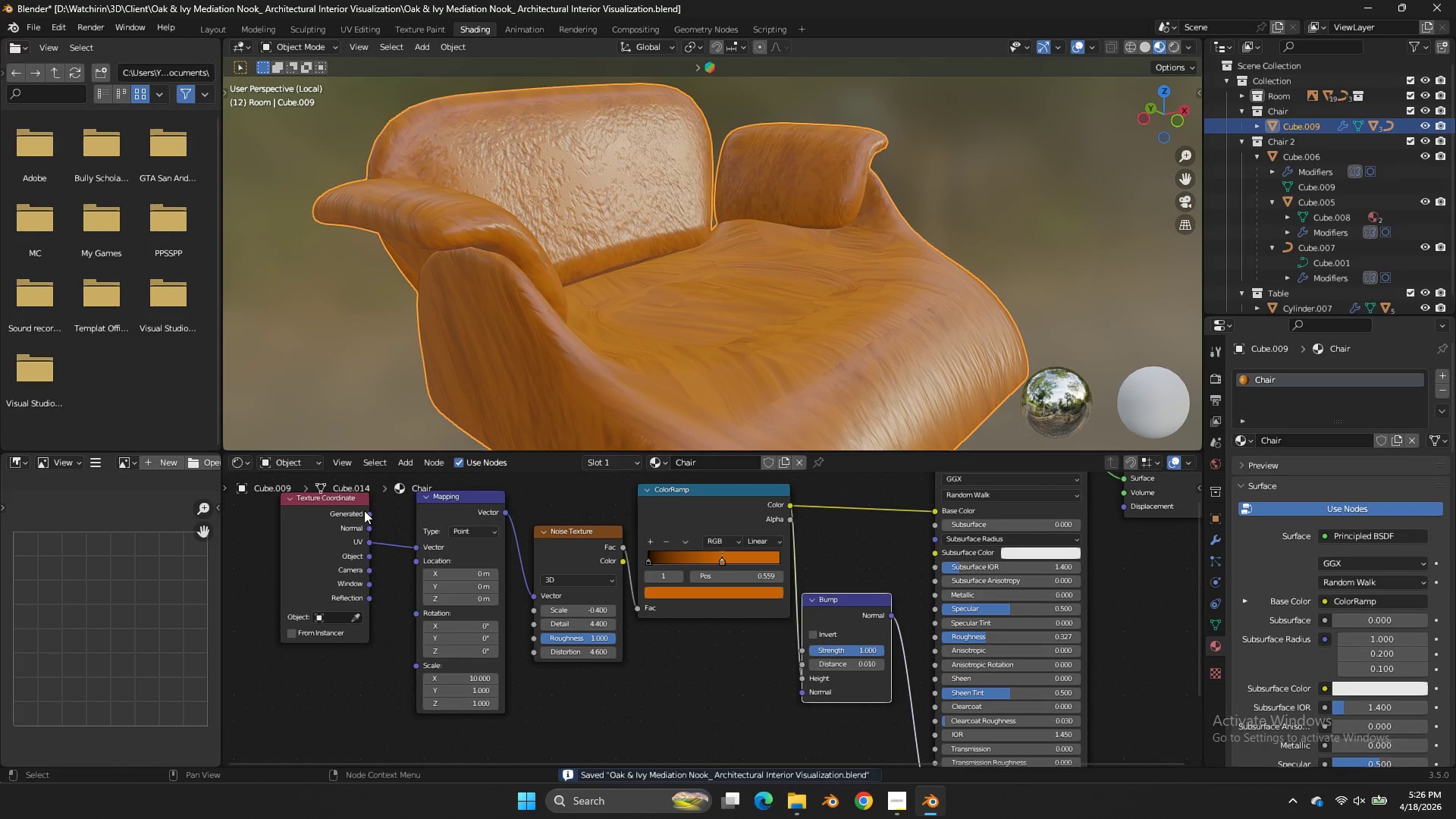 
left_click_drag(start_coordinate=[366, 510], to_coordinate=[419, 544])
 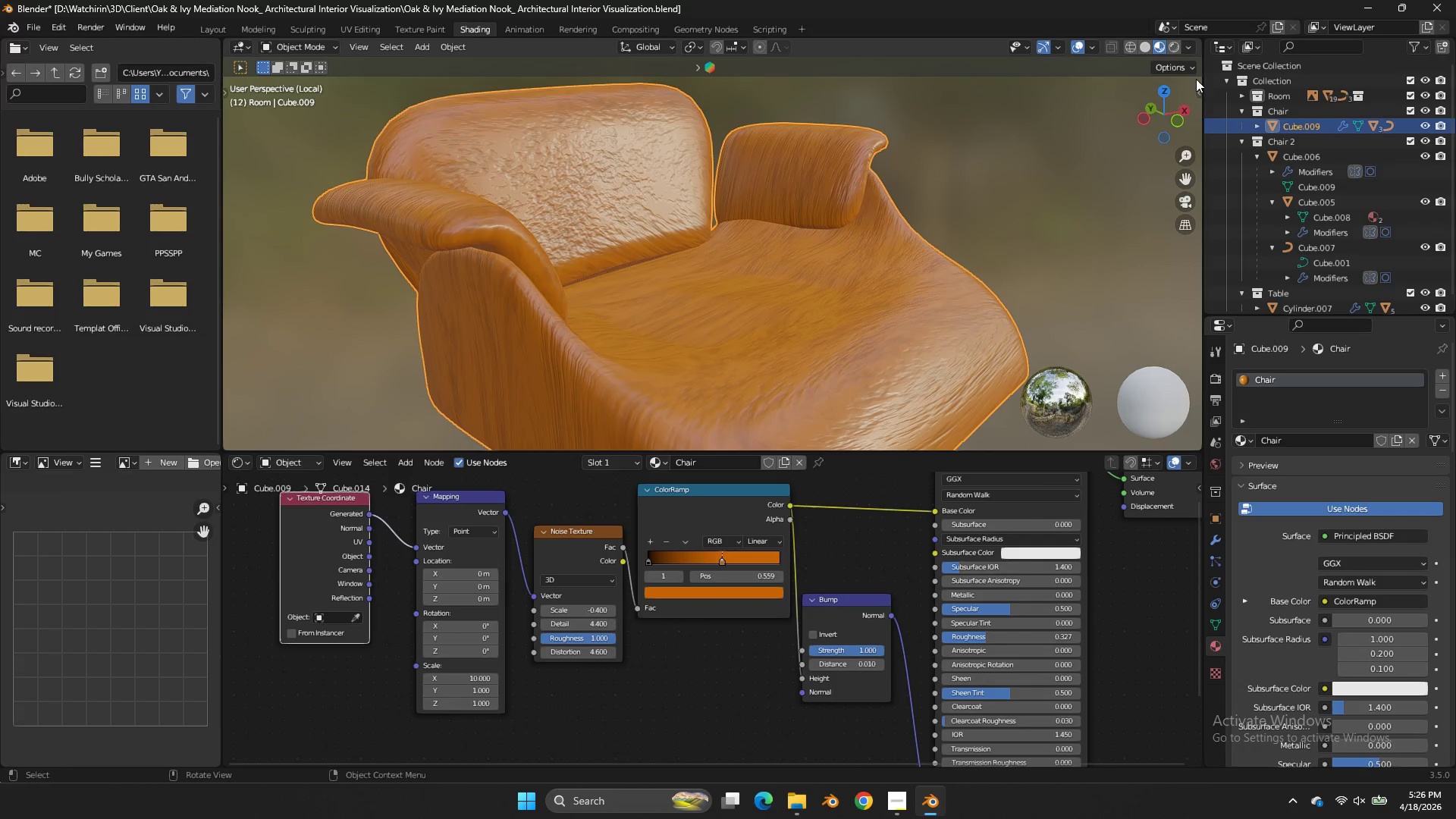 
left_click_drag(start_coordinate=[1175, 97], to_coordinate=[1058, 83])
 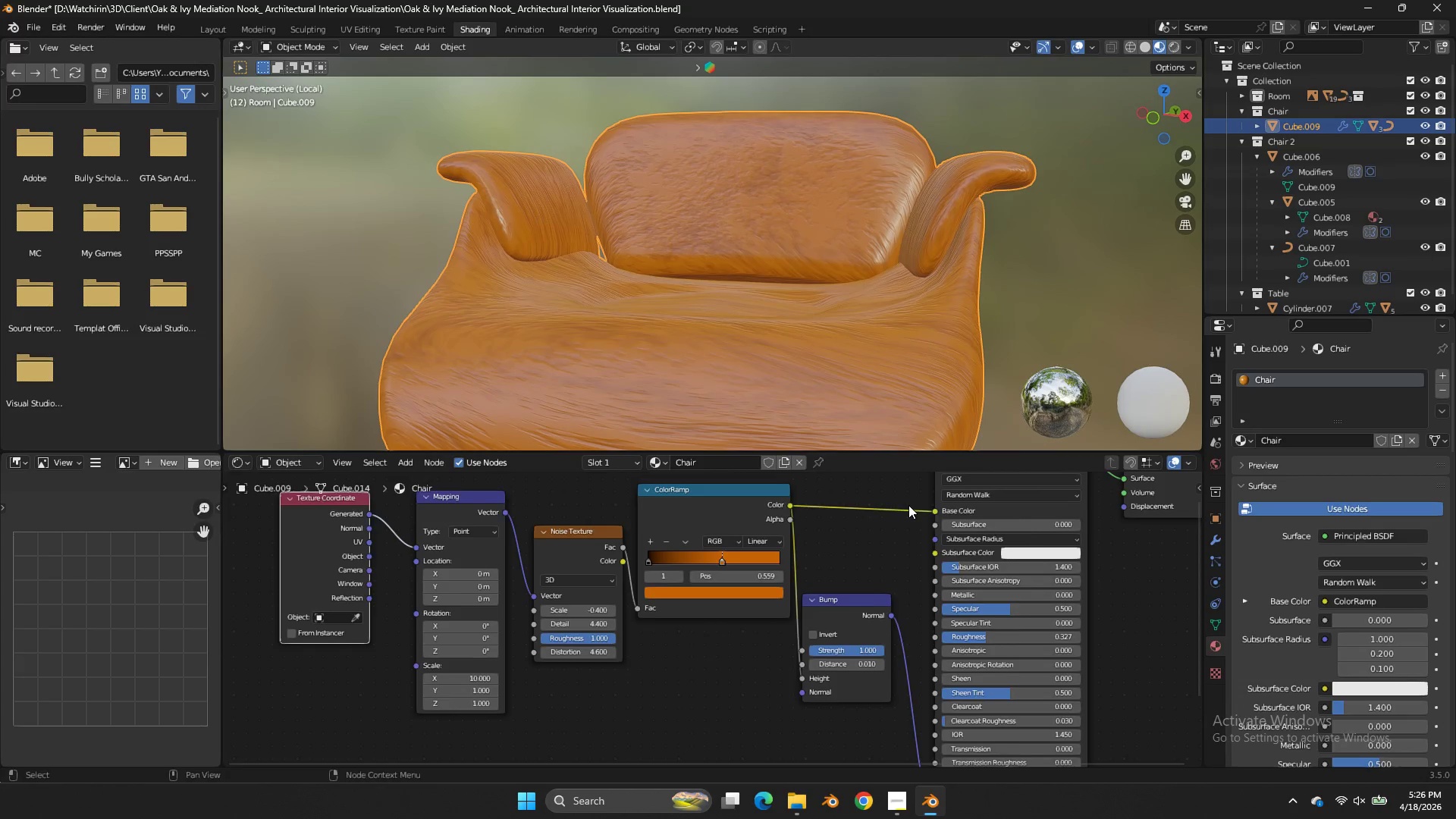 
scroll: coordinate [836, 582], scroll_direction: up, amount: 6.0
 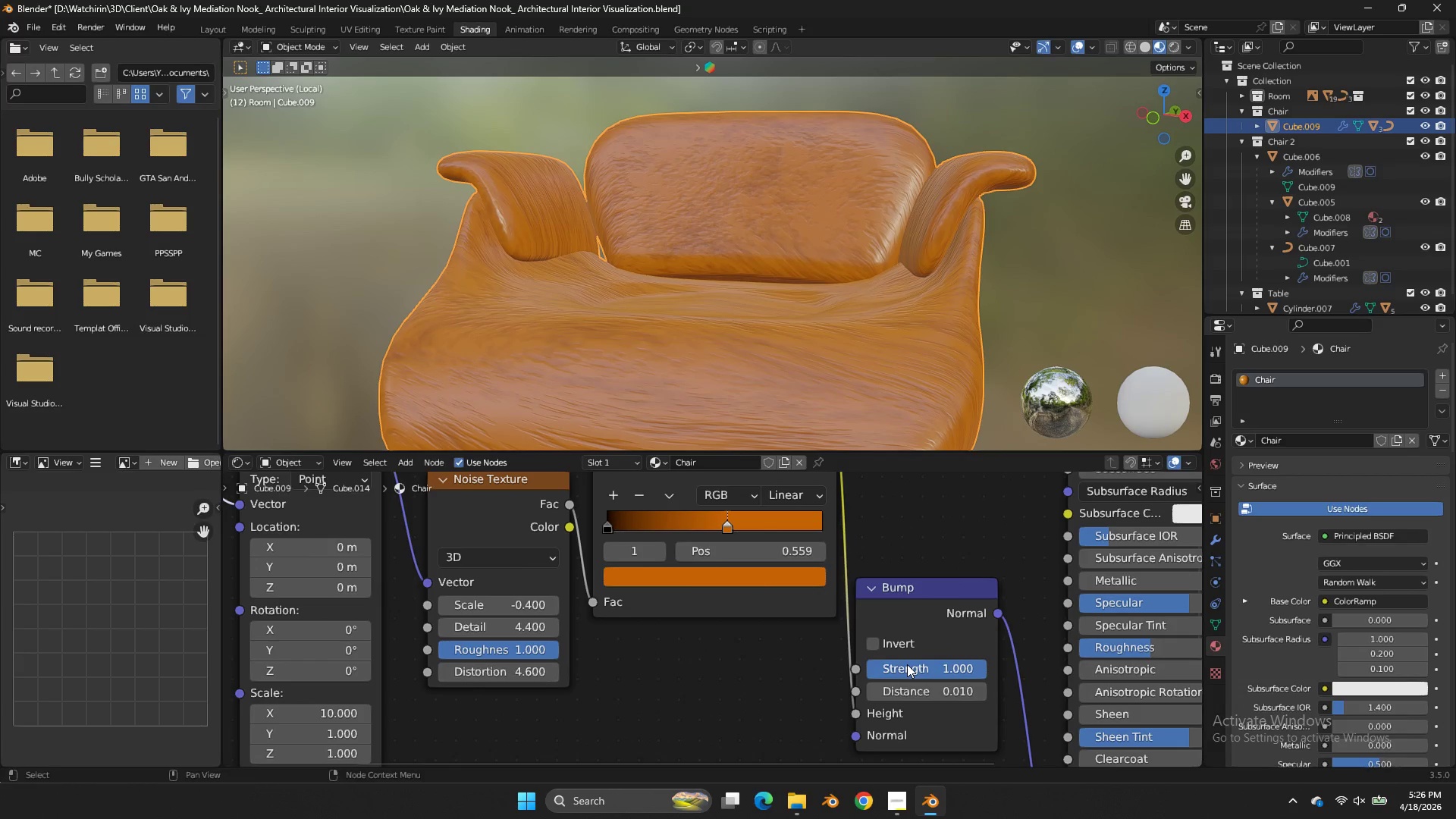 
left_click_drag(start_coordinate=[907, 664], to_coordinate=[905, 474])
 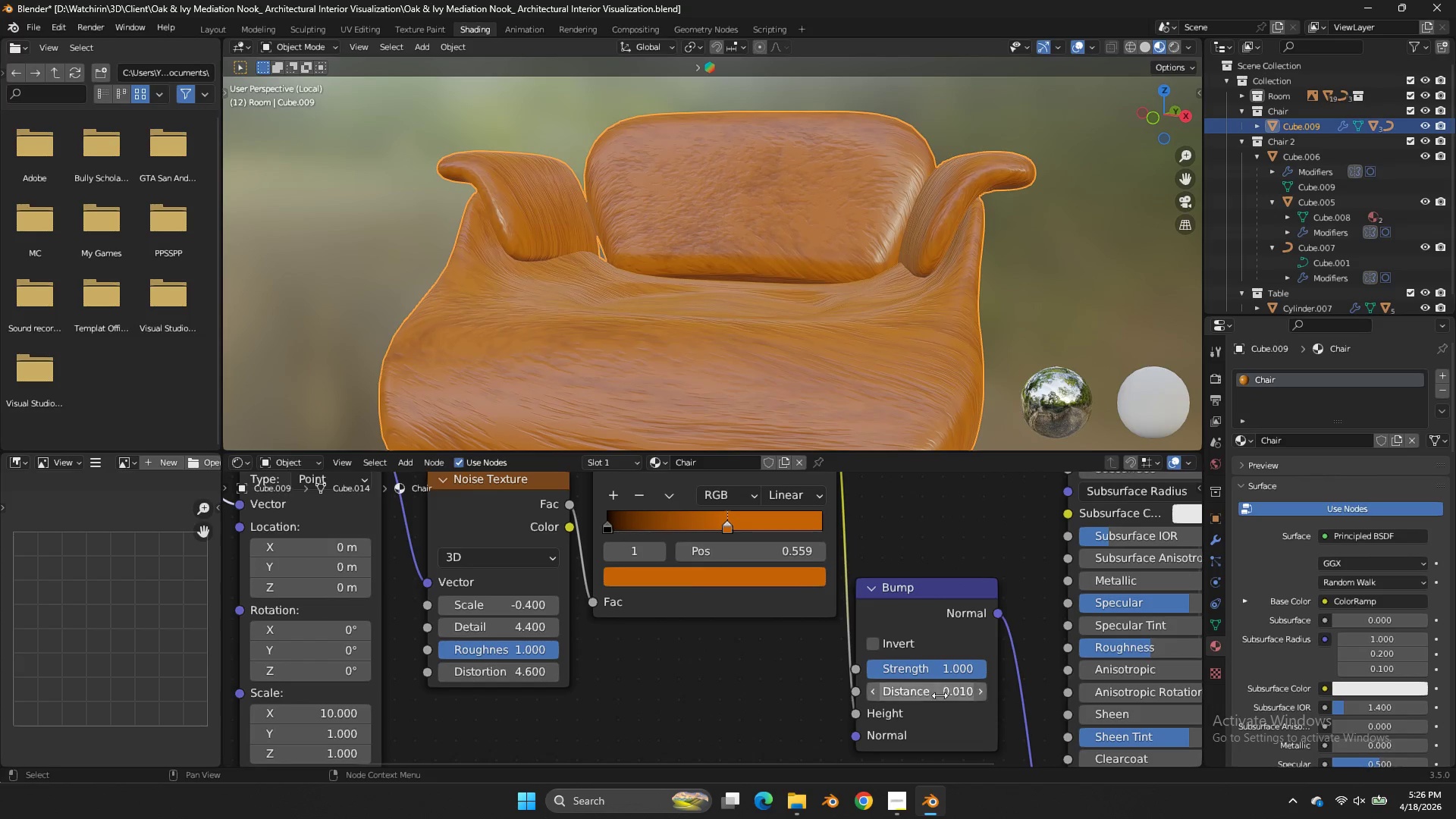 
double_click([934, 691])
 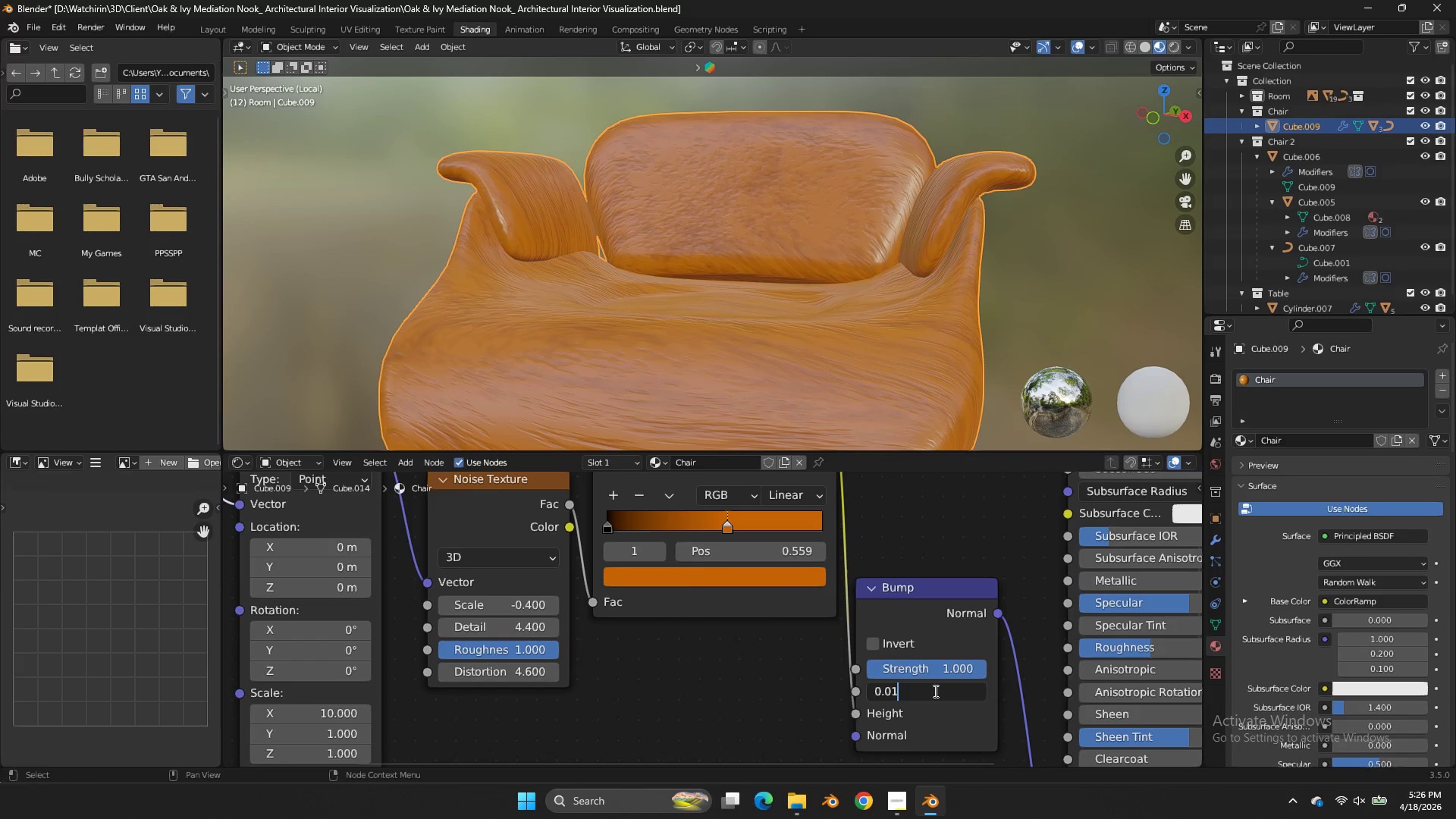 
triple_click([934, 691])
 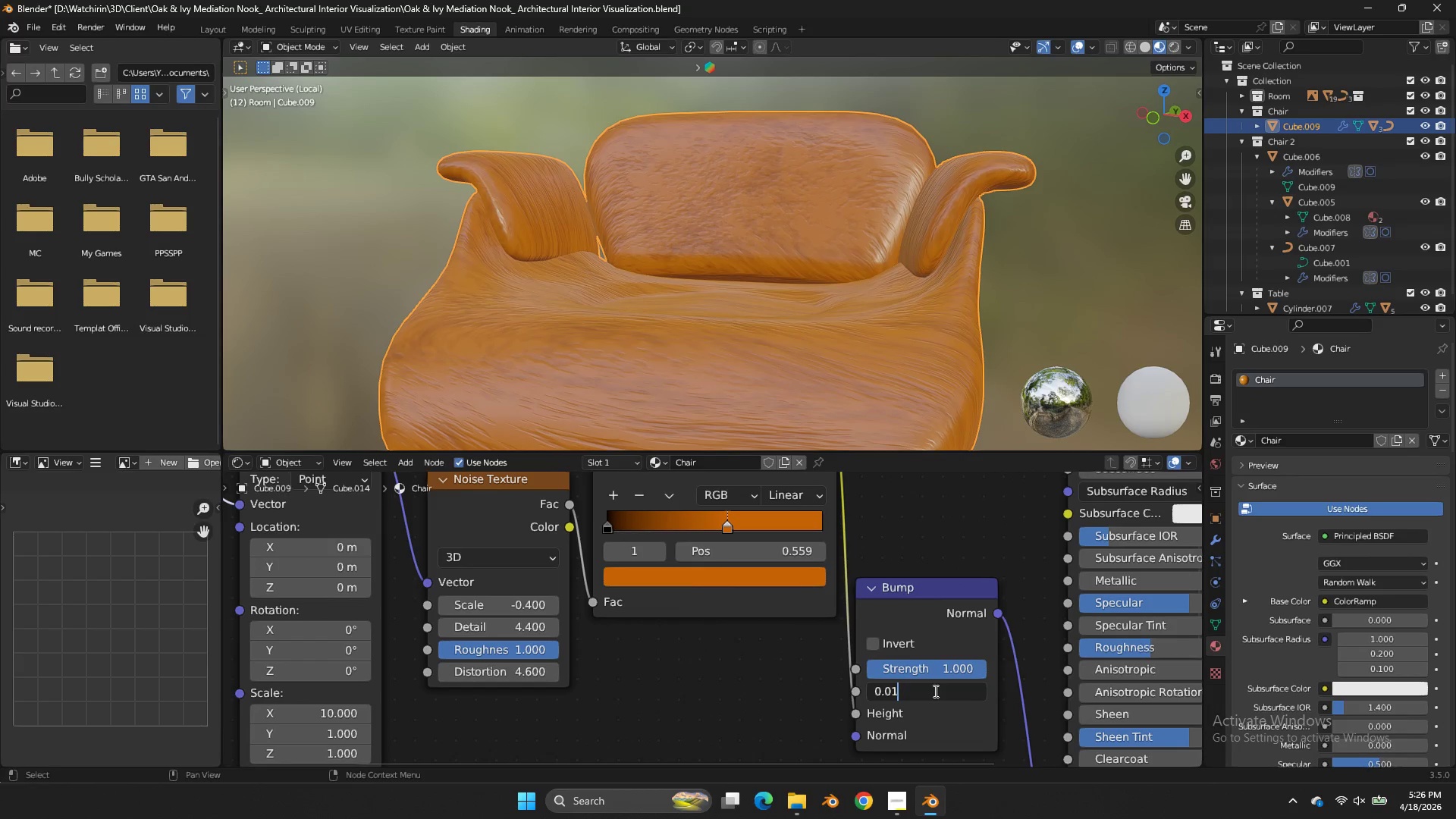 
key(Backspace)
type(01)
 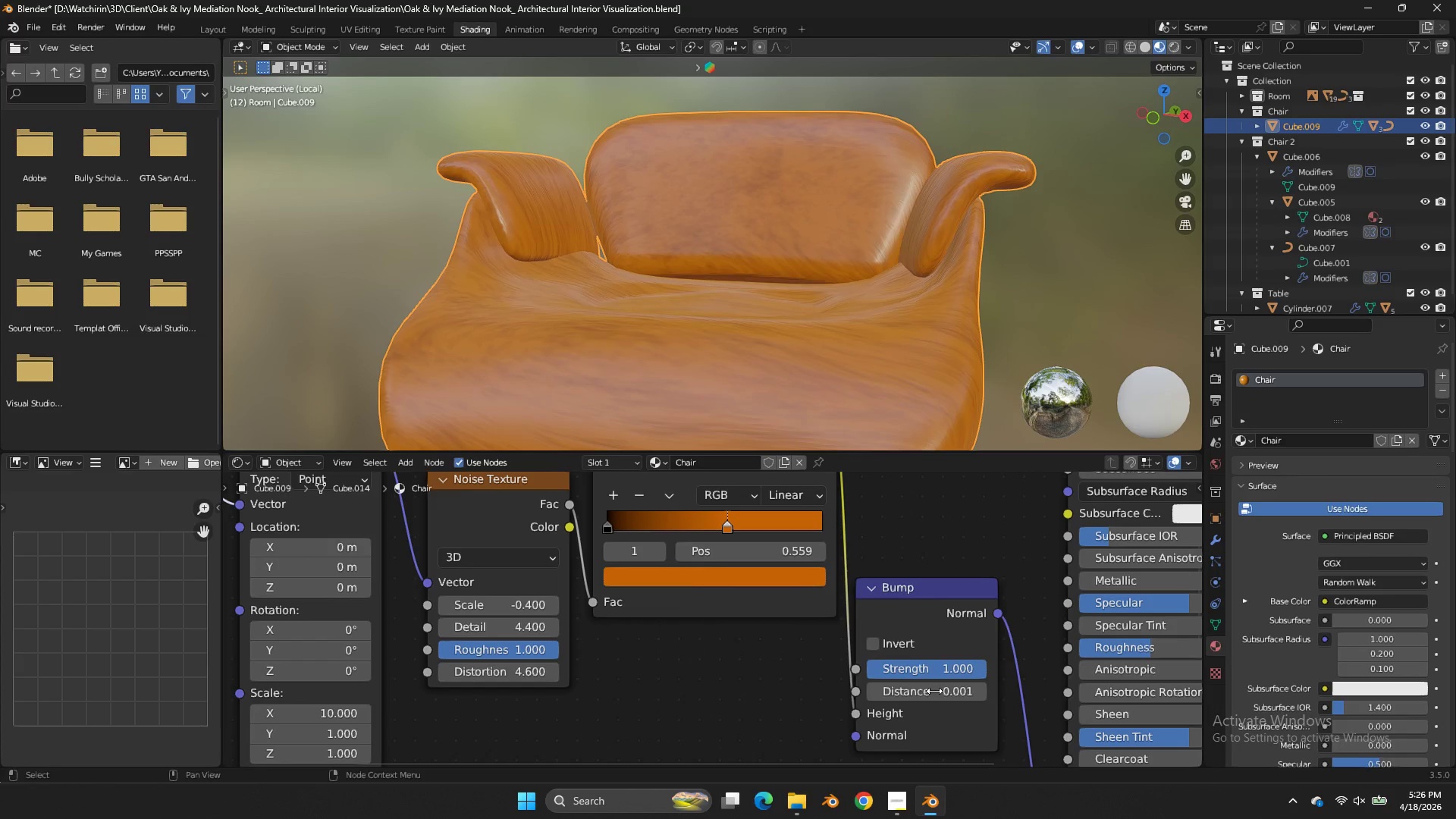 
key(Enter)
 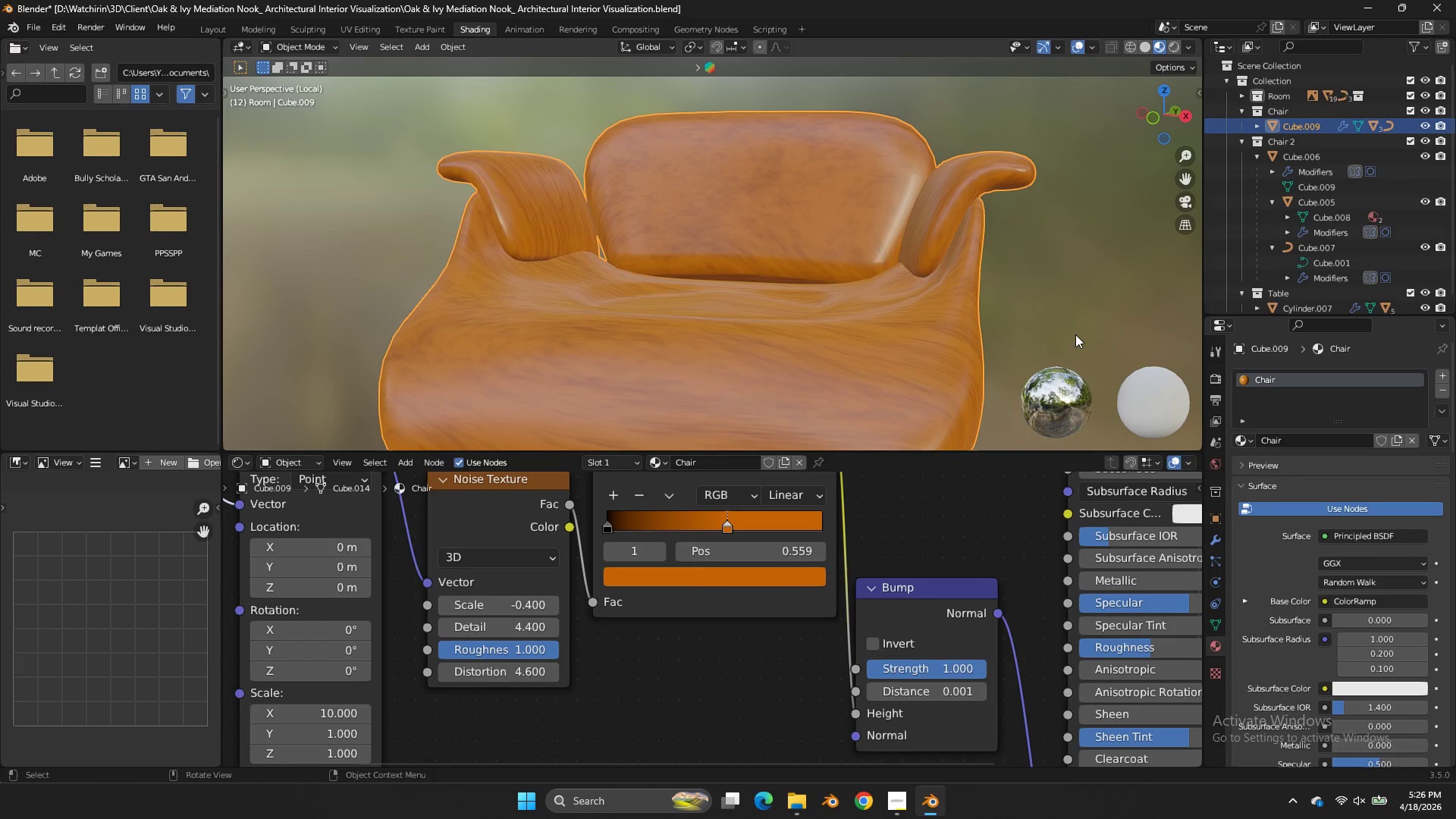 
left_click([1062, 326])
 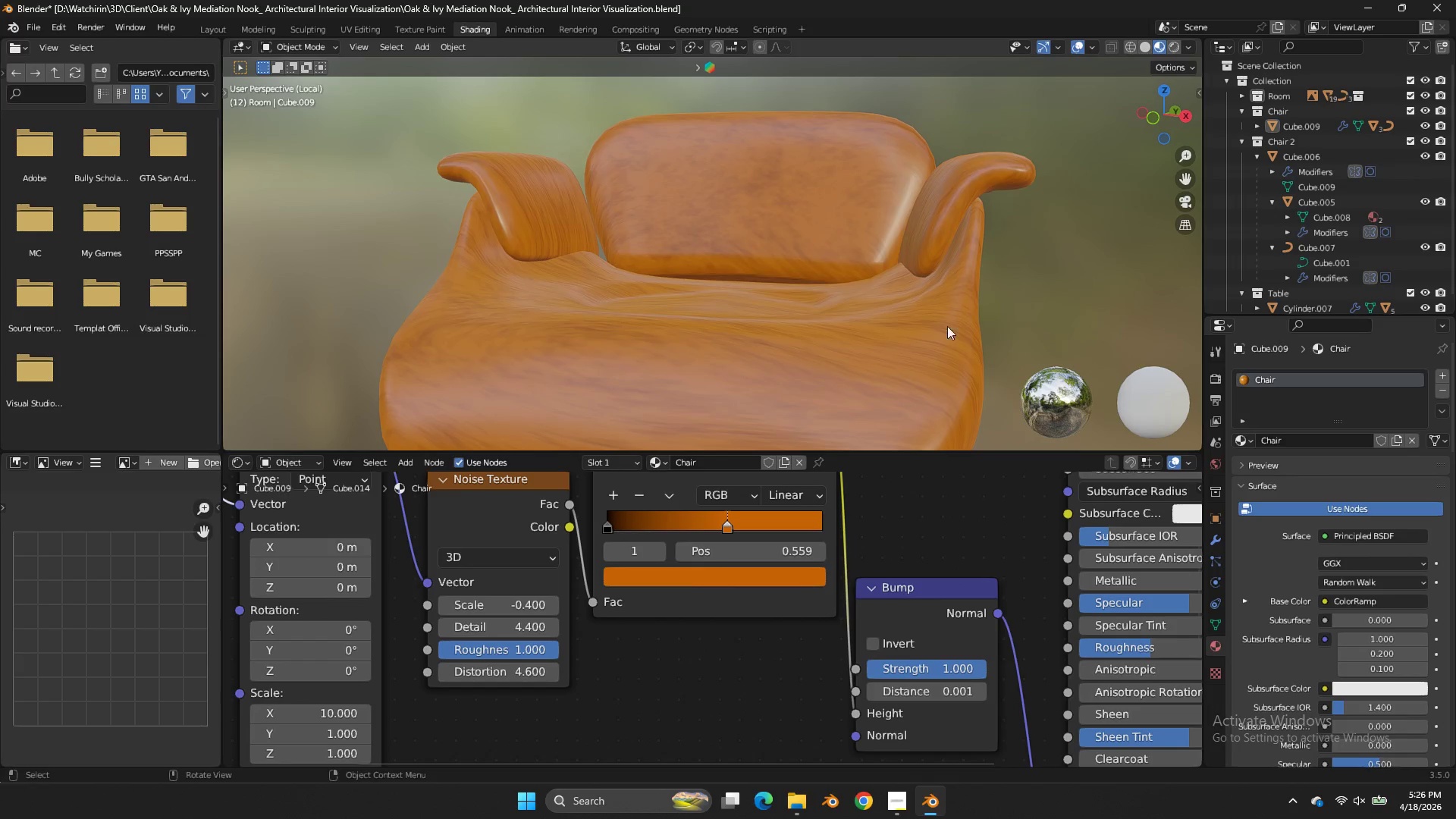 
left_click([884, 326])
 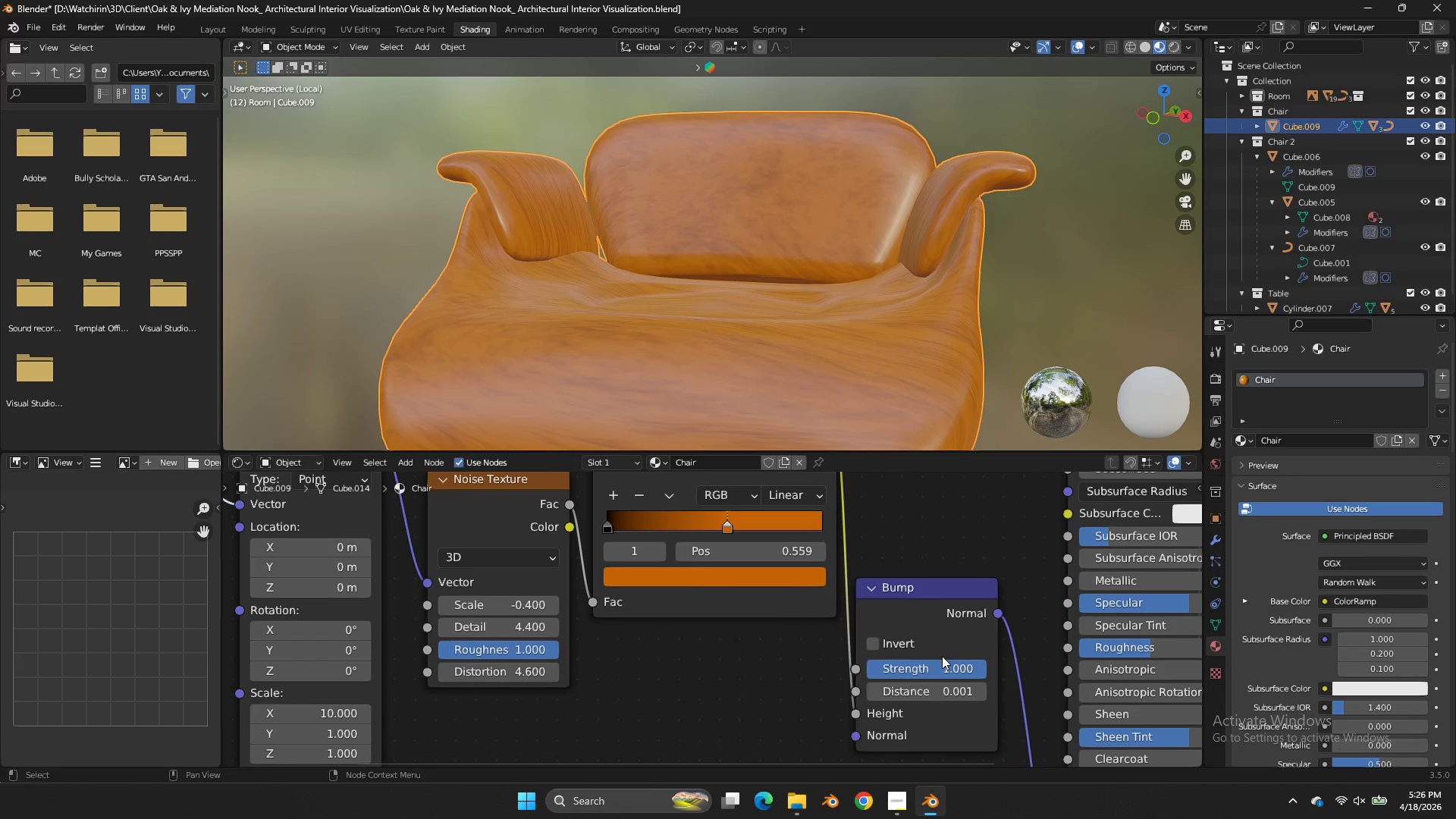 
left_click_drag(start_coordinate=[940, 667], to_coordinate=[818, 479])
 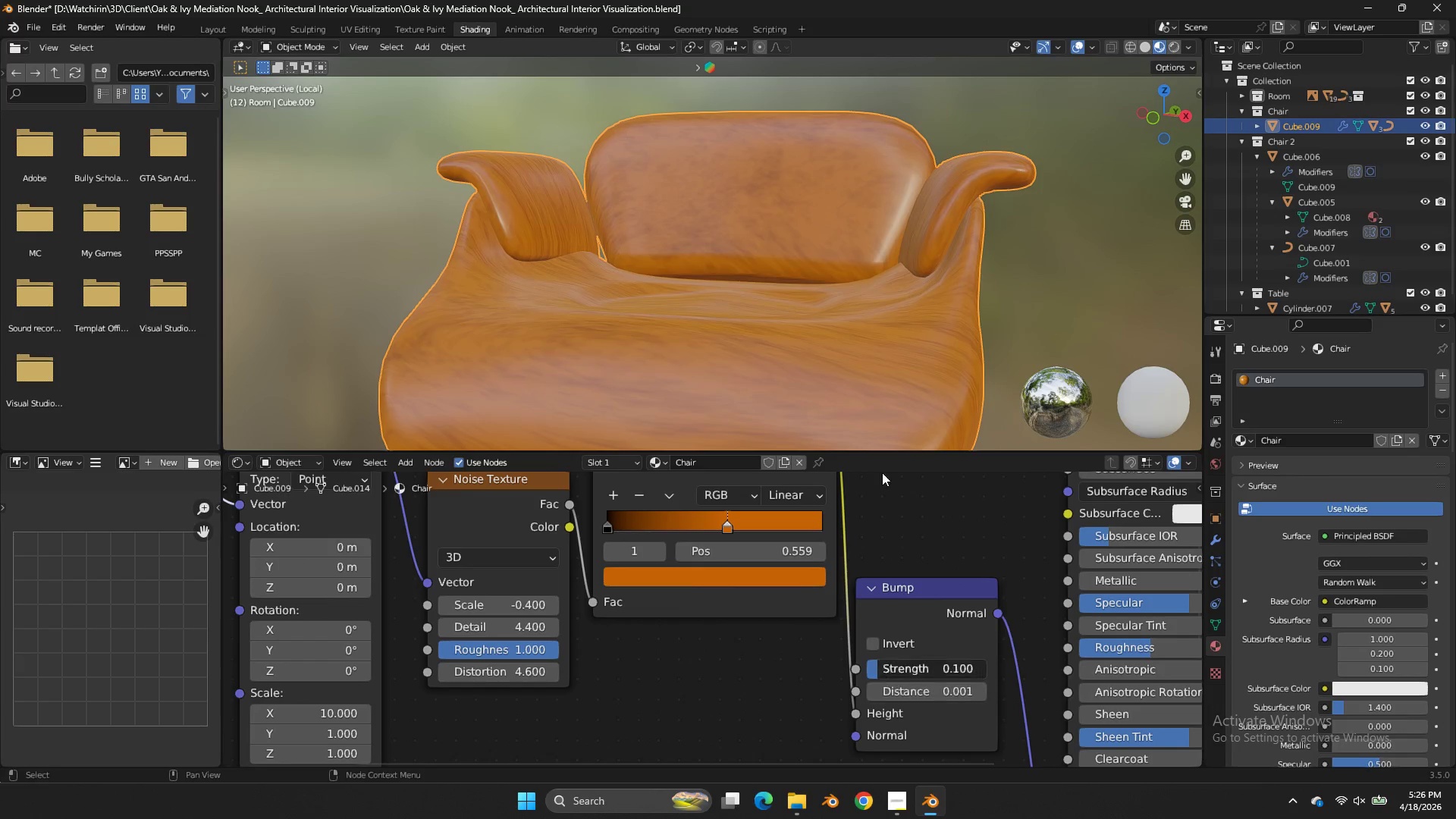 
left_click_drag(start_coordinate=[883, 664], to_coordinate=[838, 480])
 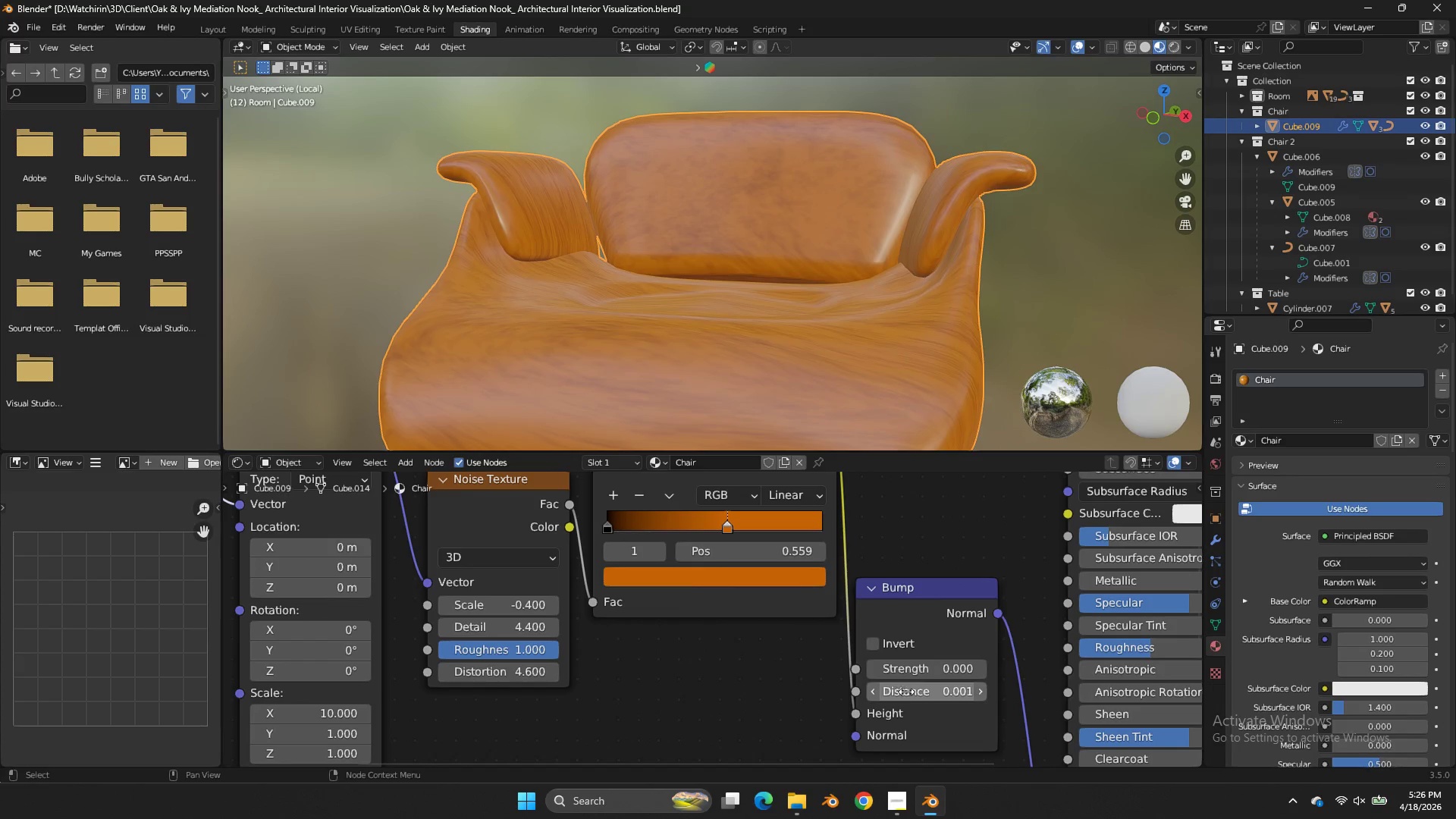 
left_click_drag(start_coordinate=[906, 692], to_coordinate=[770, 313])
 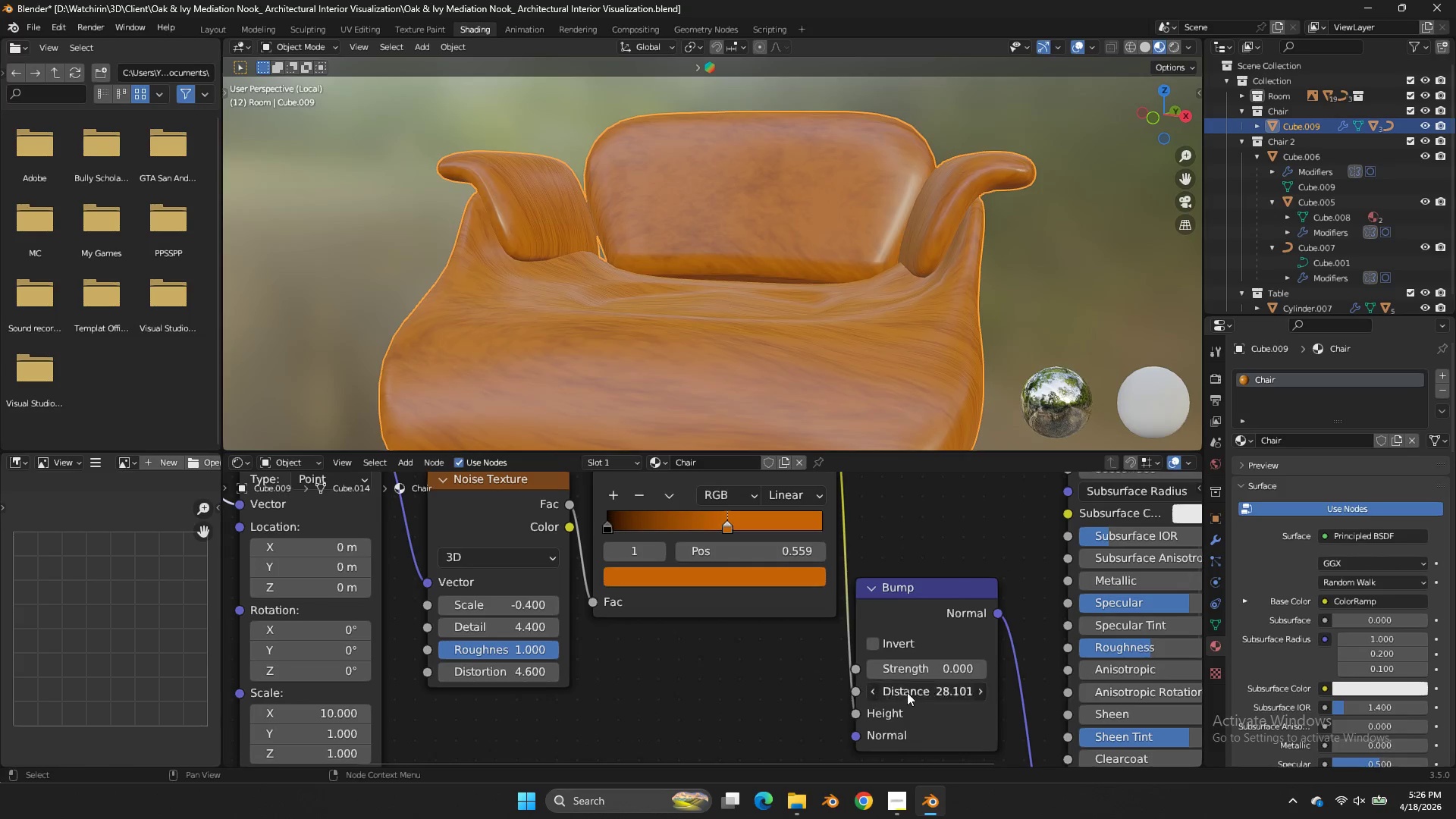 
left_click([907, 692])
 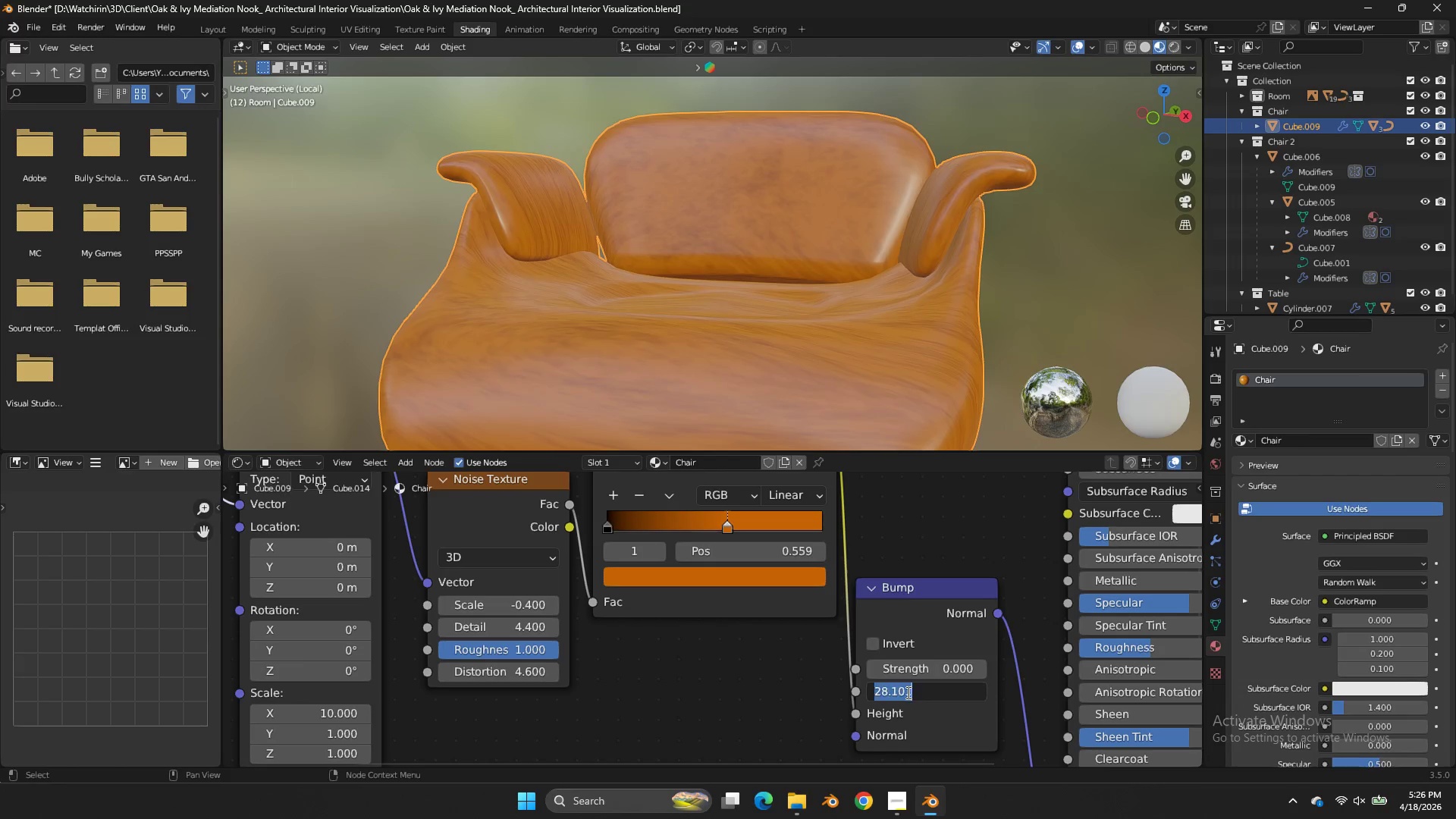 
key(1)
 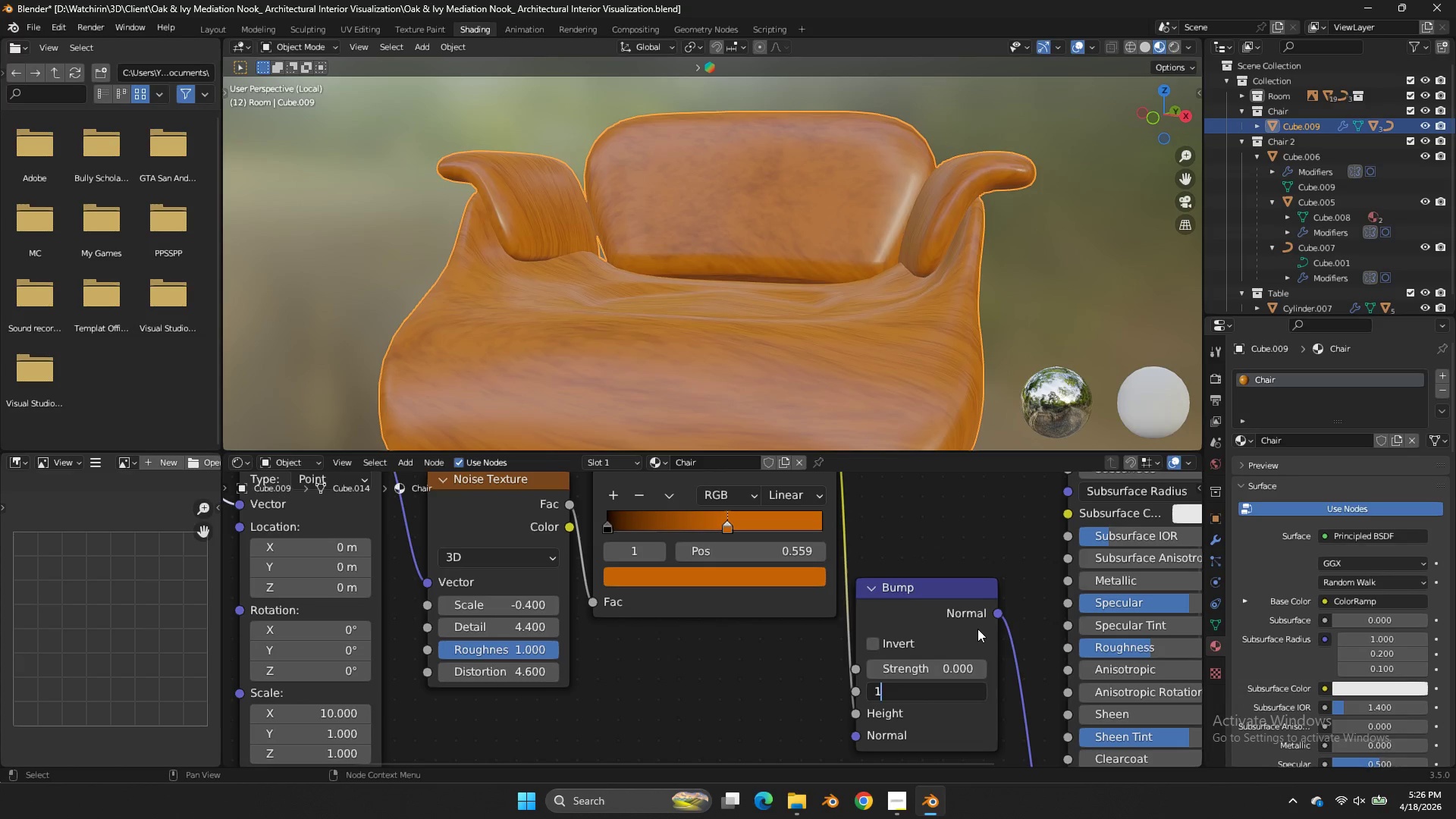 
double_click([977, 629])
 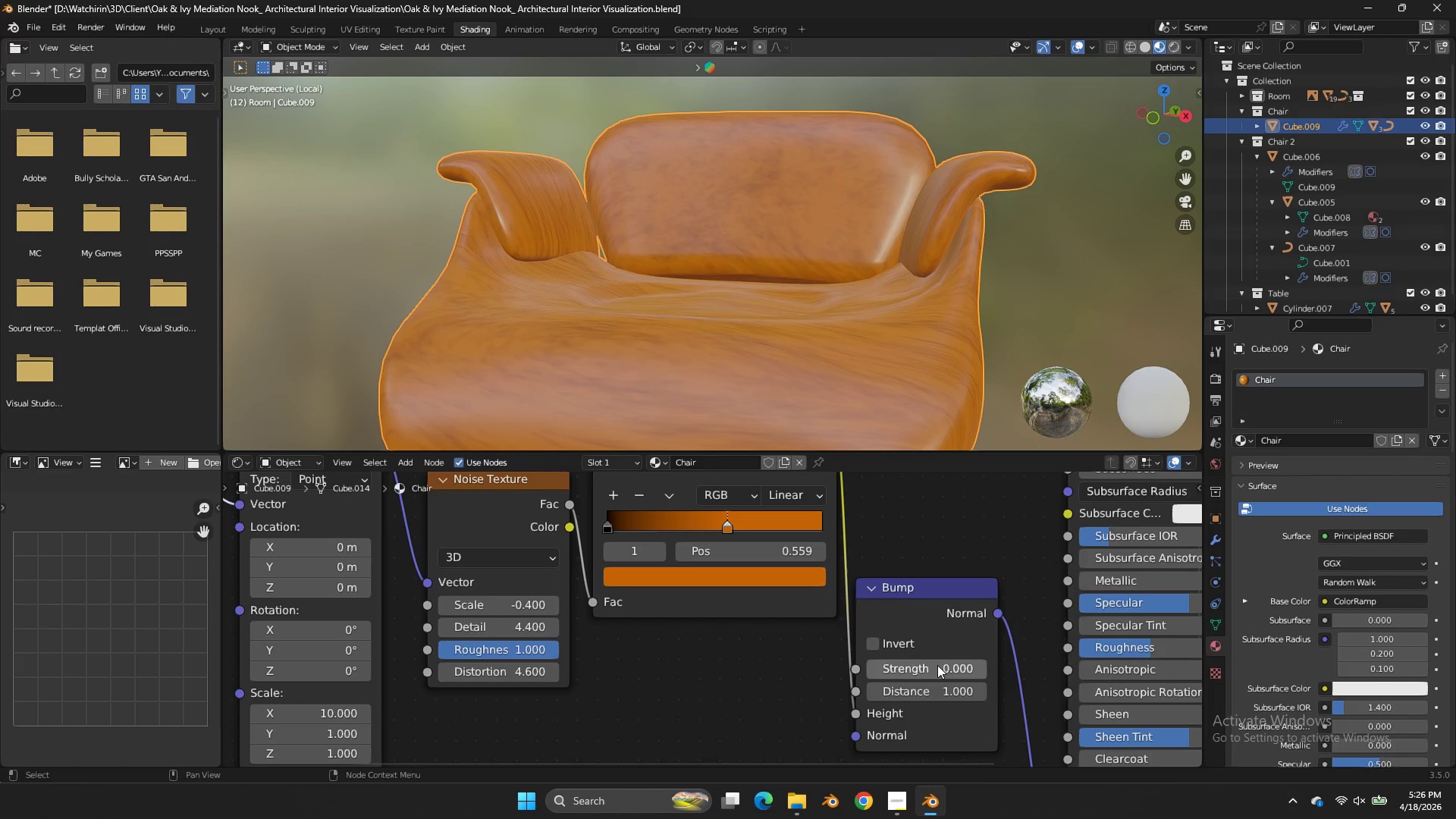 
left_click_drag(start_coordinate=[937, 667], to_coordinate=[590, 479])
 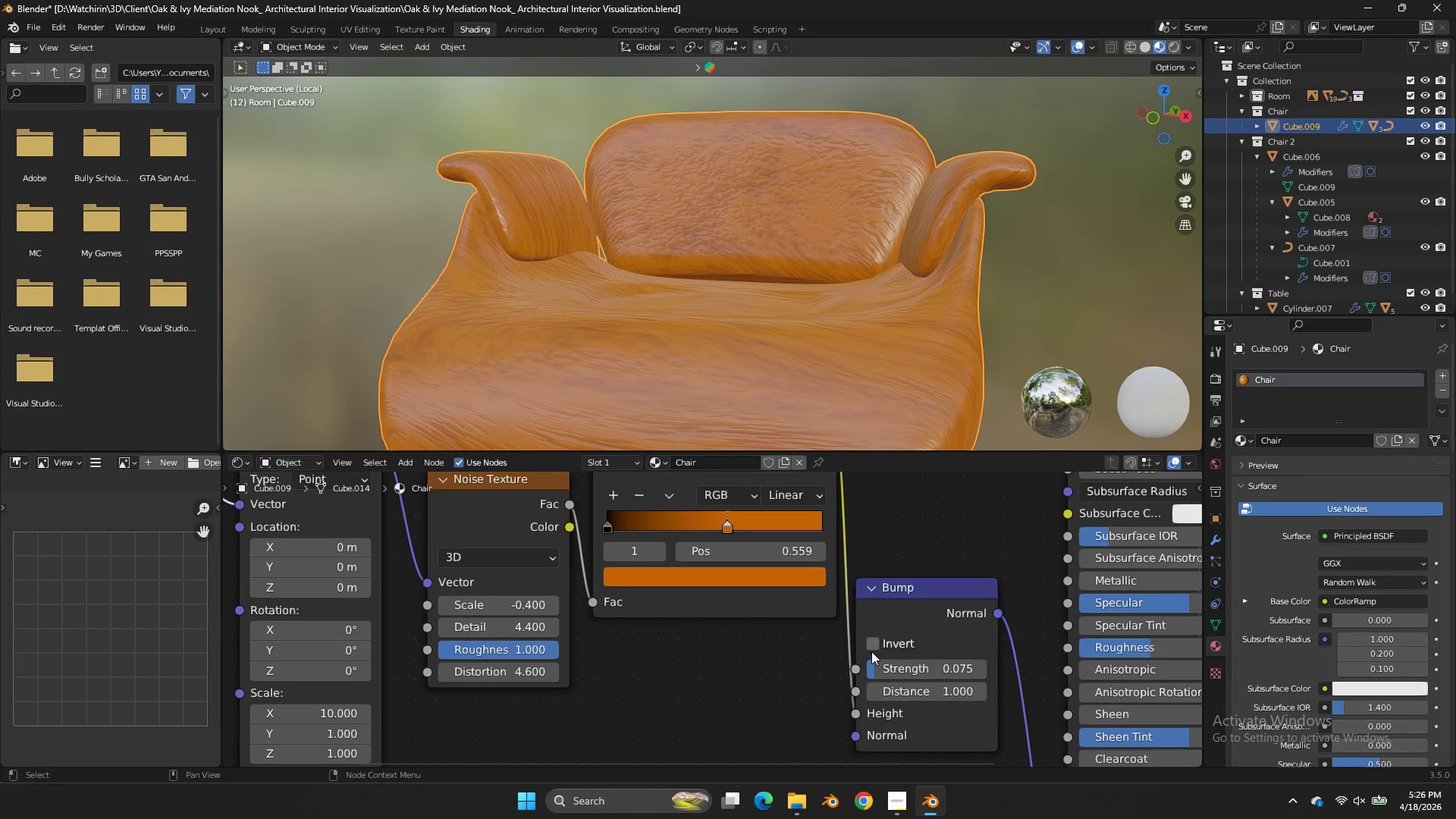 
left_click([874, 651])
 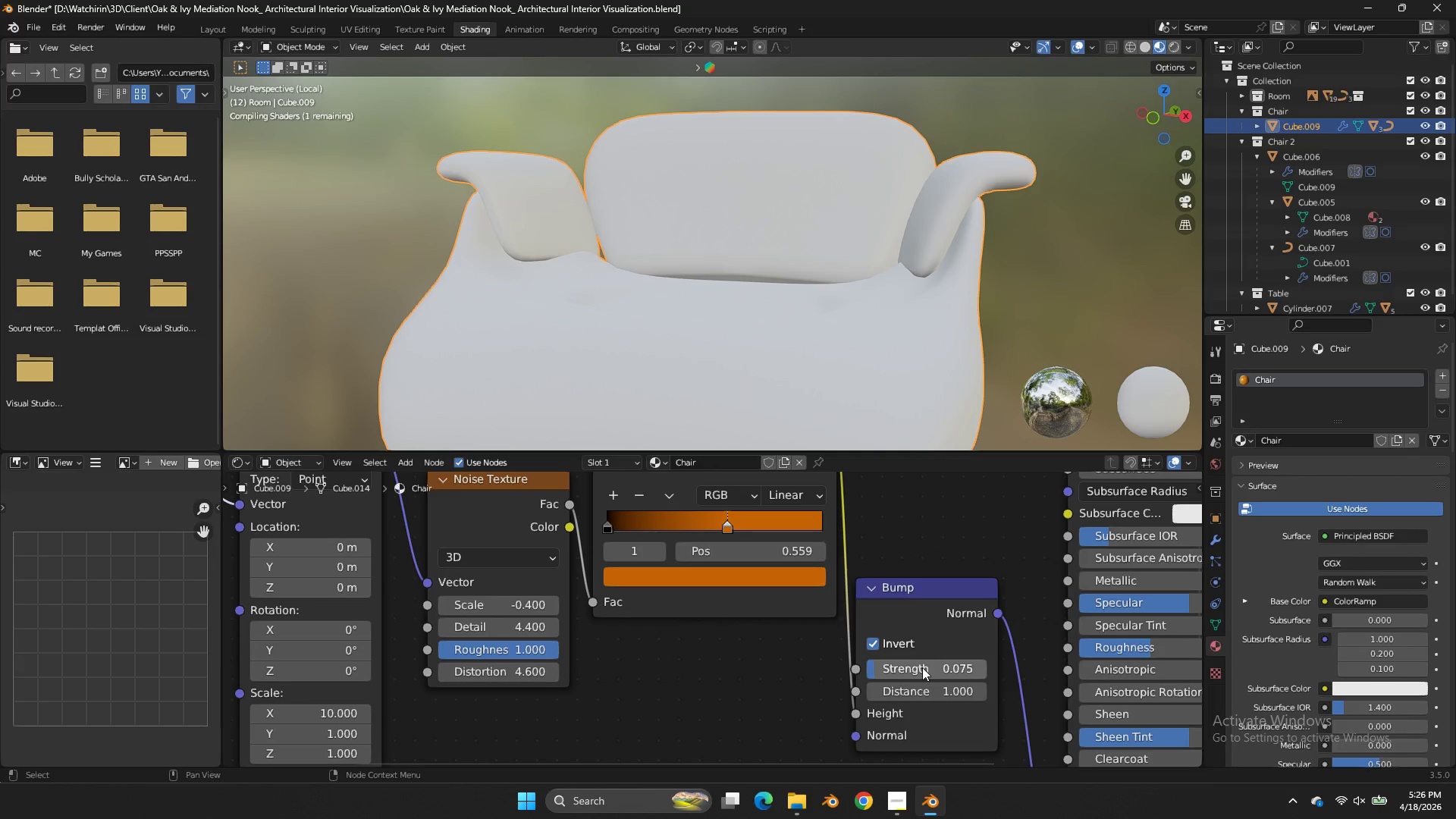 
left_click_drag(start_coordinate=[921, 667], to_coordinate=[907, 662])
 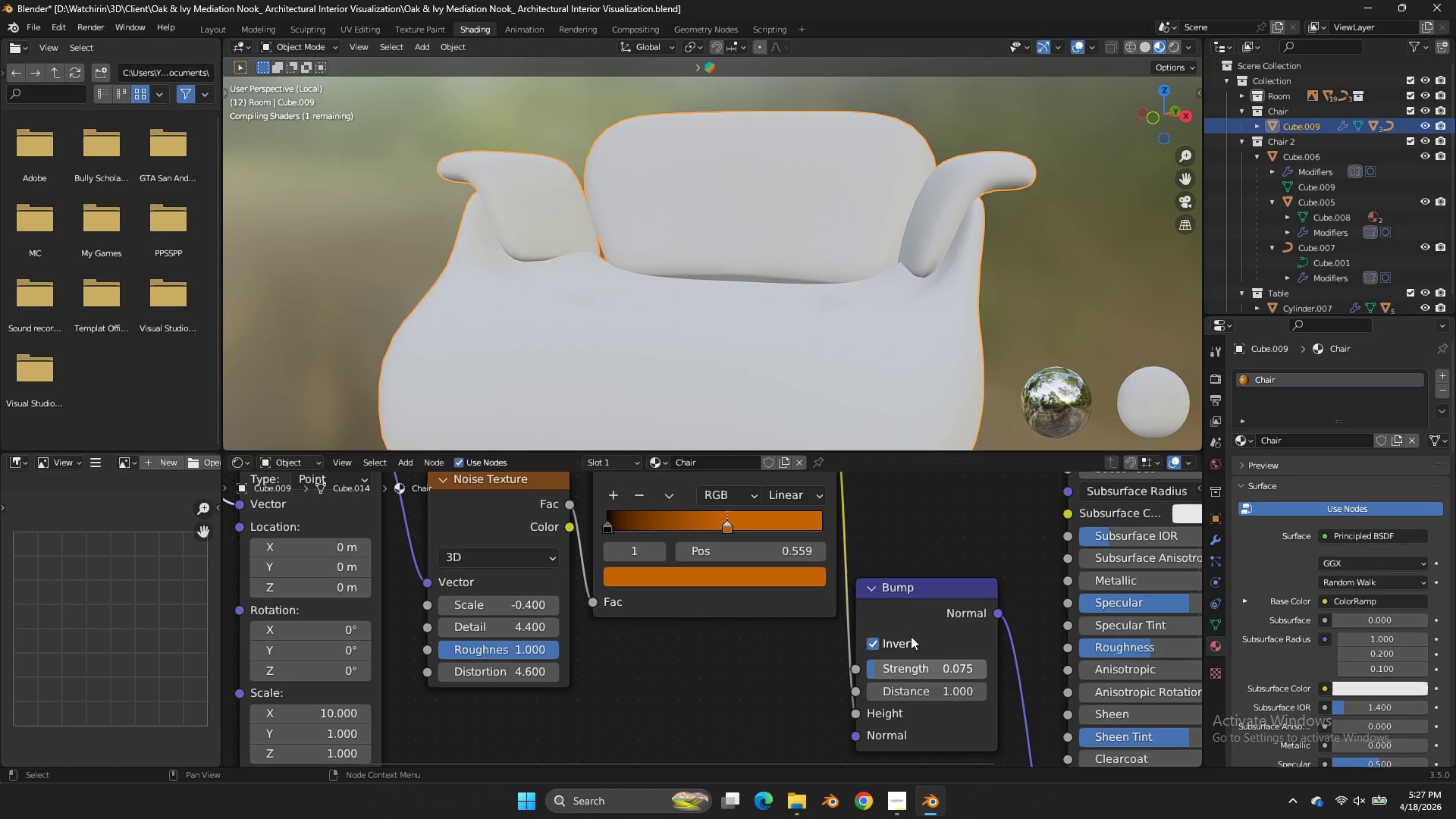 
left_click_drag(start_coordinate=[941, 538], to_coordinate=[1166, 125])
 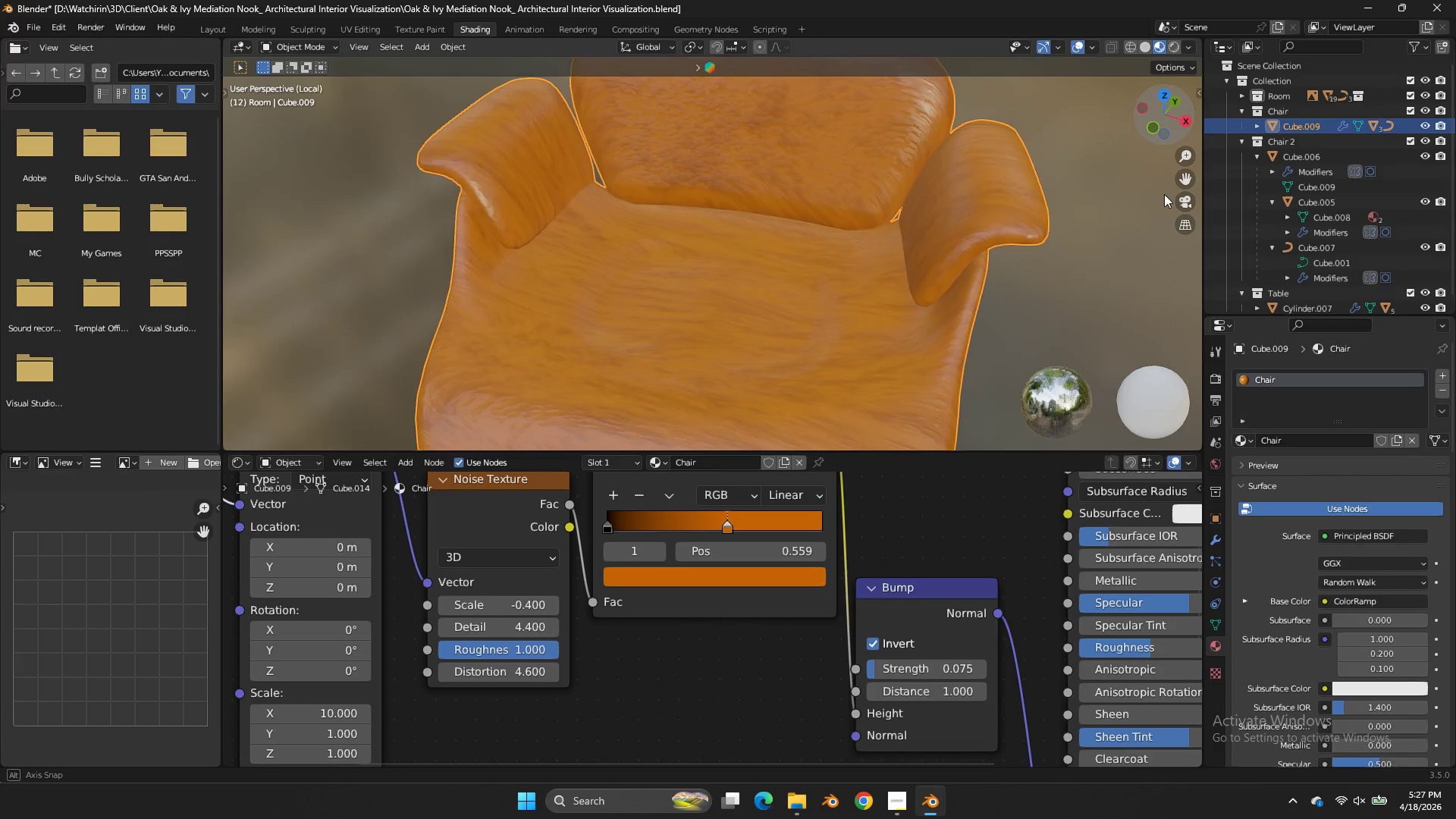 
scroll: coordinate [939, 475], scroll_direction: up, amount: 3.0
 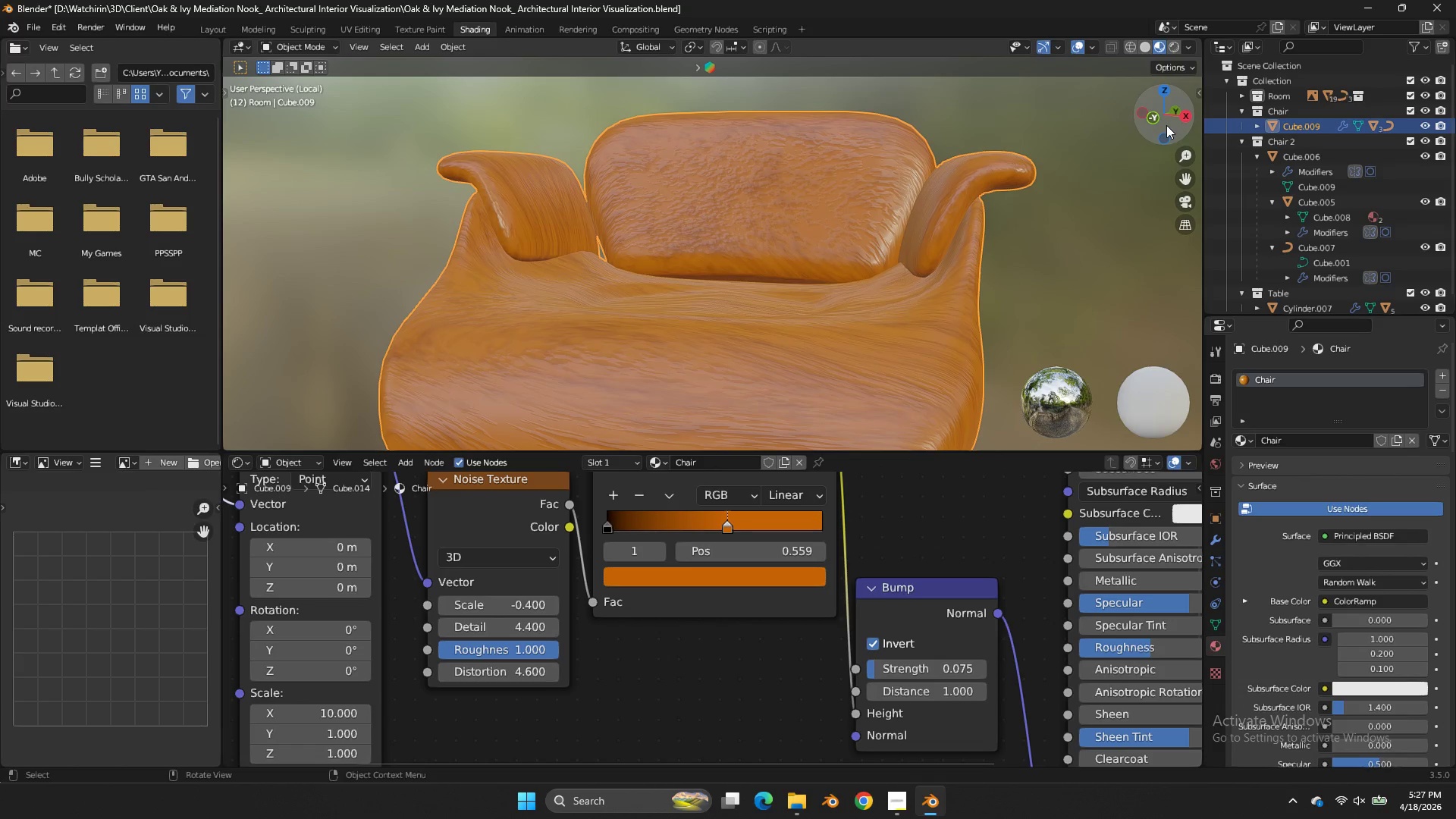 
left_click_drag(start_coordinate=[1165, 120], to_coordinate=[1170, 262])
 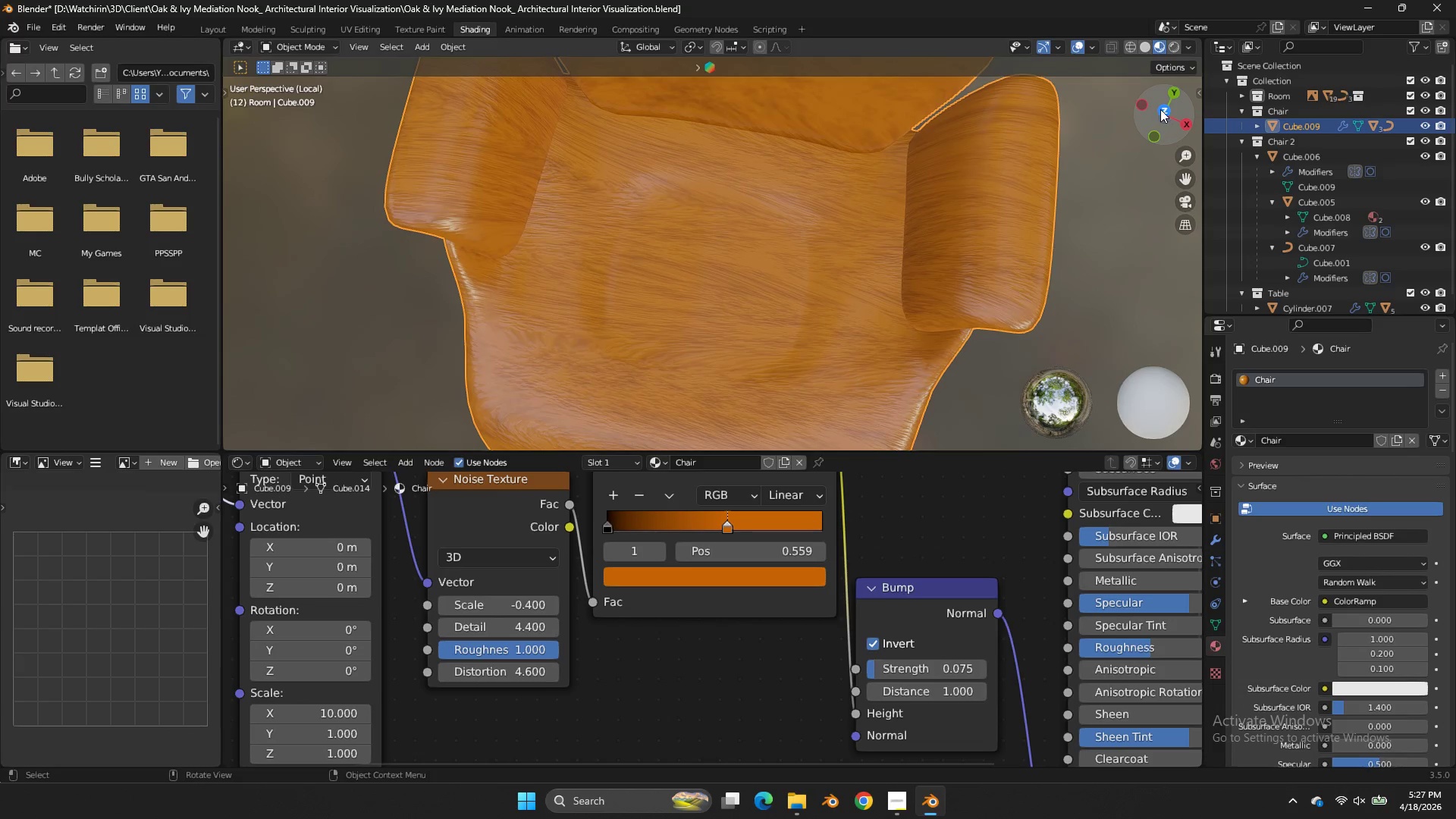 
left_click([1160, 109])
 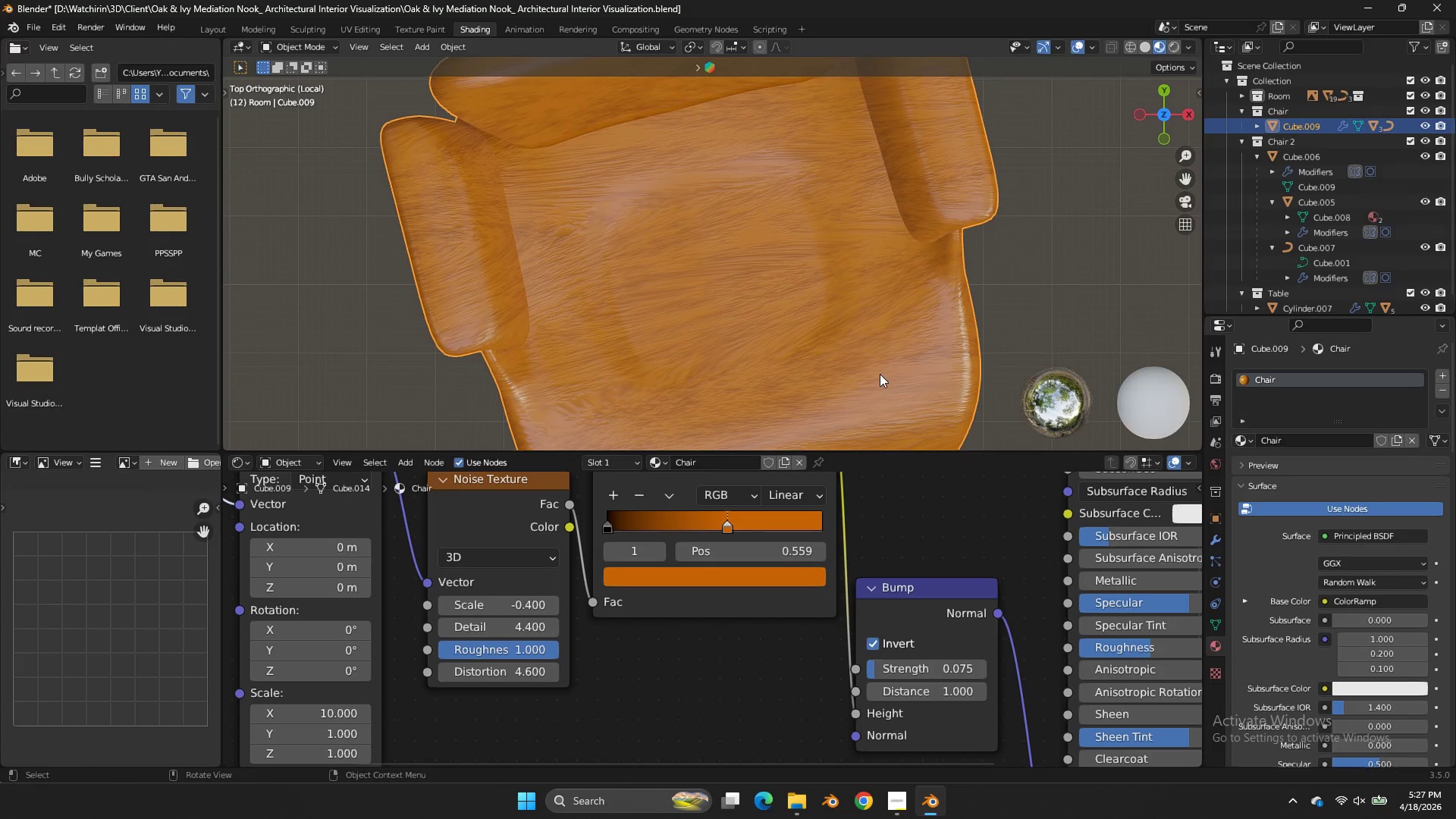 
key(Tab)
 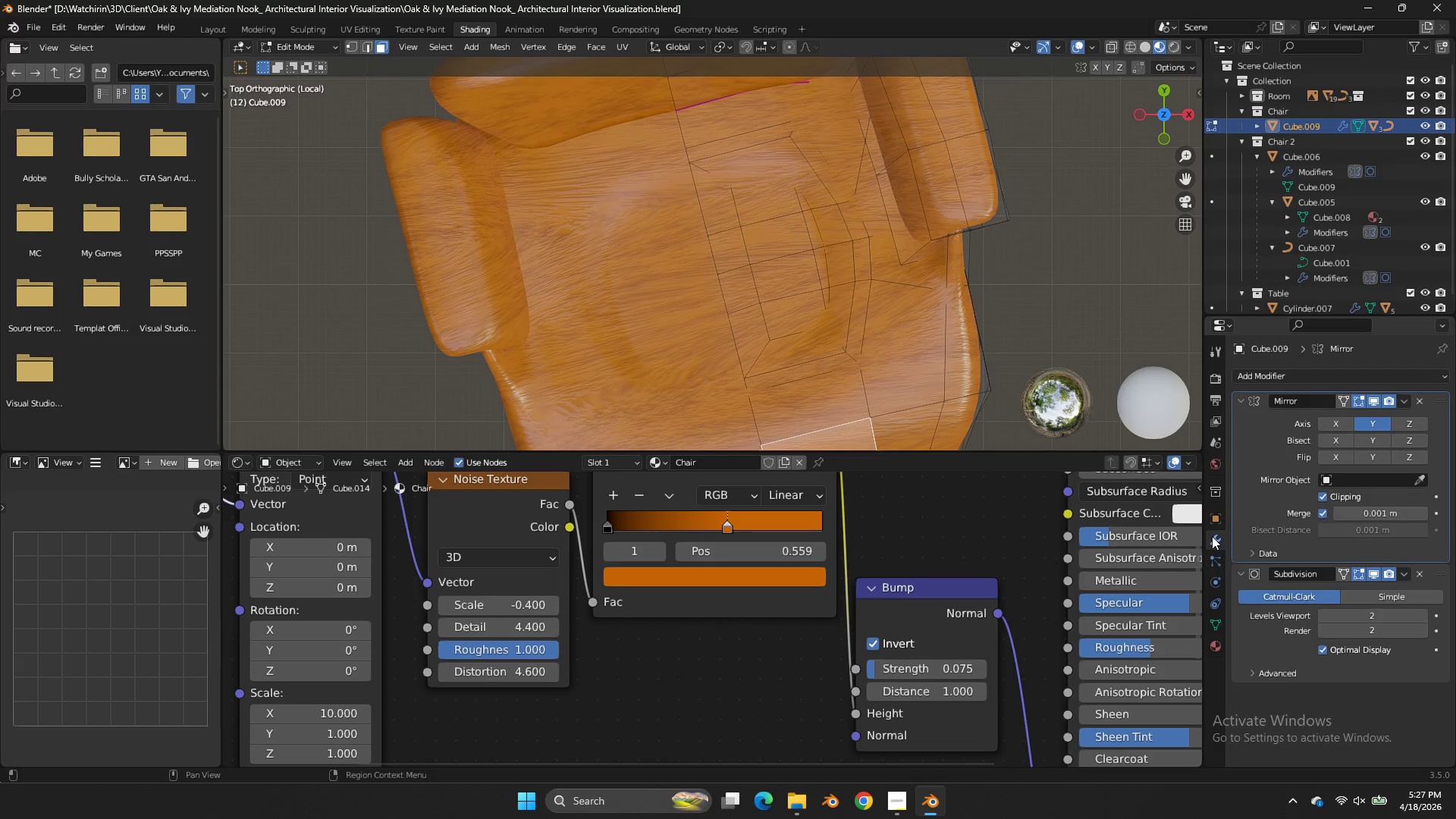 
key(Tab)
 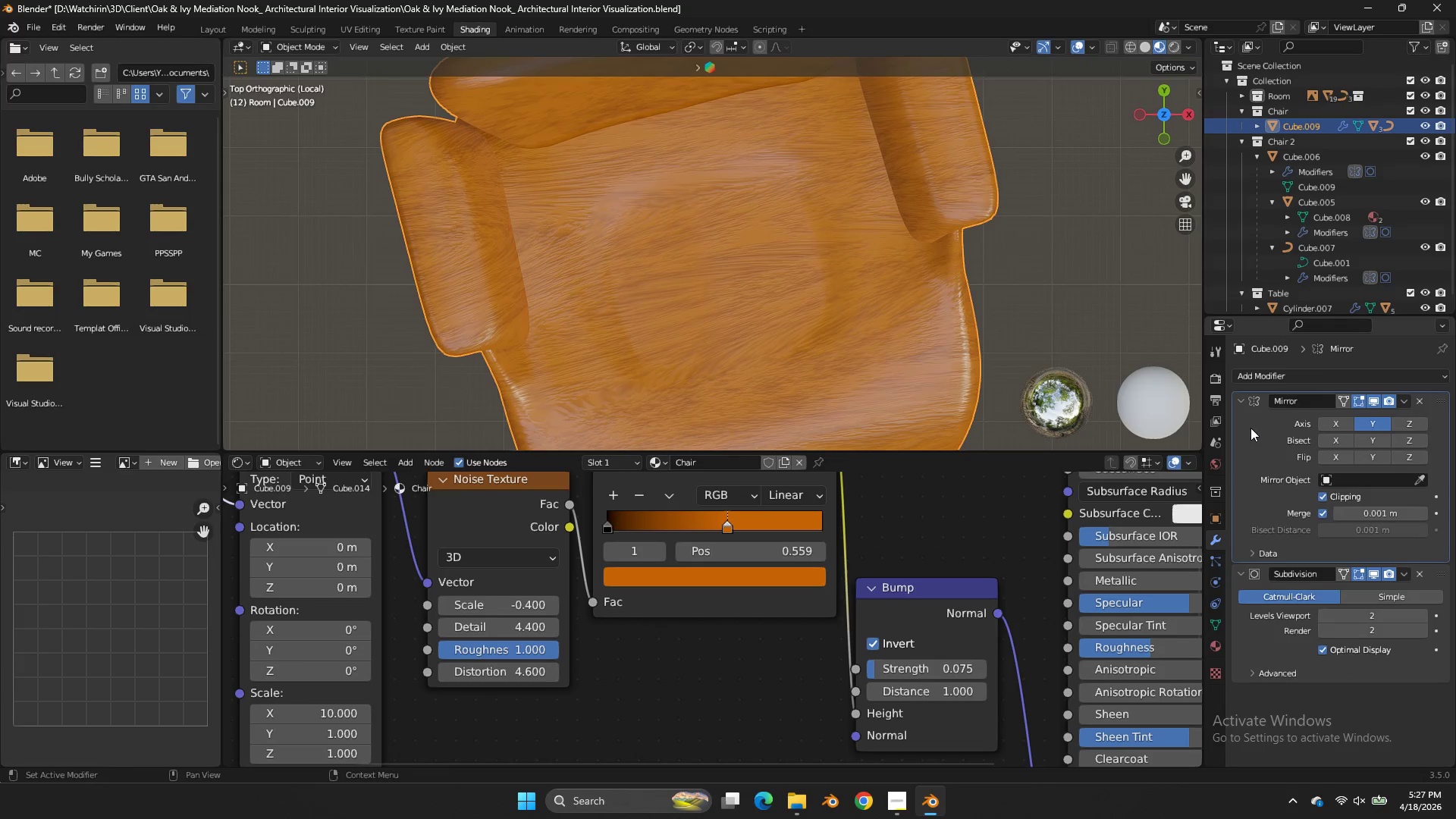 
key(Control+A)
 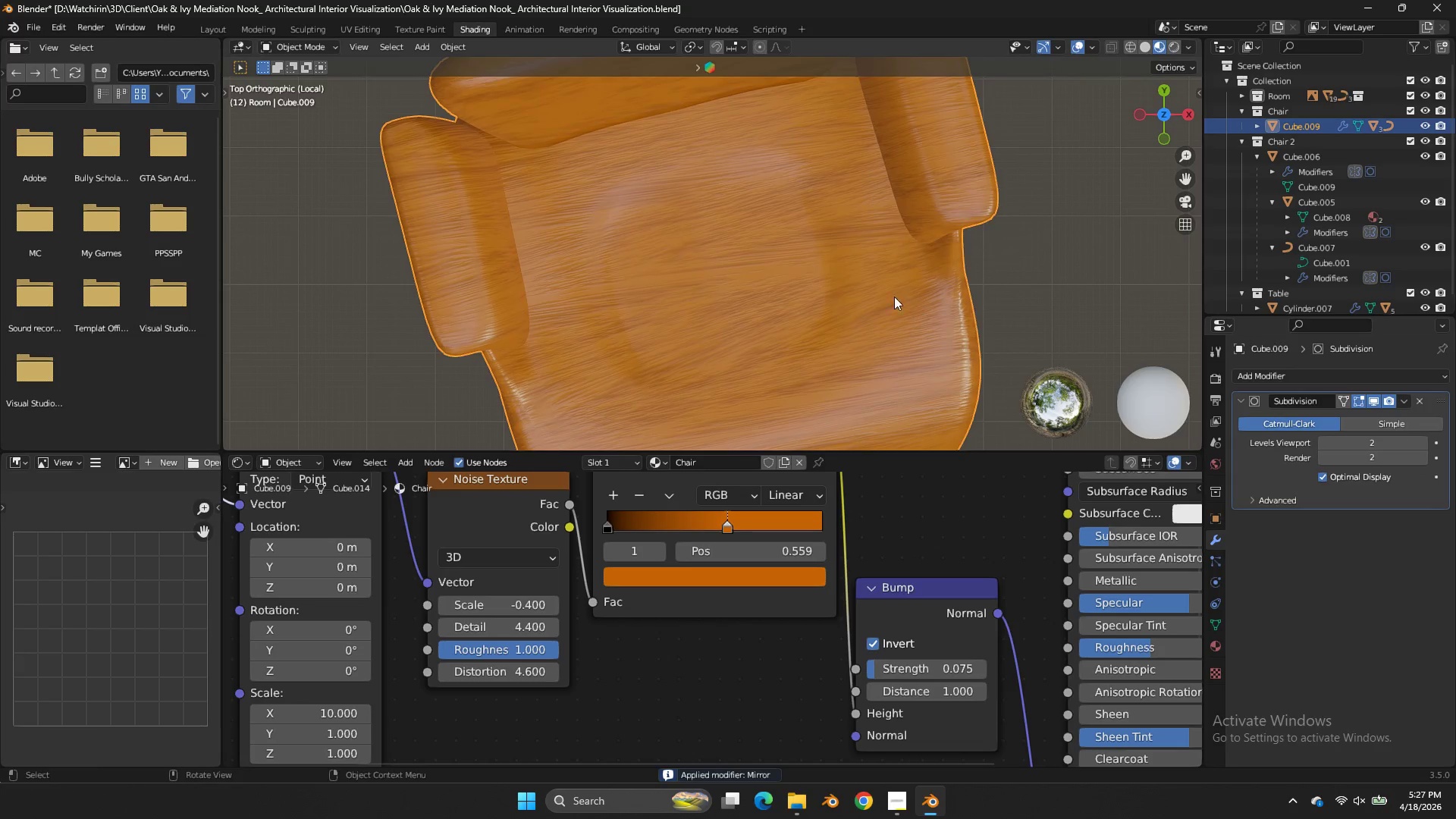 
key(Tab)
type(au)
 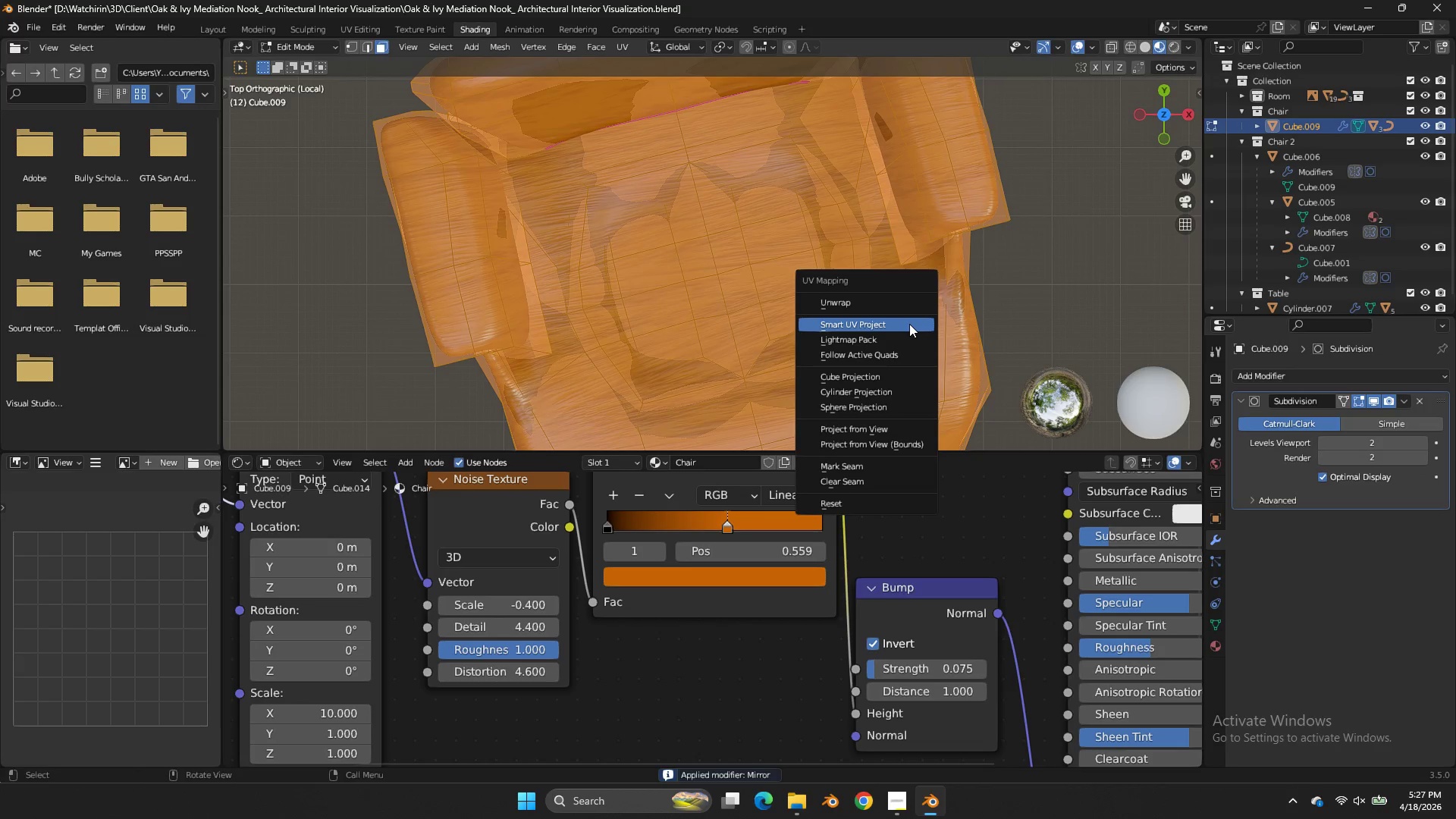 
left_click([909, 324])
 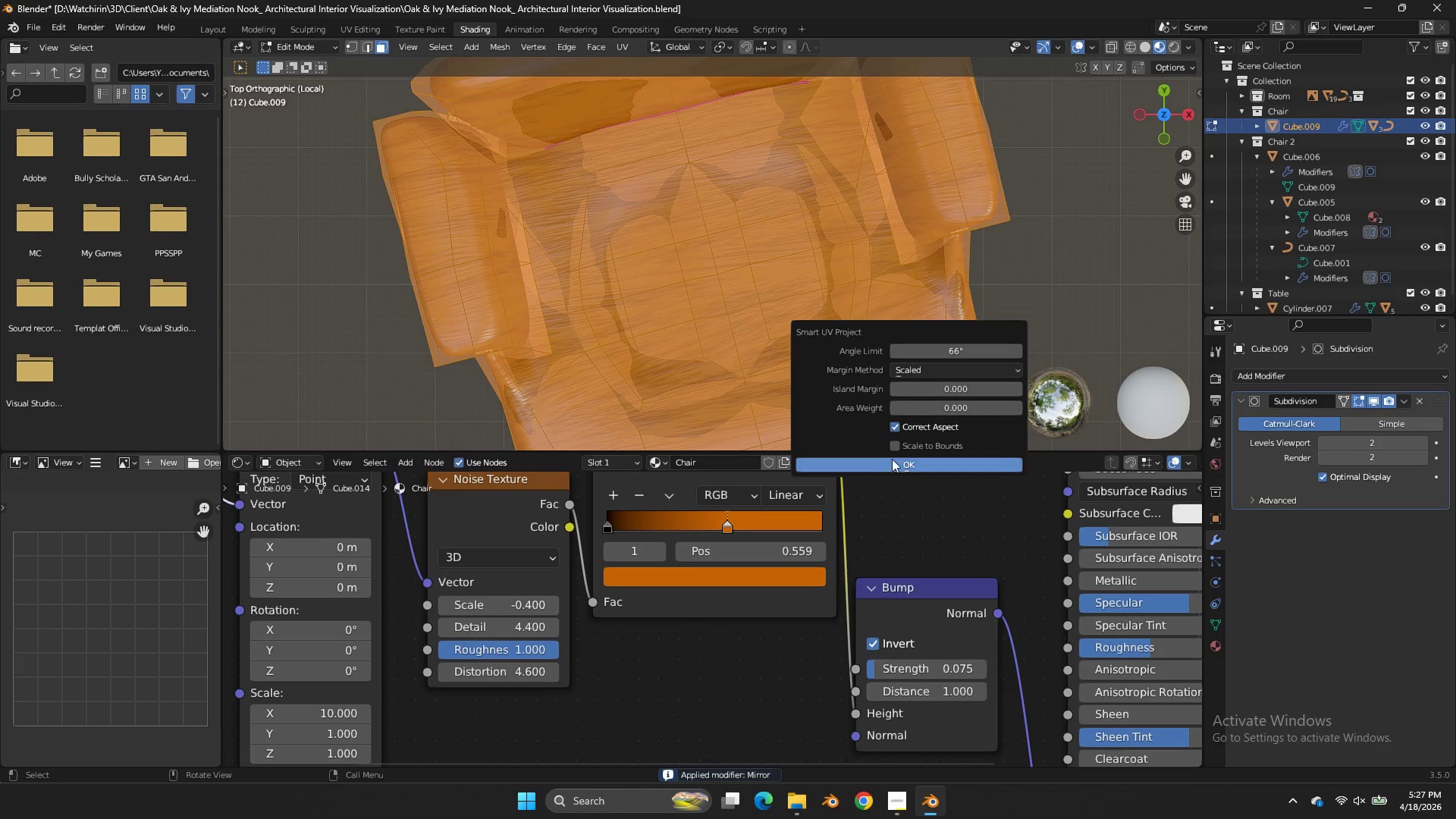 
left_click([893, 460])
 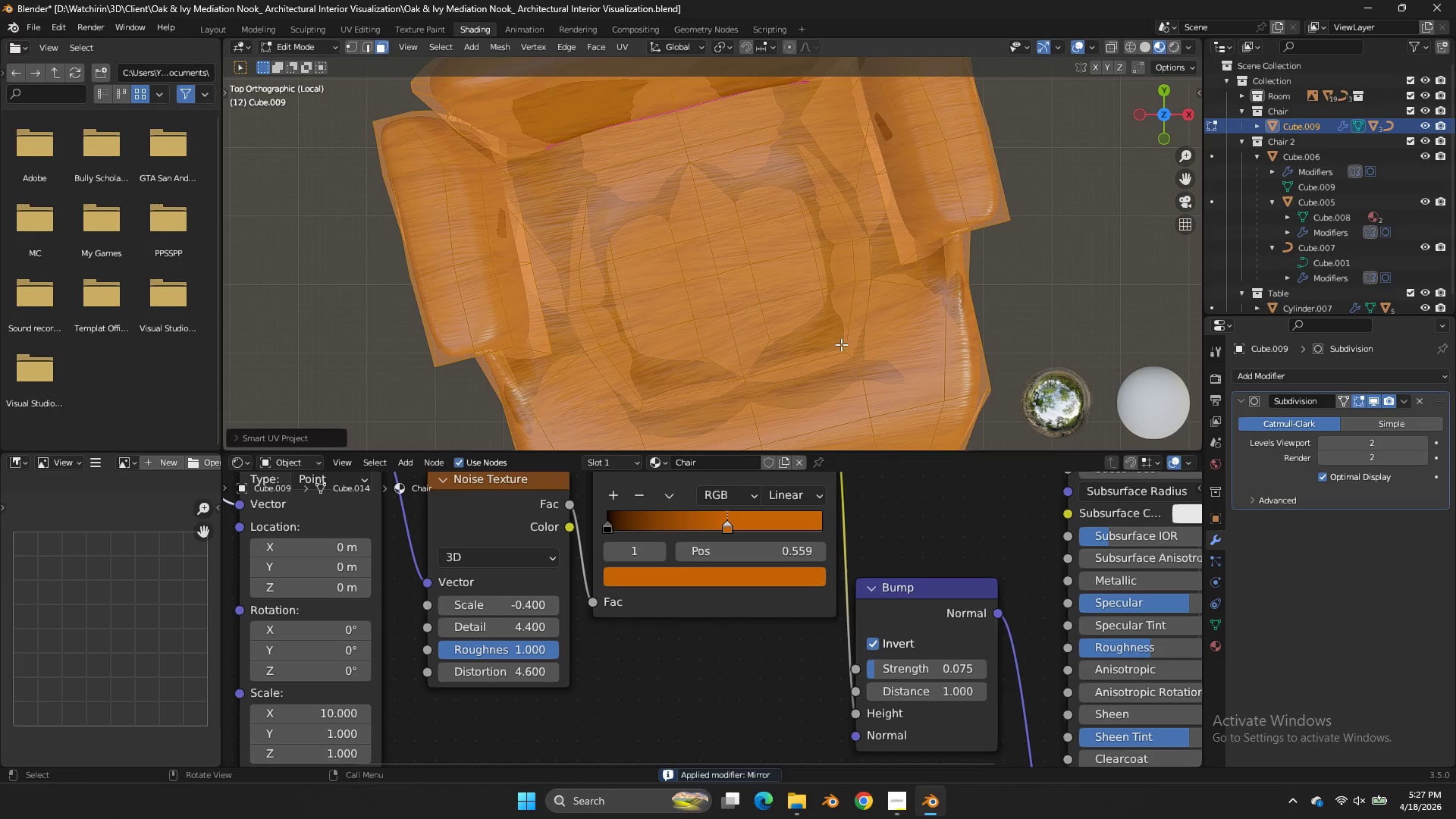 
key(Tab)
 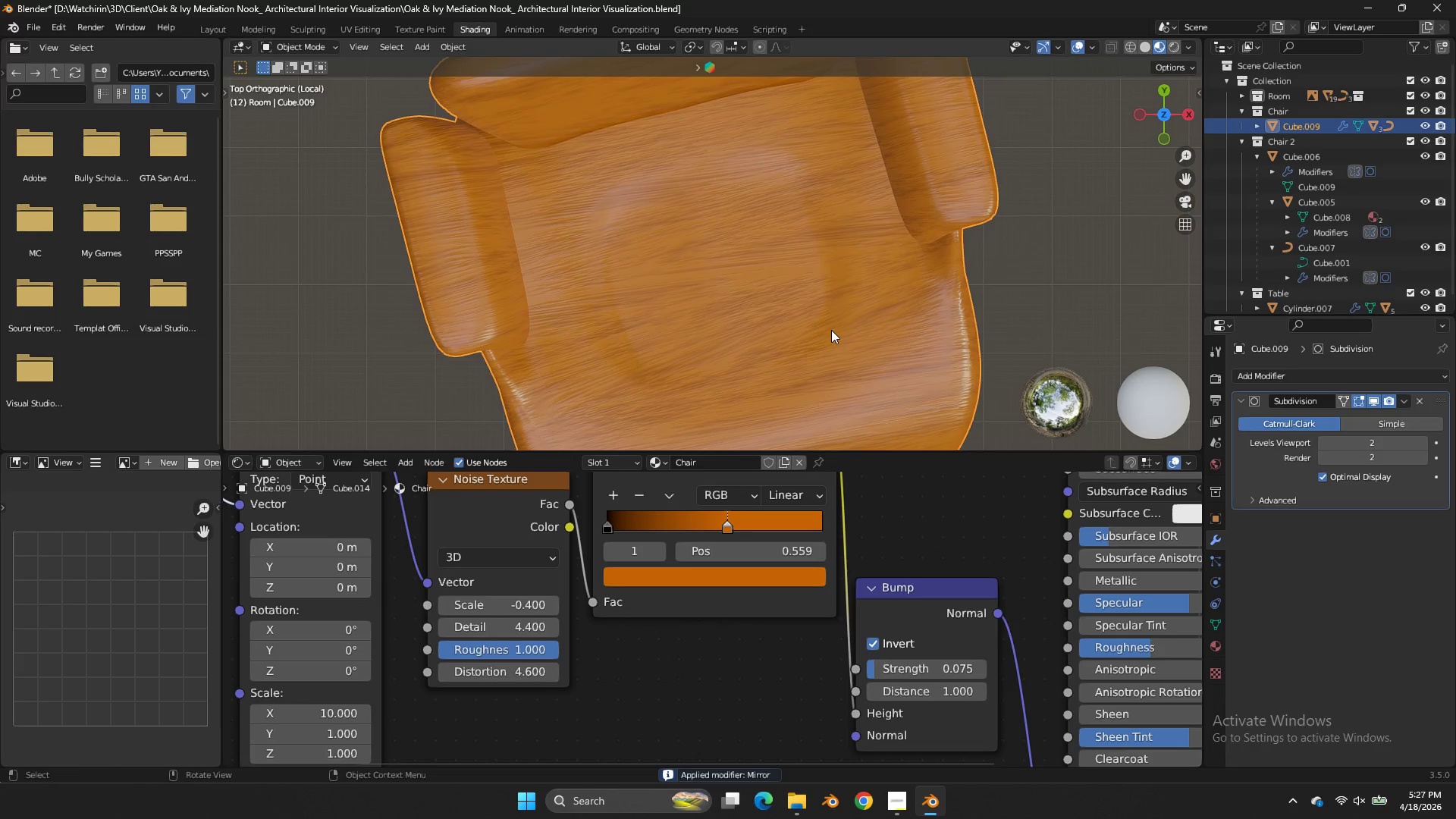 
scroll: coordinate [328, 582], scroll_direction: down, amount: 8.0
 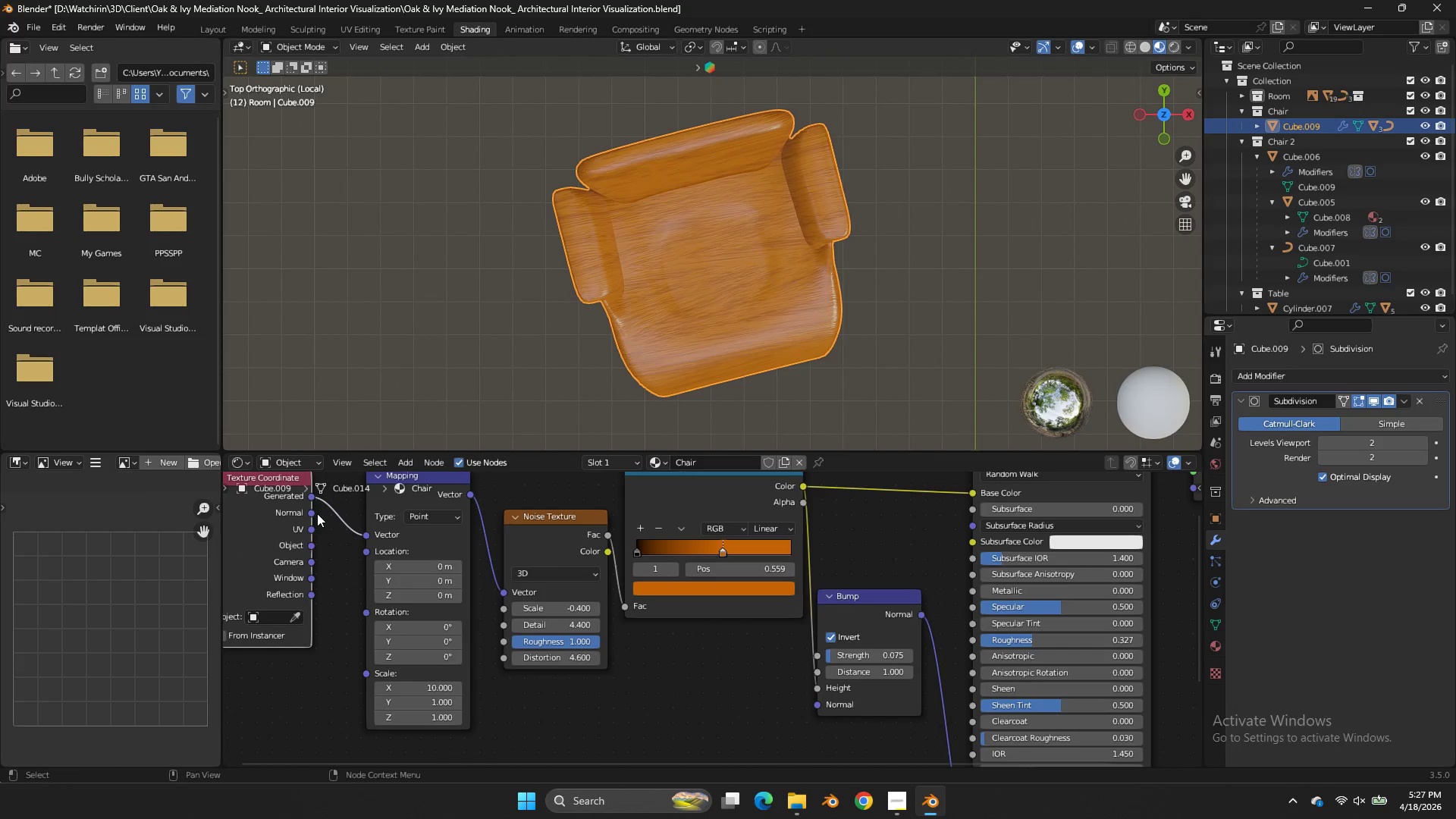 
left_click_drag(start_coordinate=[313, 524], to_coordinate=[367, 538])
 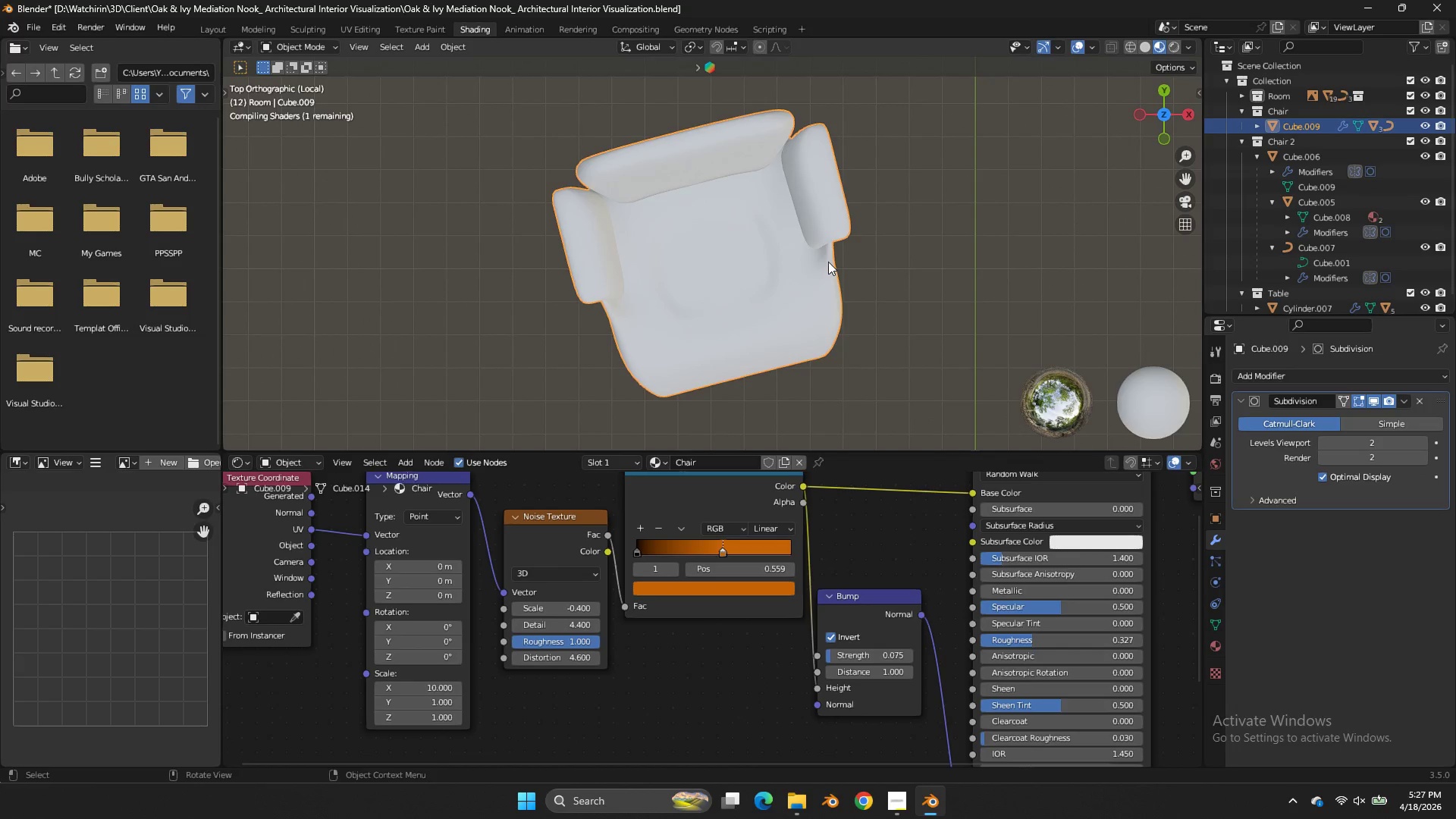 
scroll: coordinate [828, 262], scroll_direction: up, amount: 4.0
 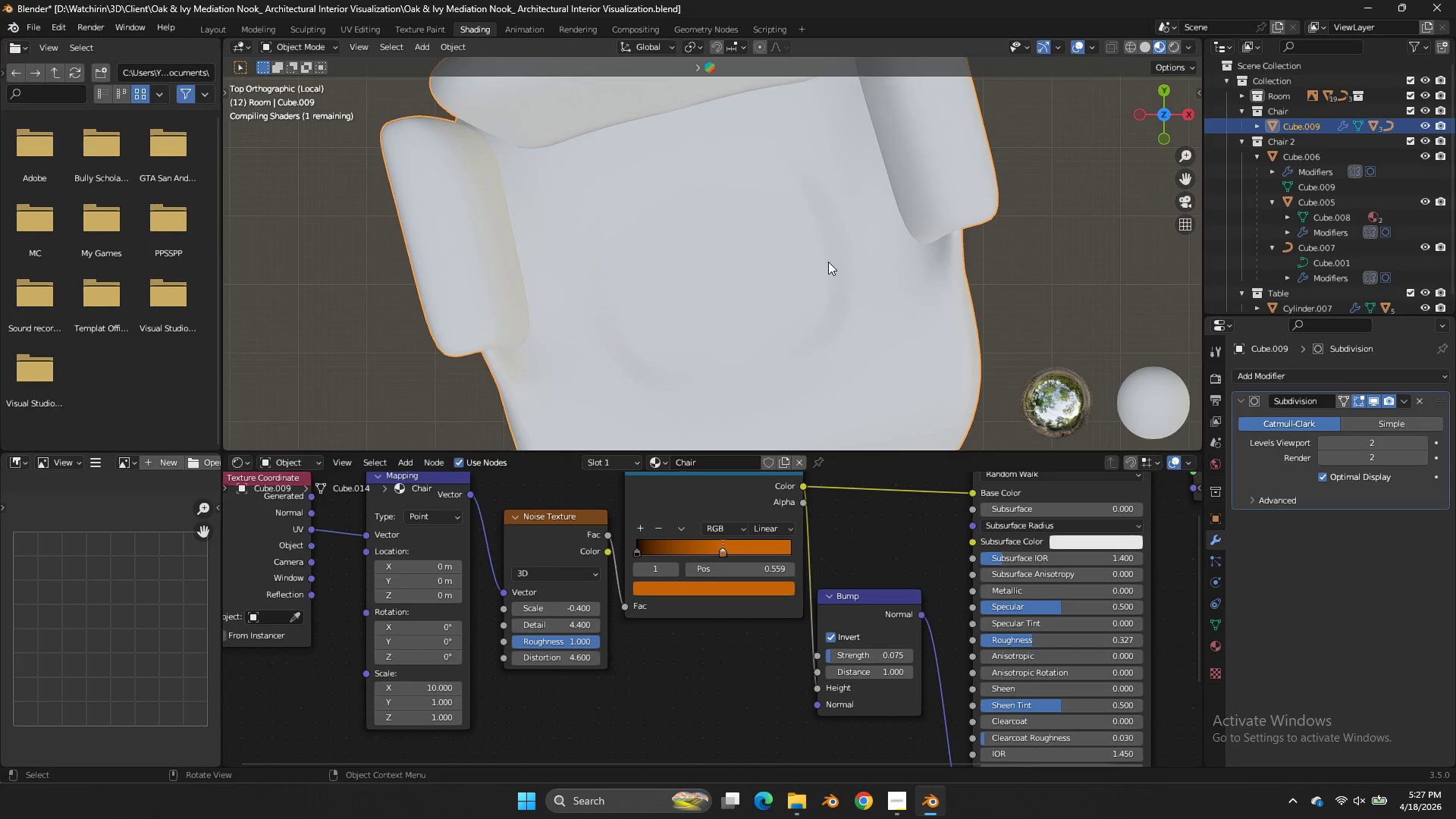 
scroll: coordinate [828, 262], scroll_direction: down, amount: 3.0
 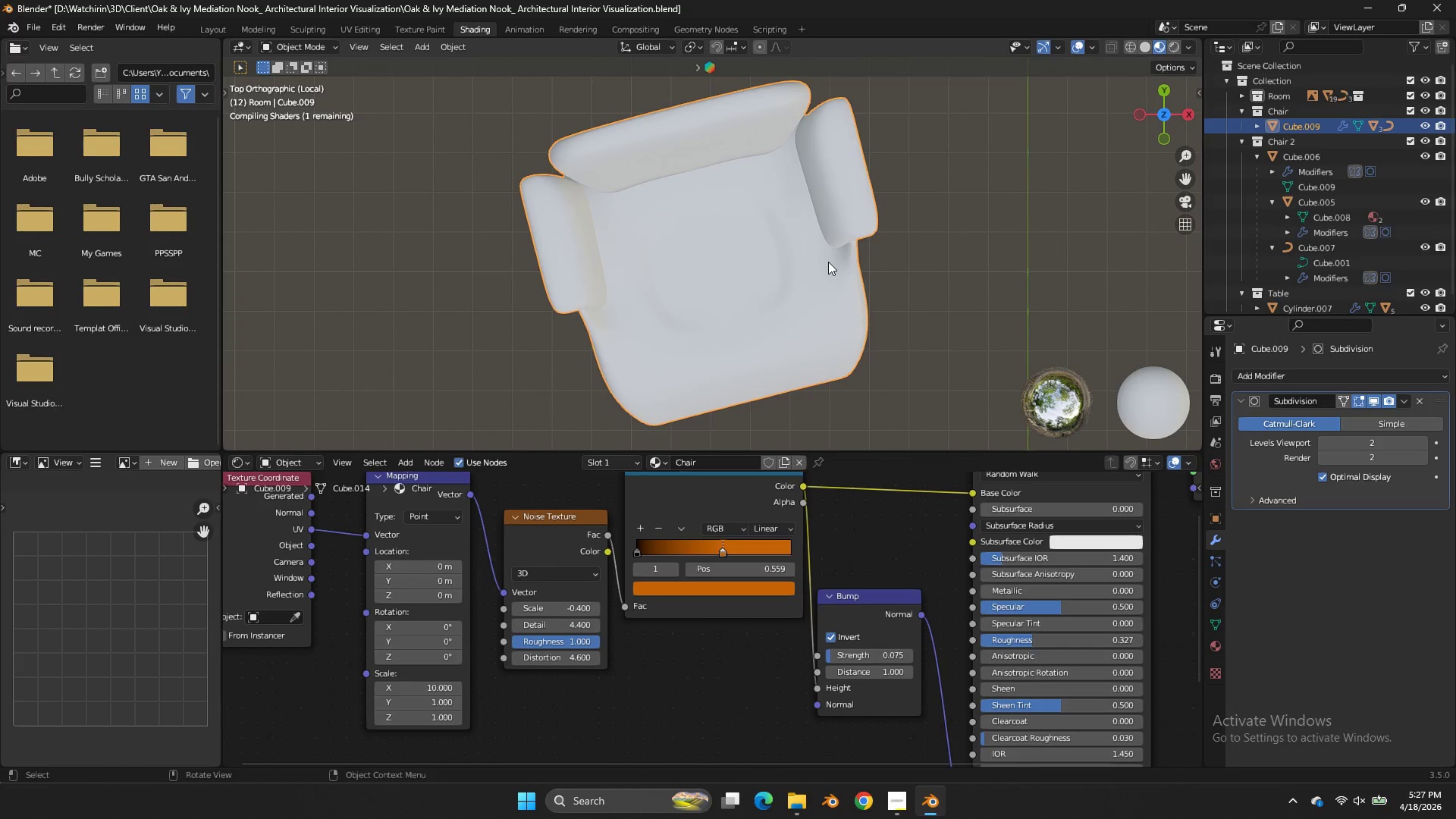 
key(Tab)
 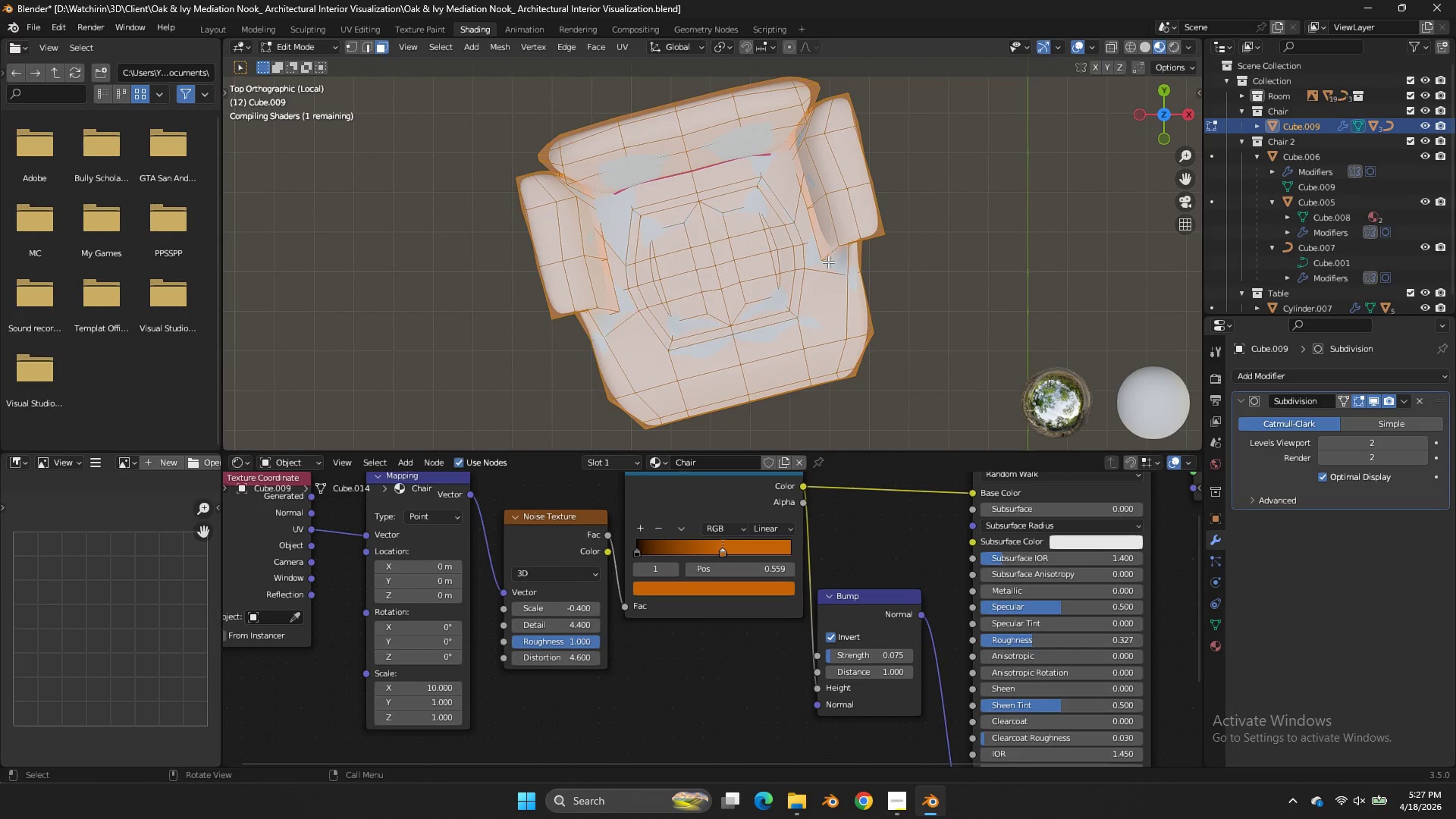 
key(Tab)
 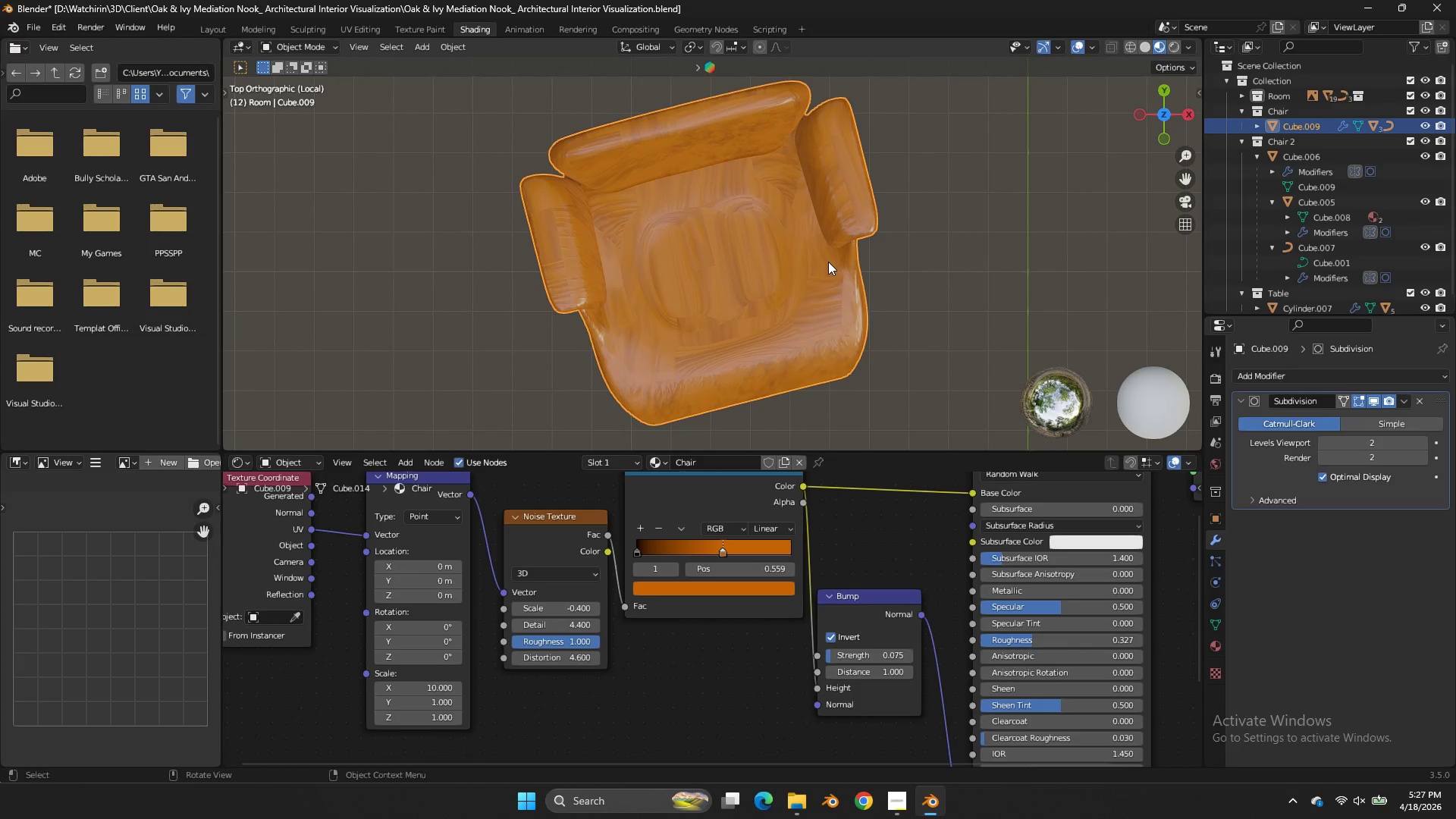 
wait(7.28)
 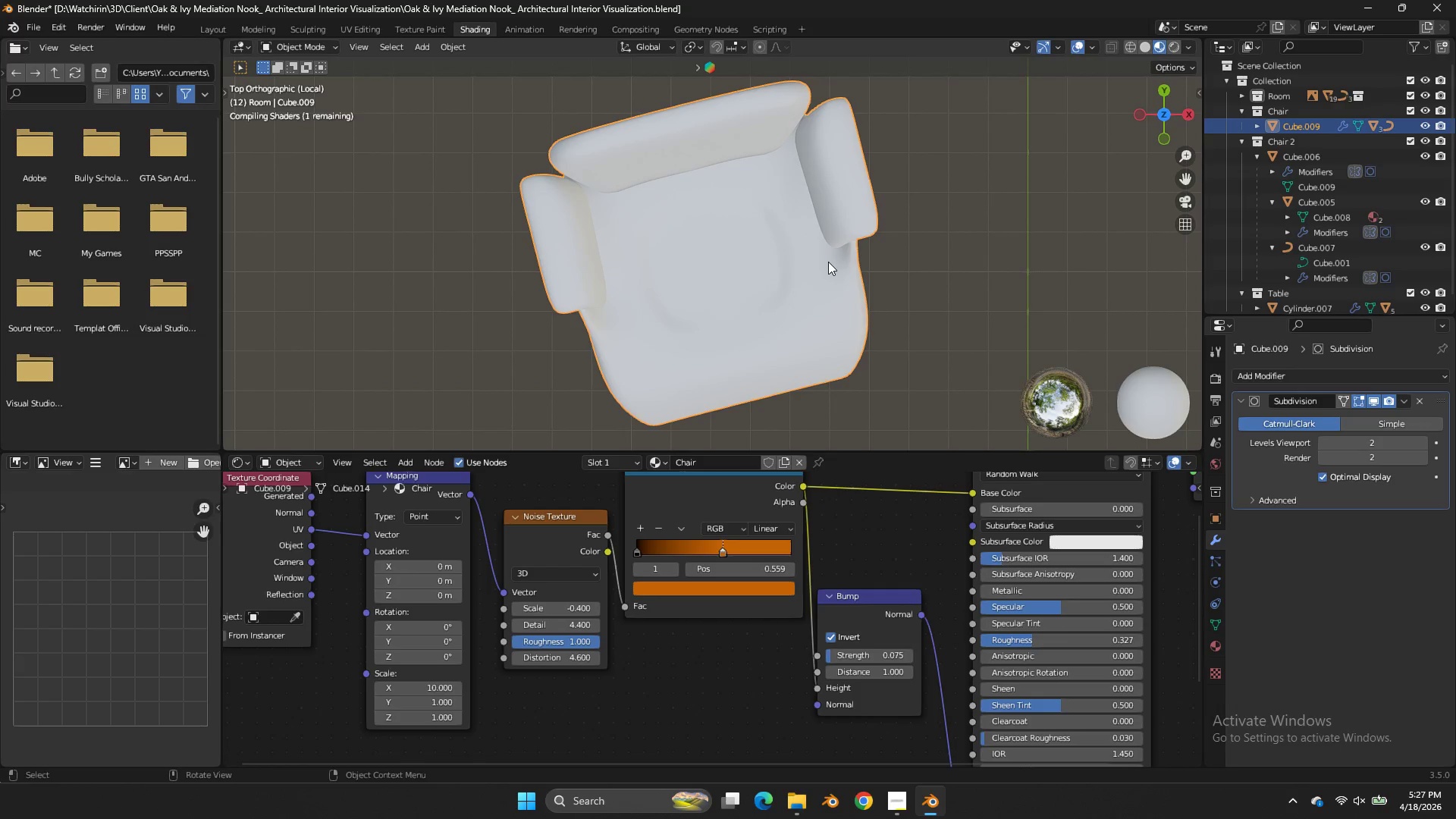 
scroll: coordinate [828, 262], scroll_direction: up, amount: 2.0
 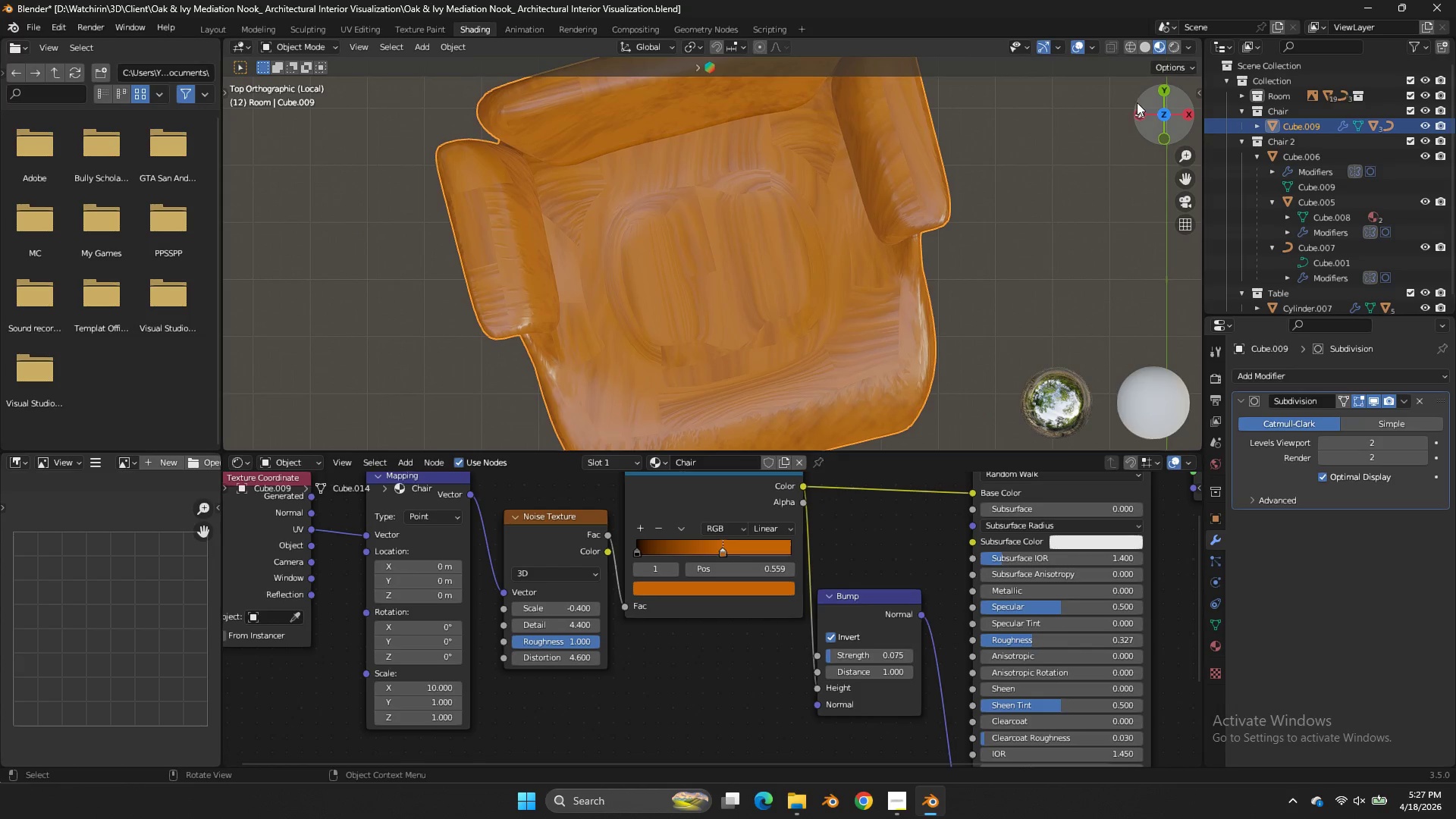 
left_click_drag(start_coordinate=[1152, 109], to_coordinate=[1113, 390])
 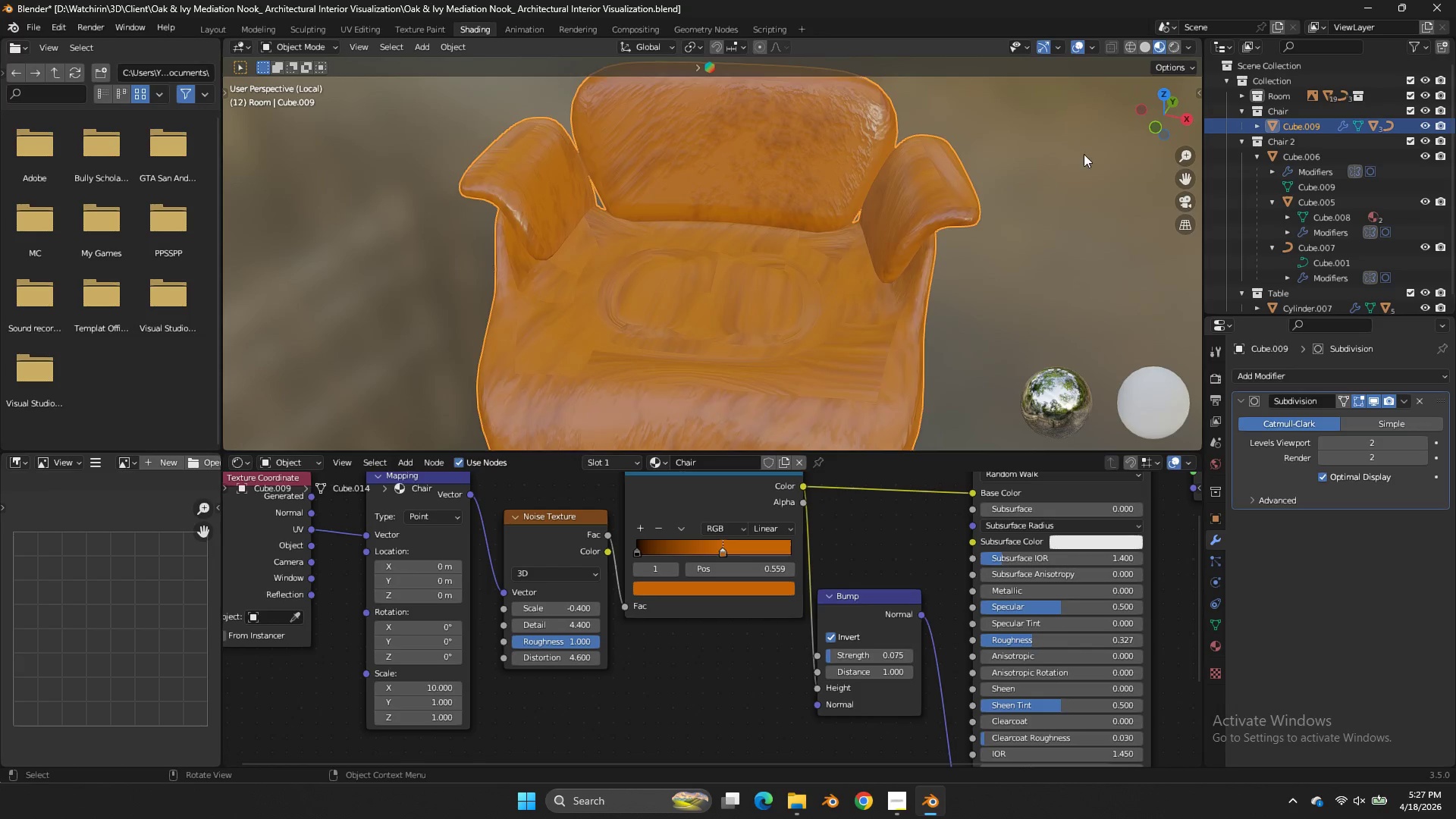 
key(Tab)
 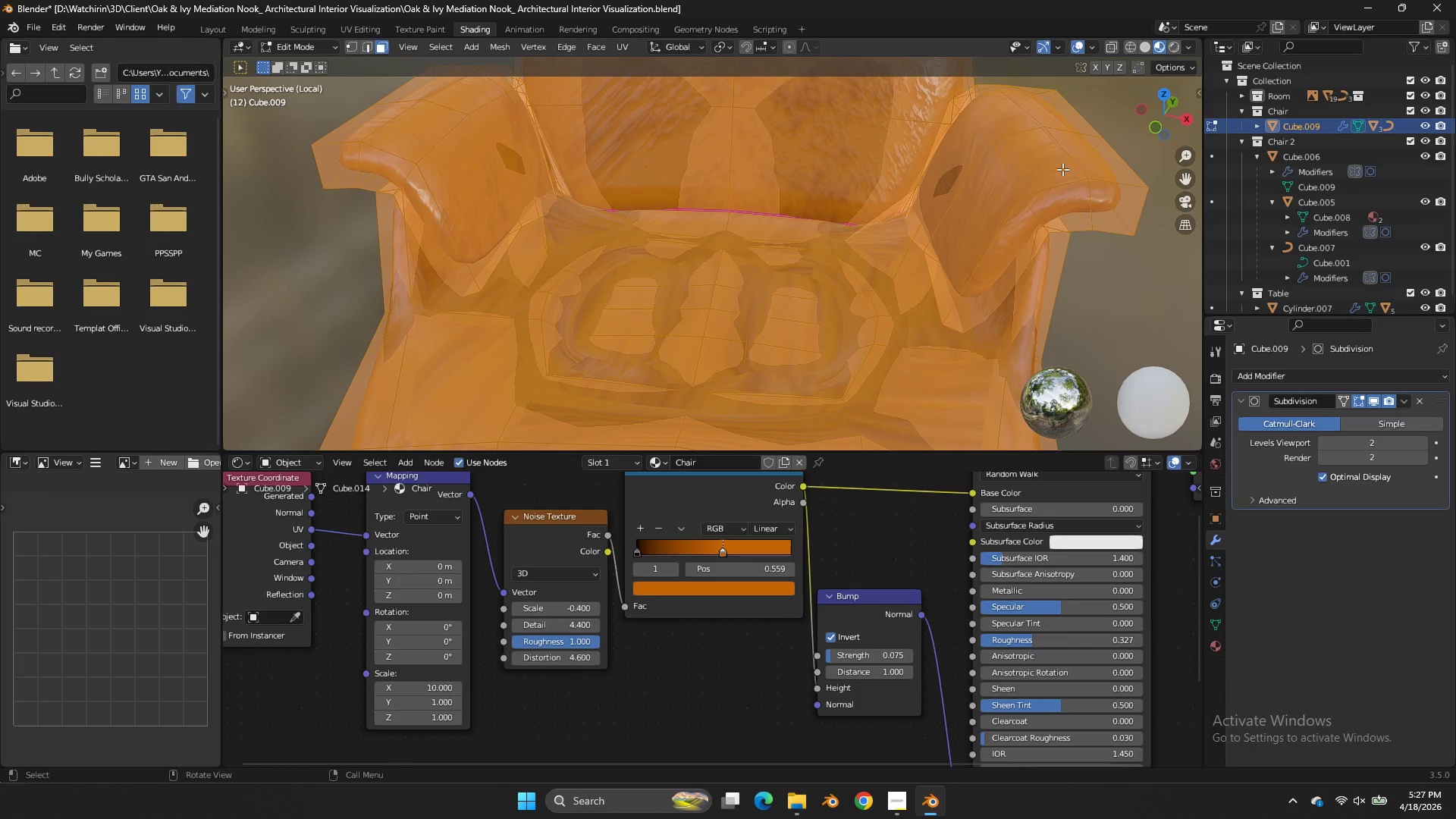 
scroll: coordinate [1084, 154], scroll_direction: up, amount: 2.0
 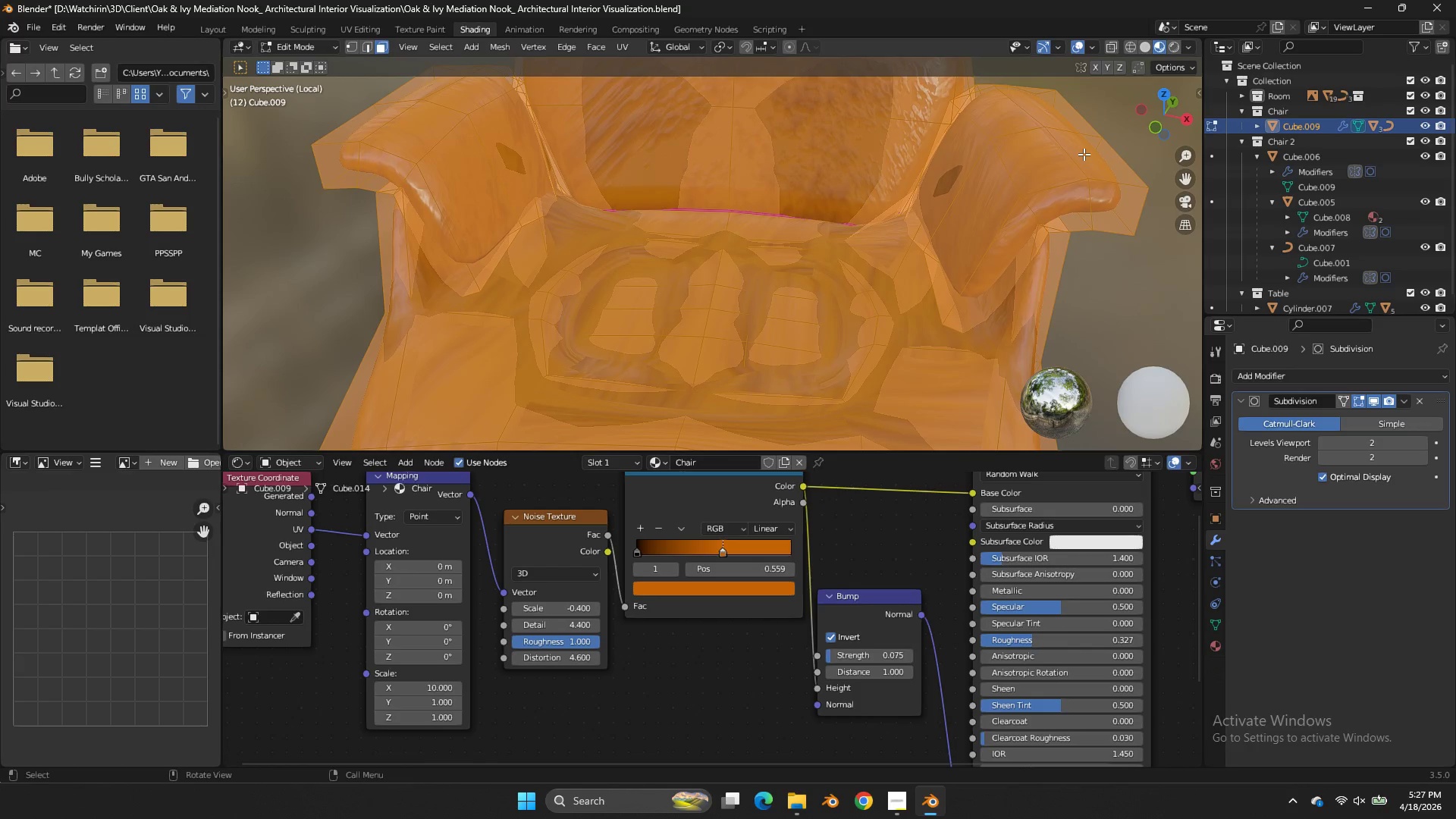 
key(A)
 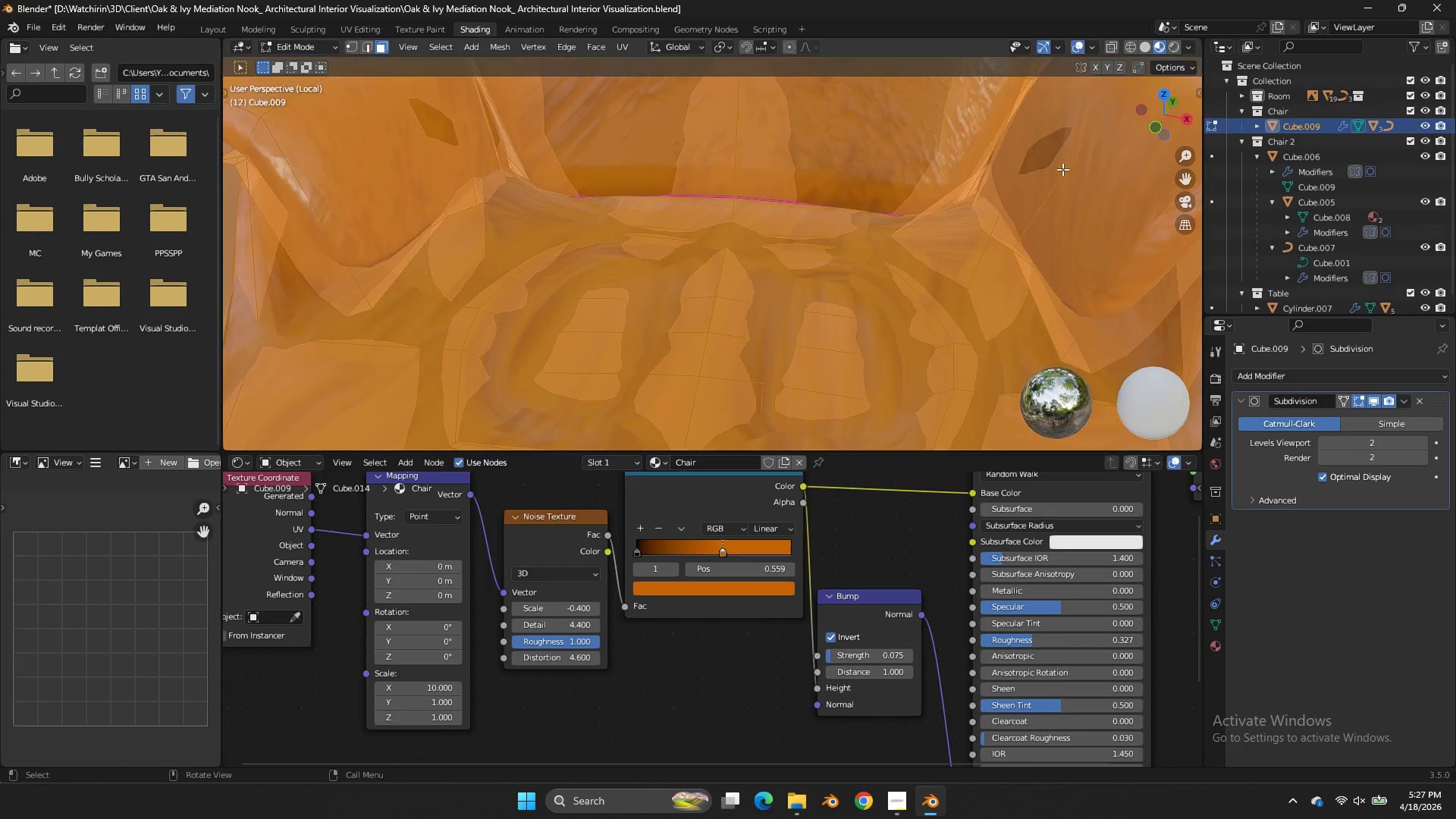 
key(Control+ControlLeft)
 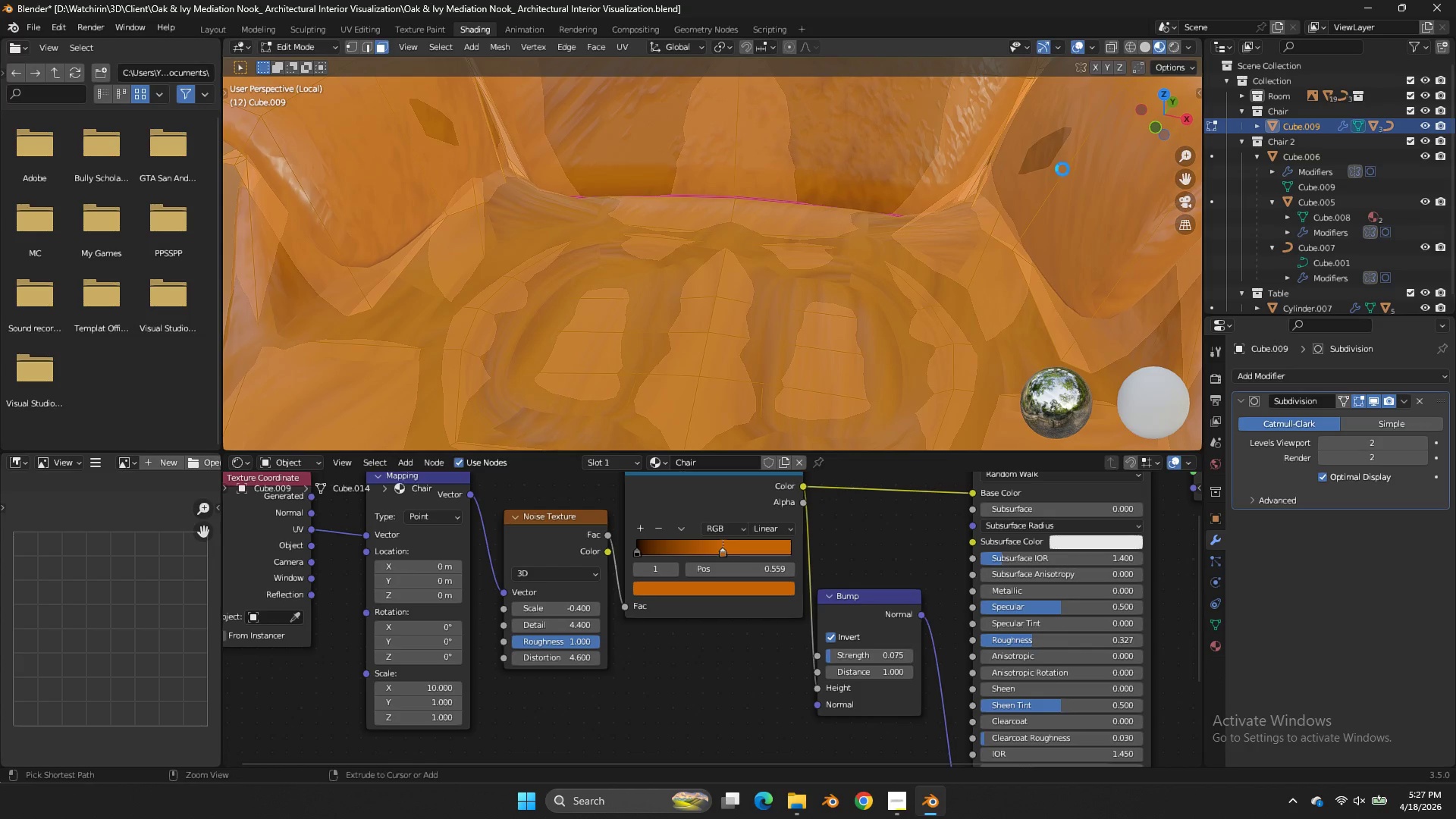 
scroll: coordinate [1062, 169], scroll_direction: up, amount: 2.0
 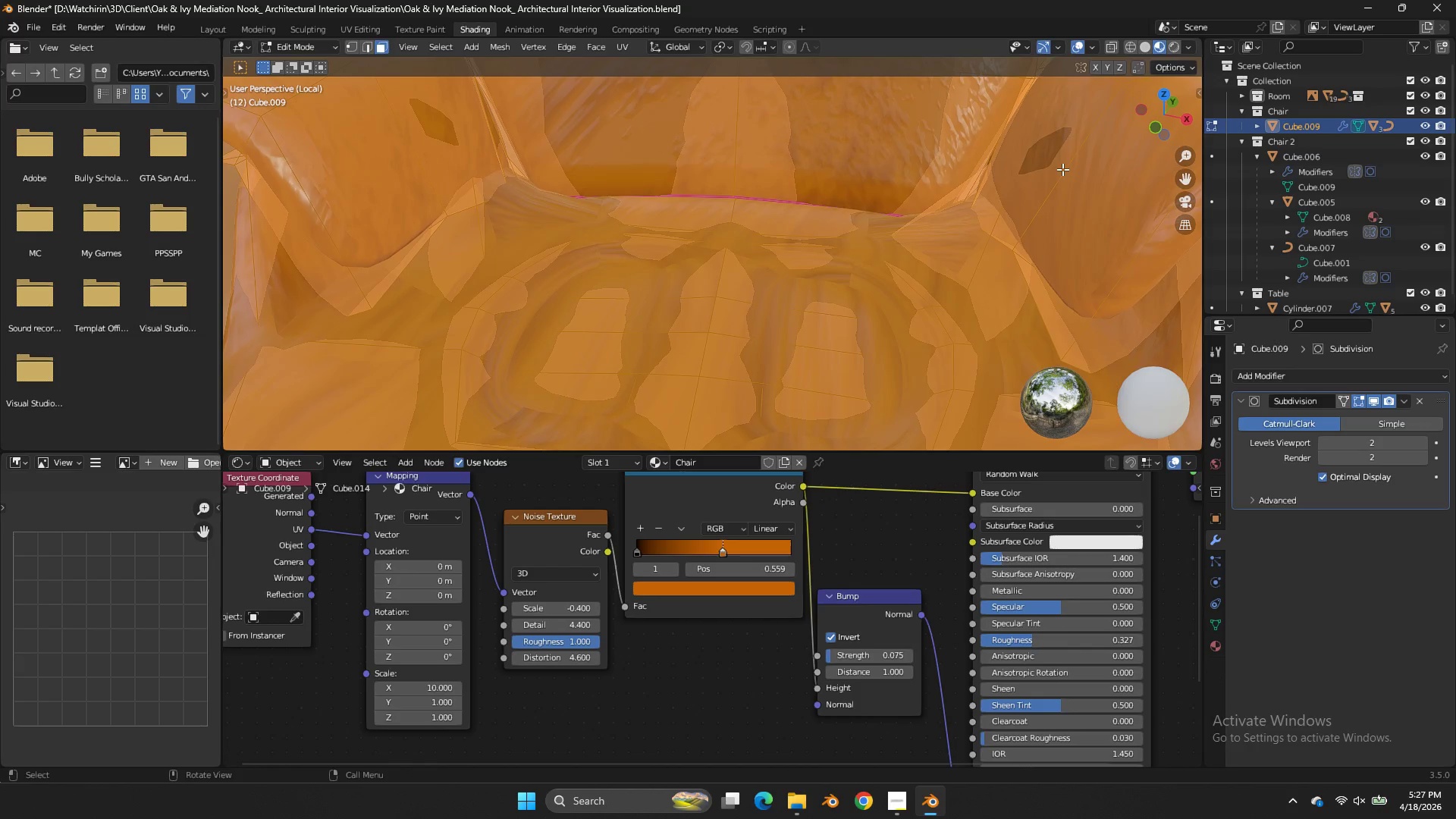 
key(Control+S)
 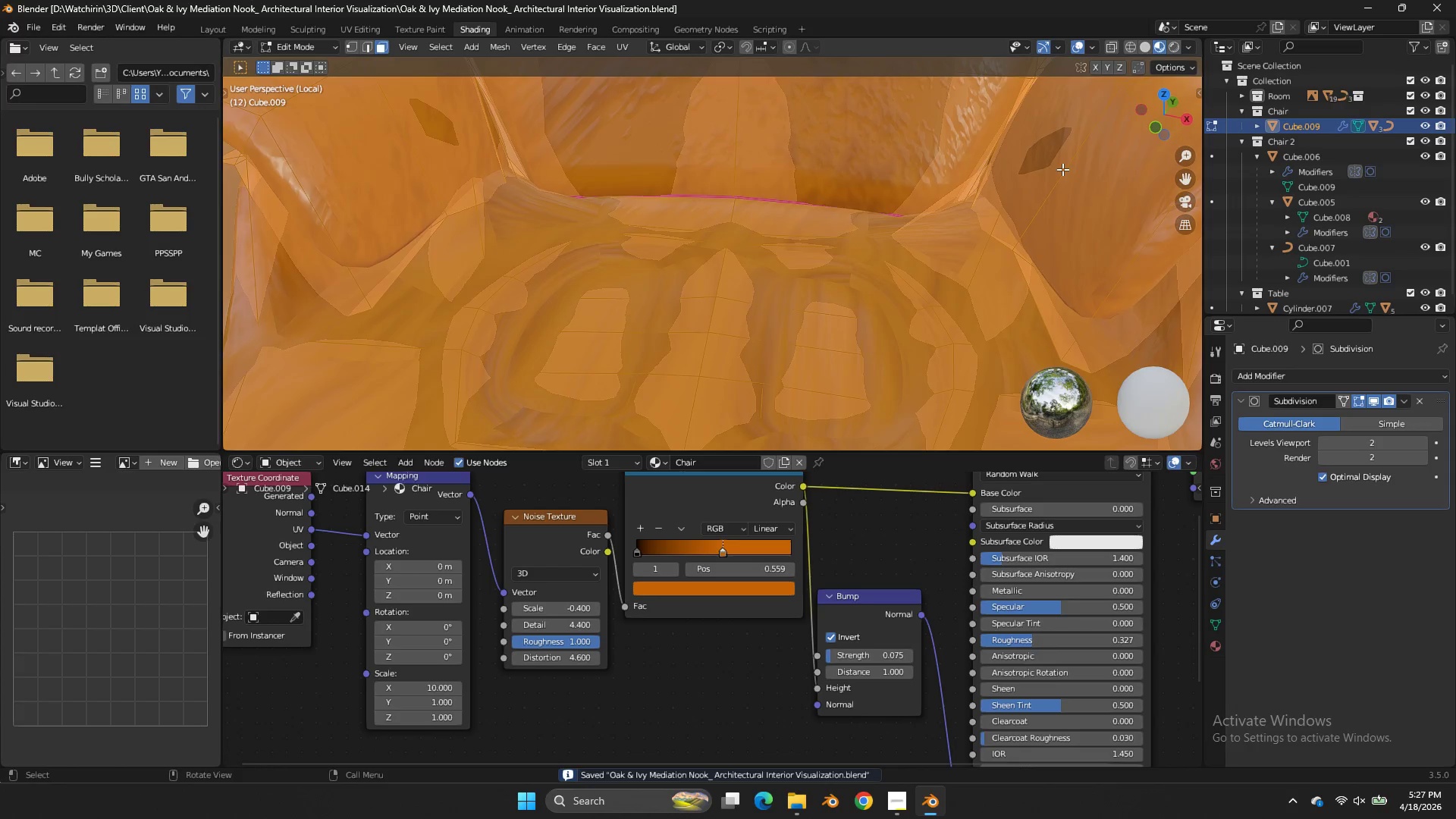 
key(Tab)
 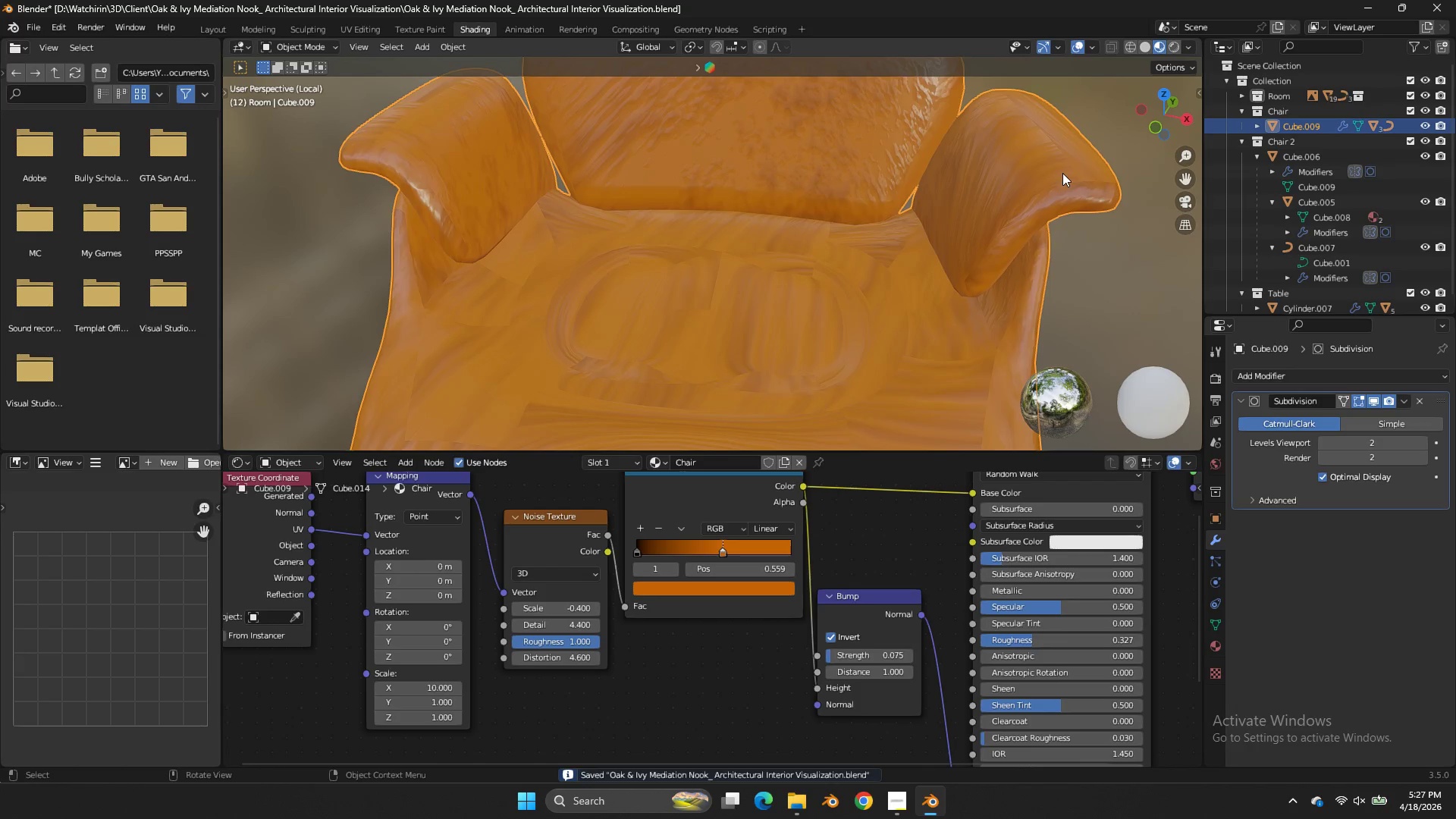 
scroll: coordinate [1062, 171], scroll_direction: down, amount: 2.0
 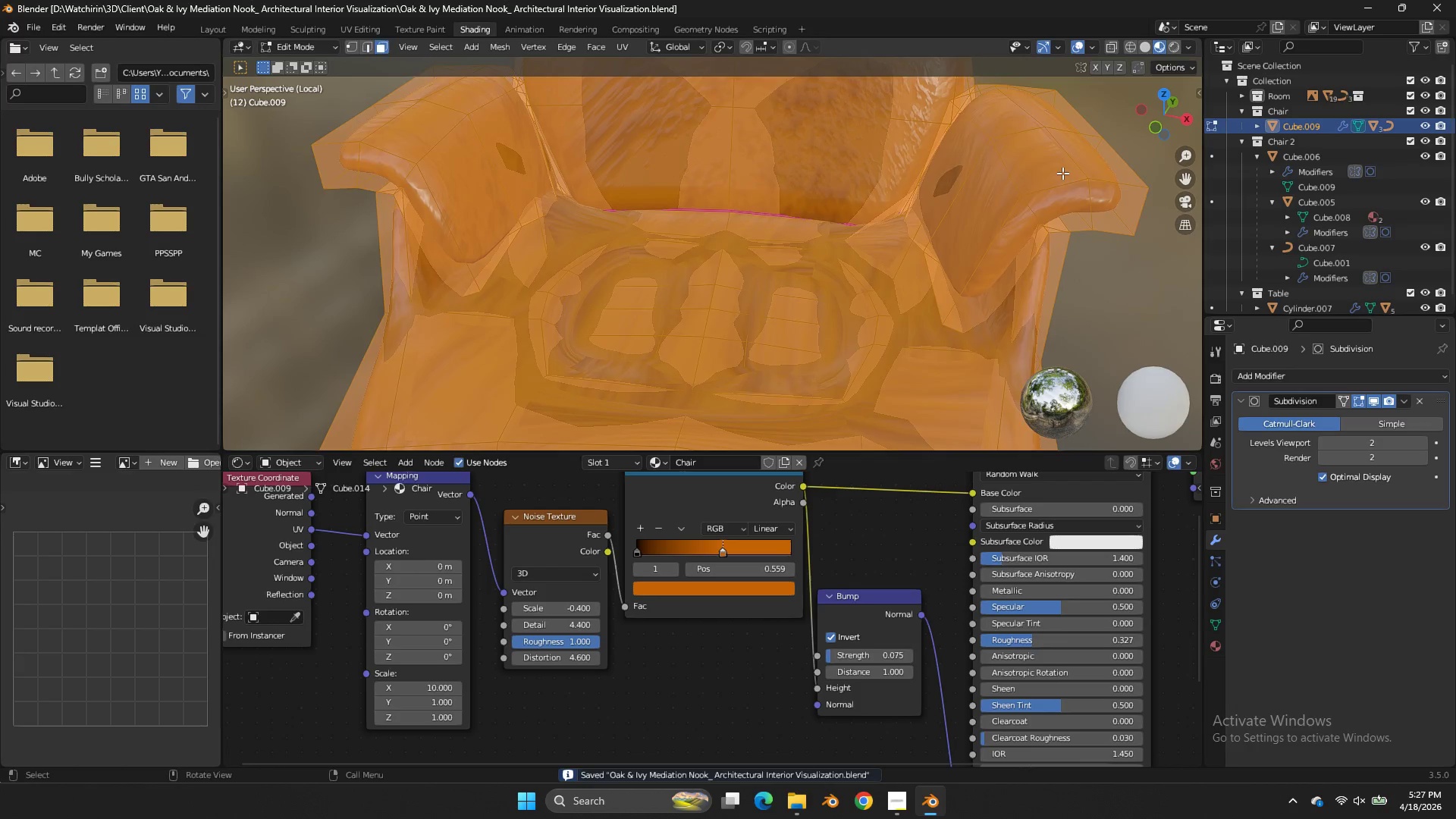 
key(Control+Z)
 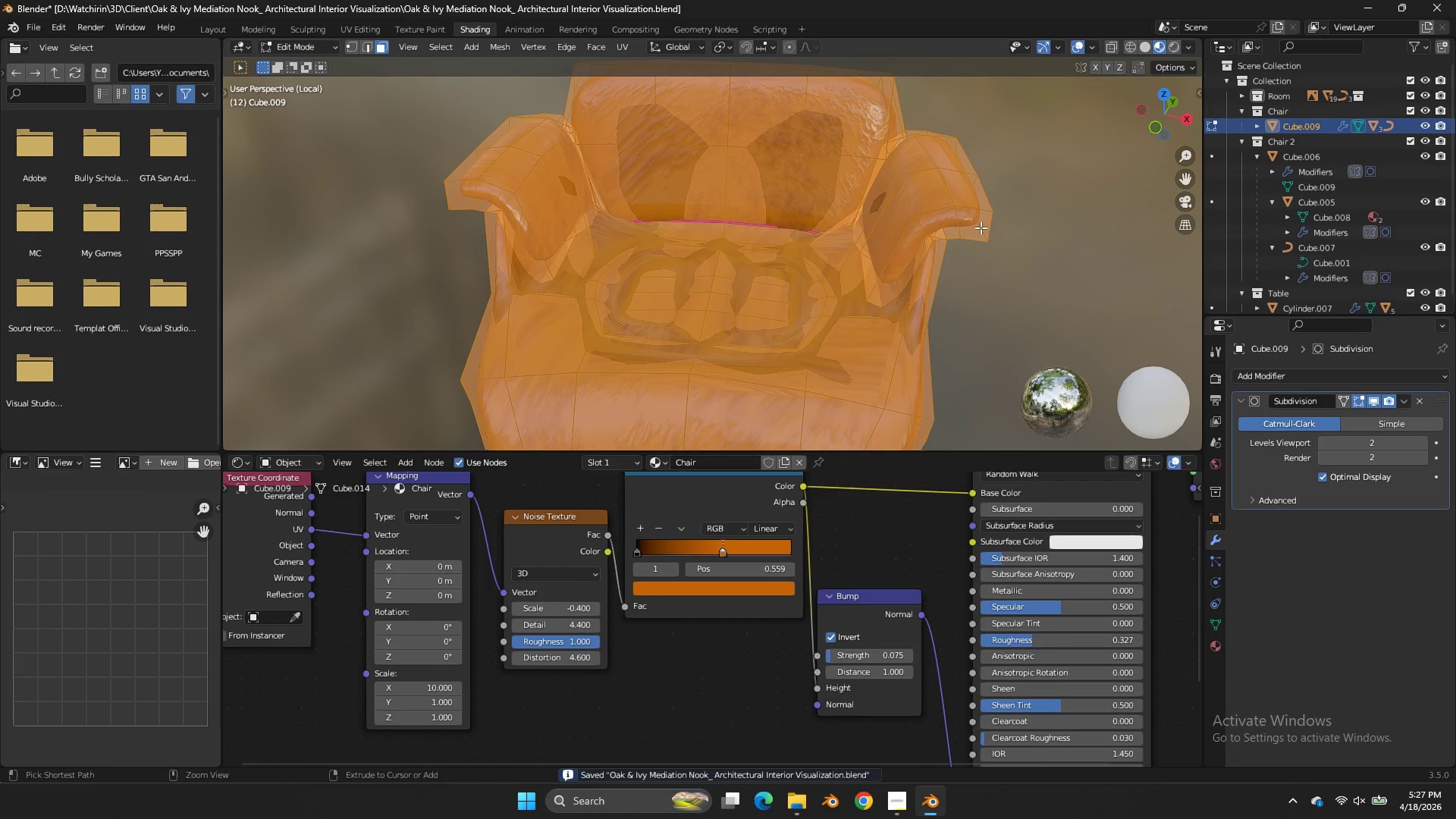 
scroll: coordinate [1062, 173], scroll_direction: down, amount: 2.0
 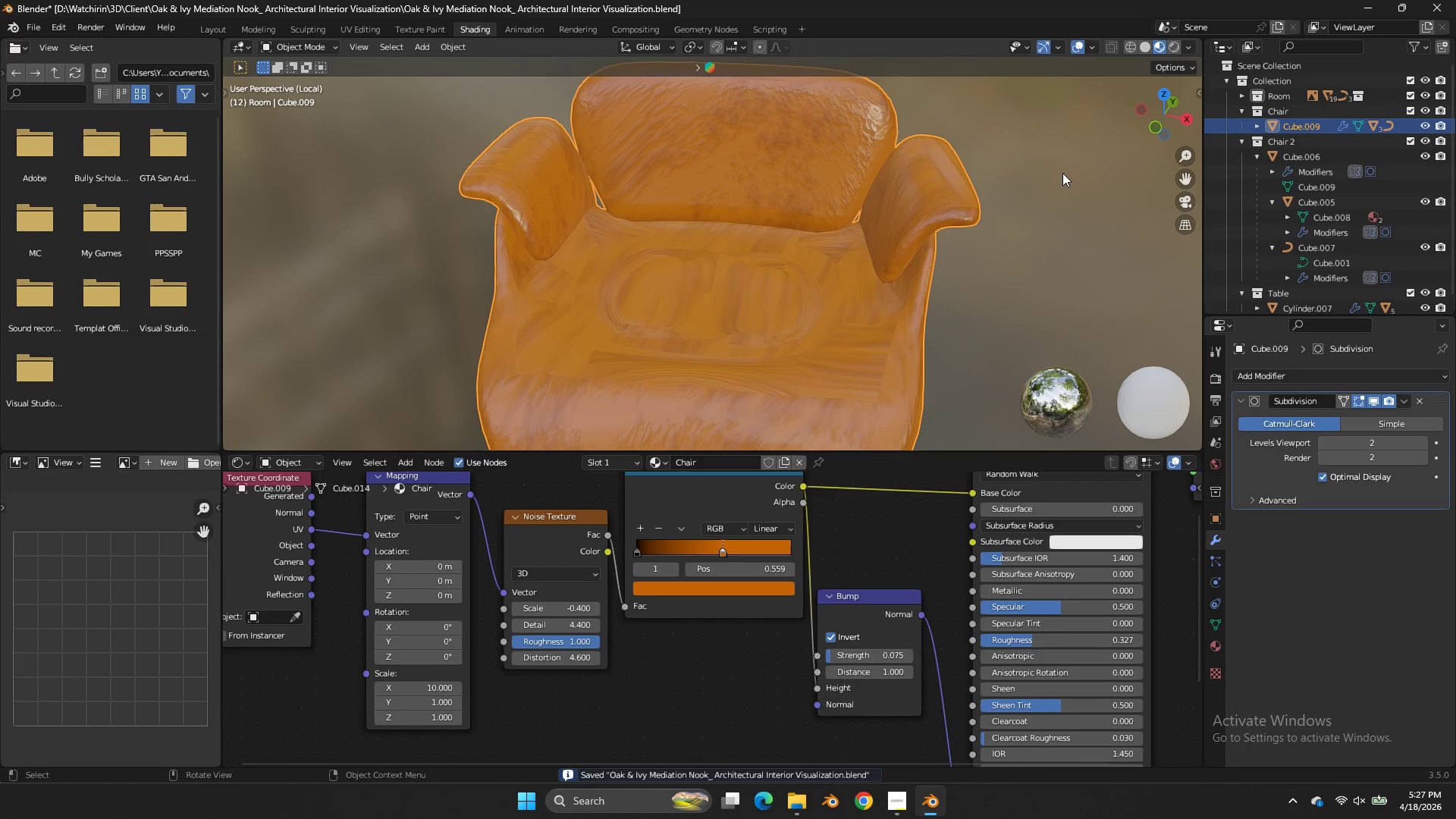 
key(Control+Z)
 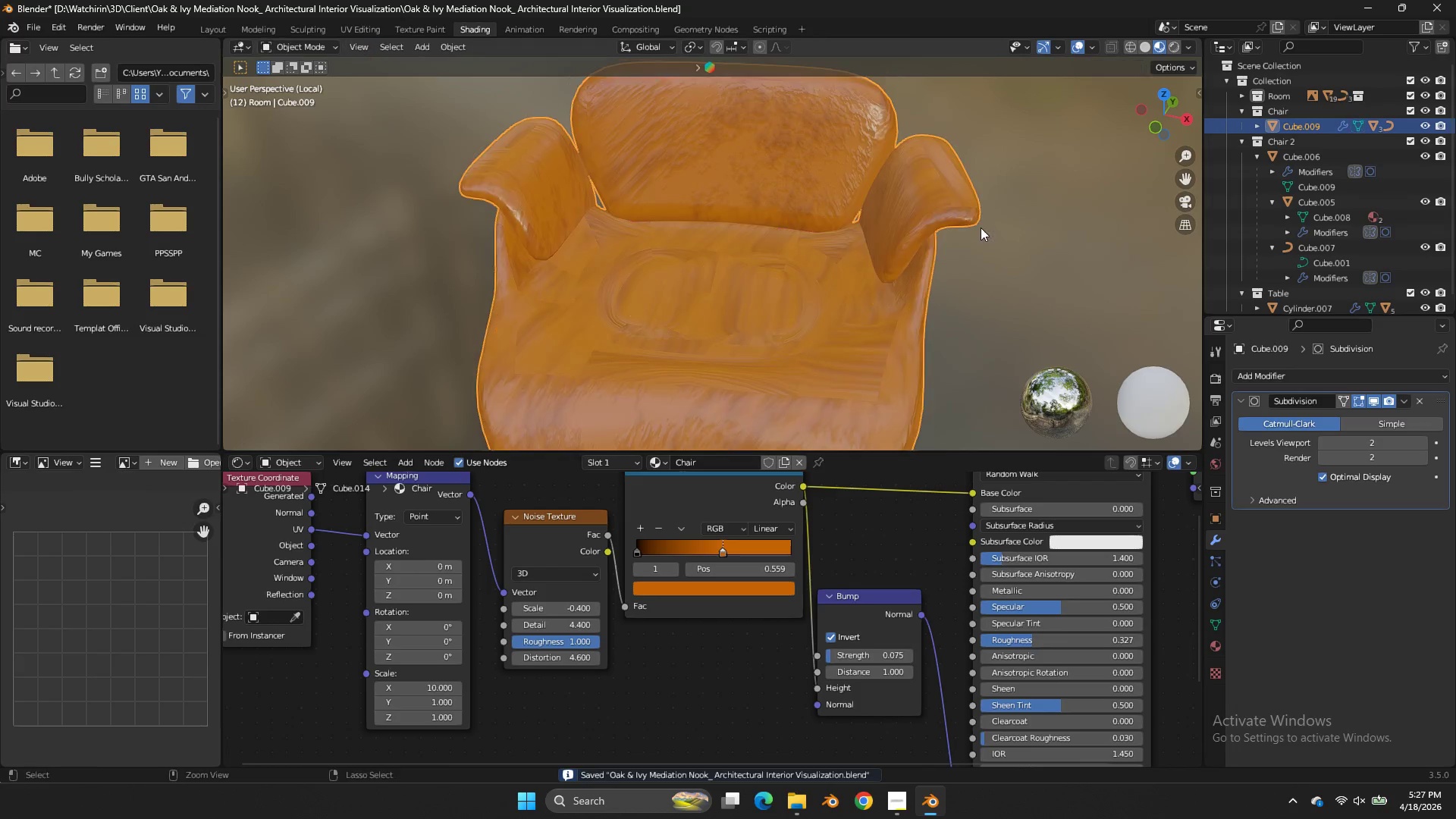 
key(Control+Z)
 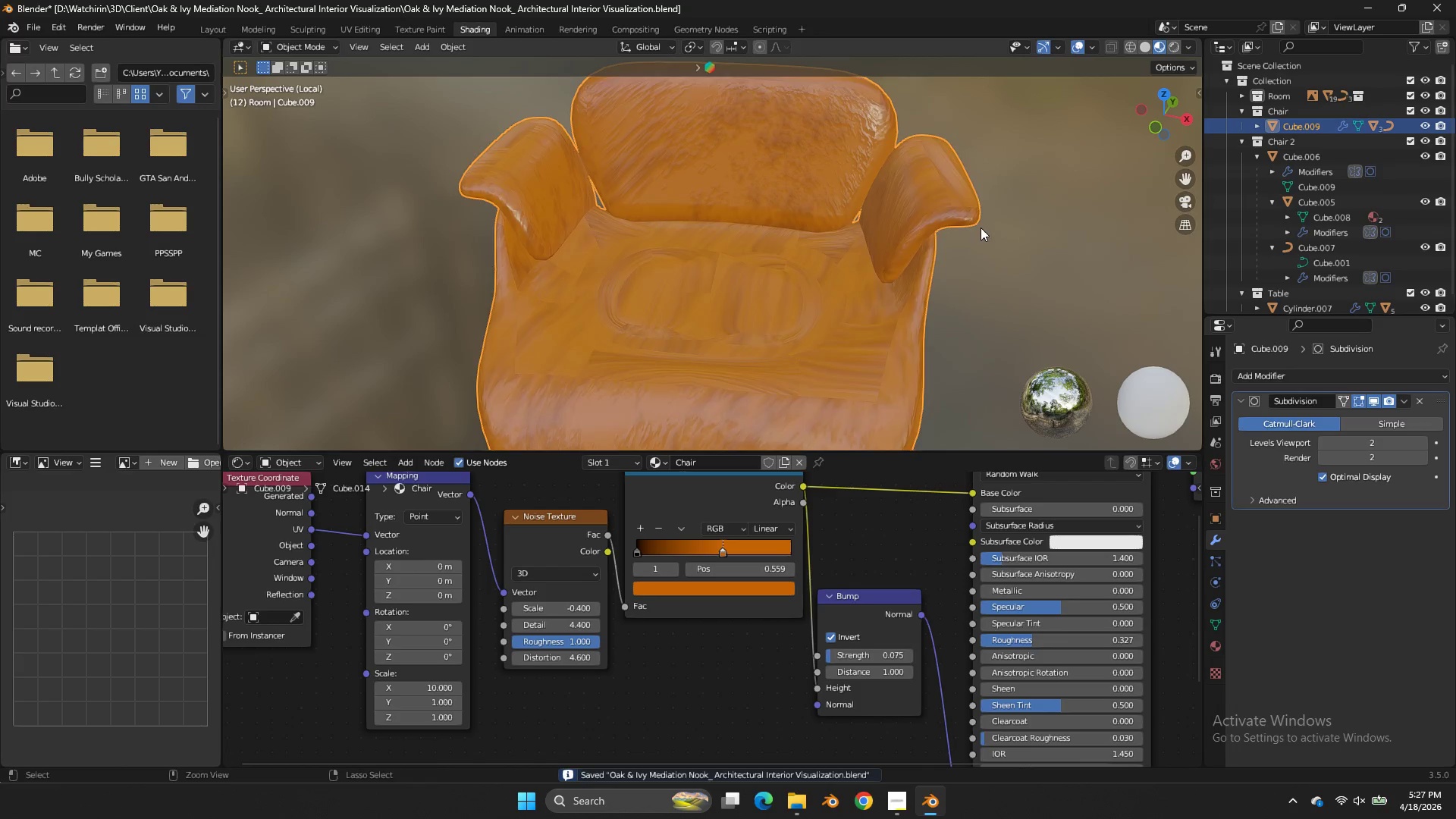 
key(Control+Z)
 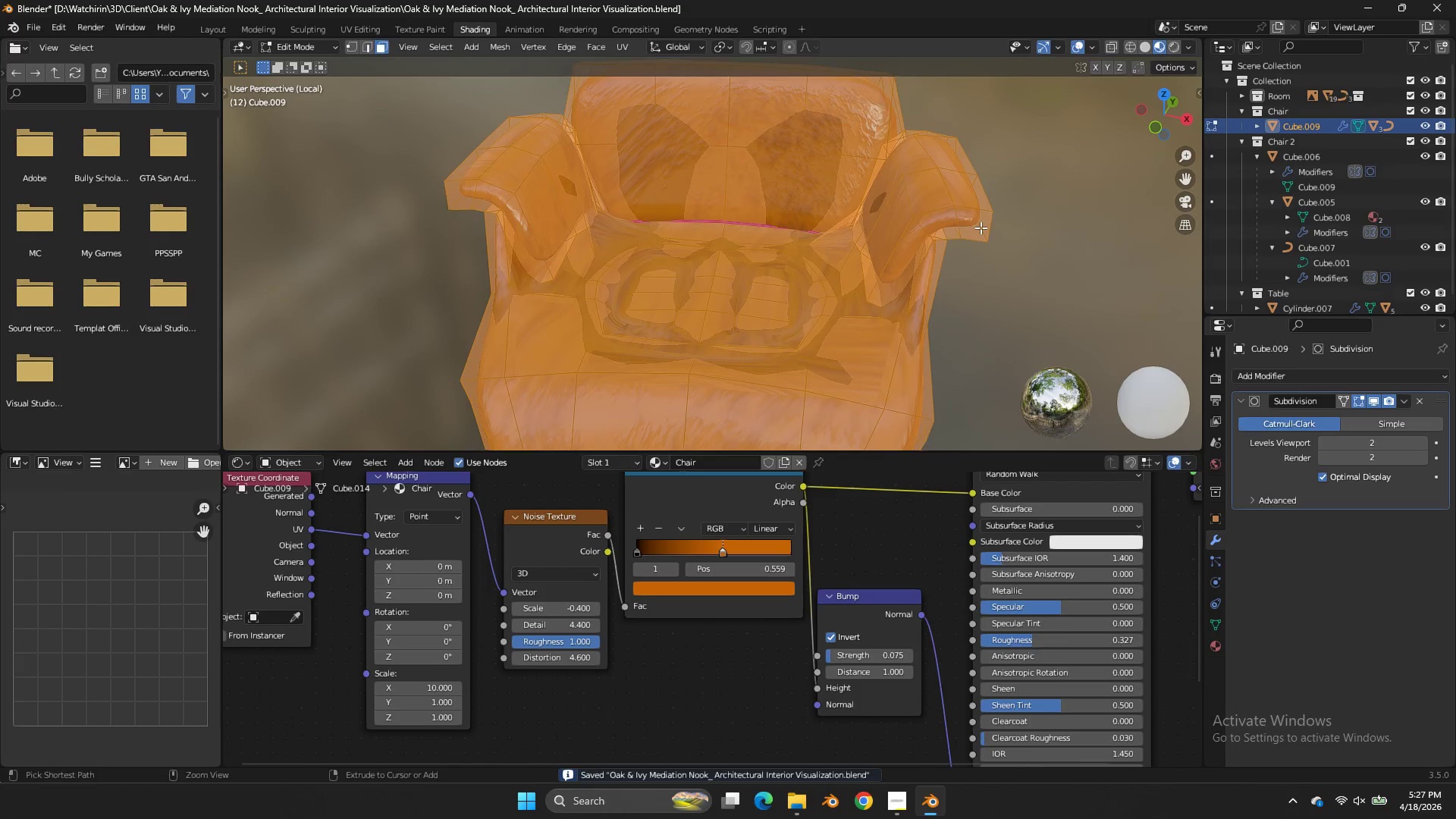 
key(Control+Z)
 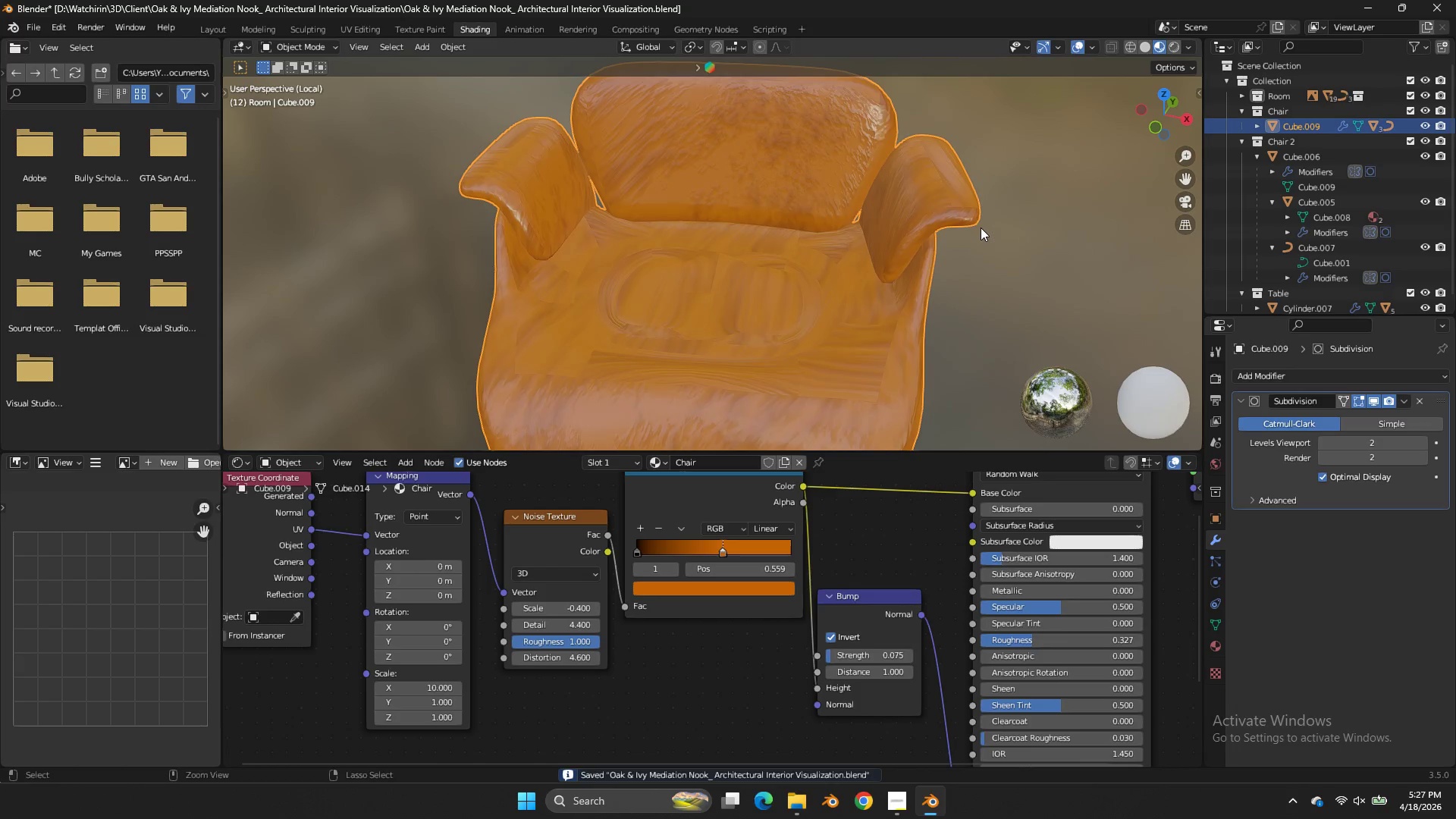 
key(Control+Z)
 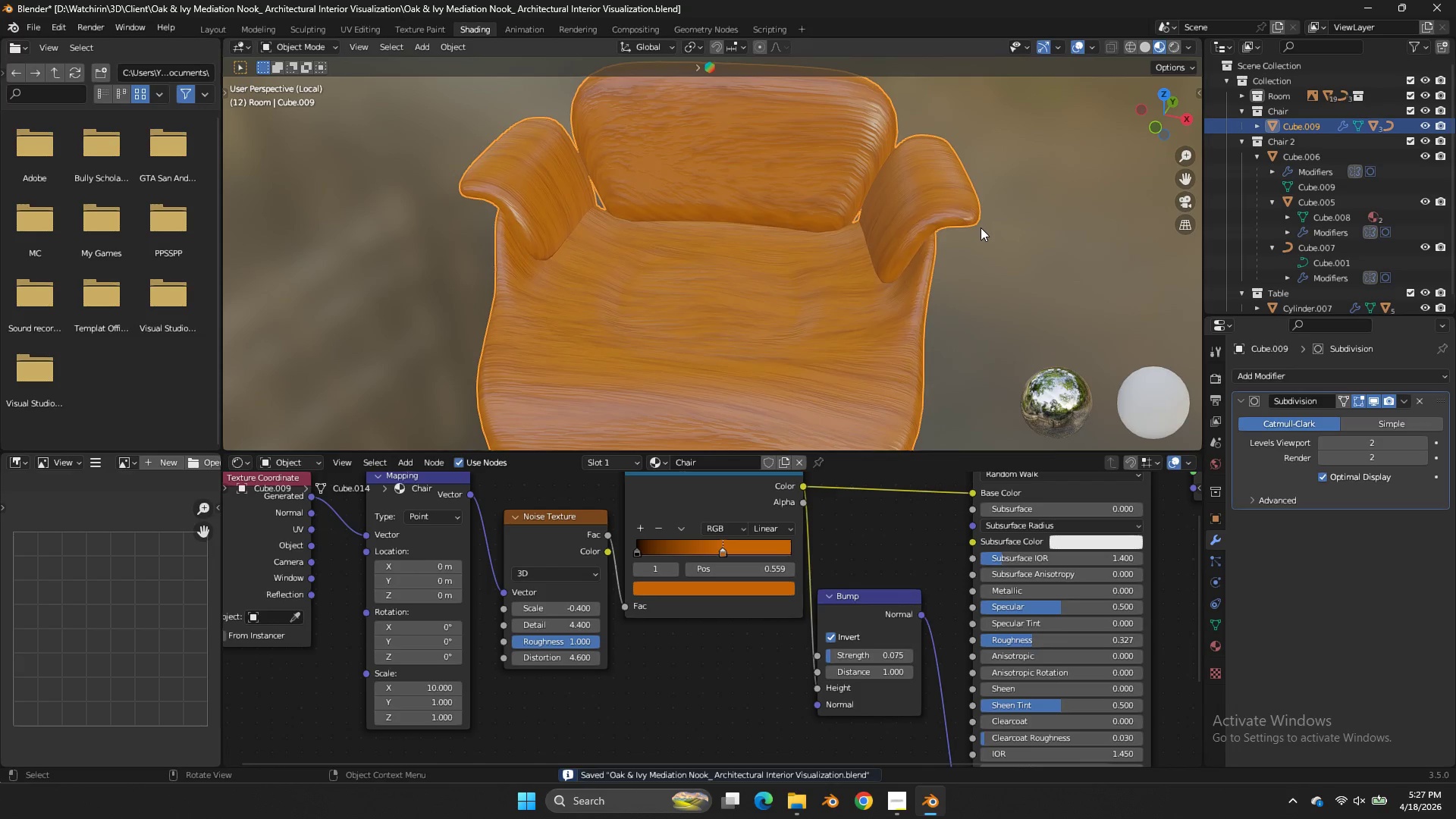 
key(Tab)
type(au)
 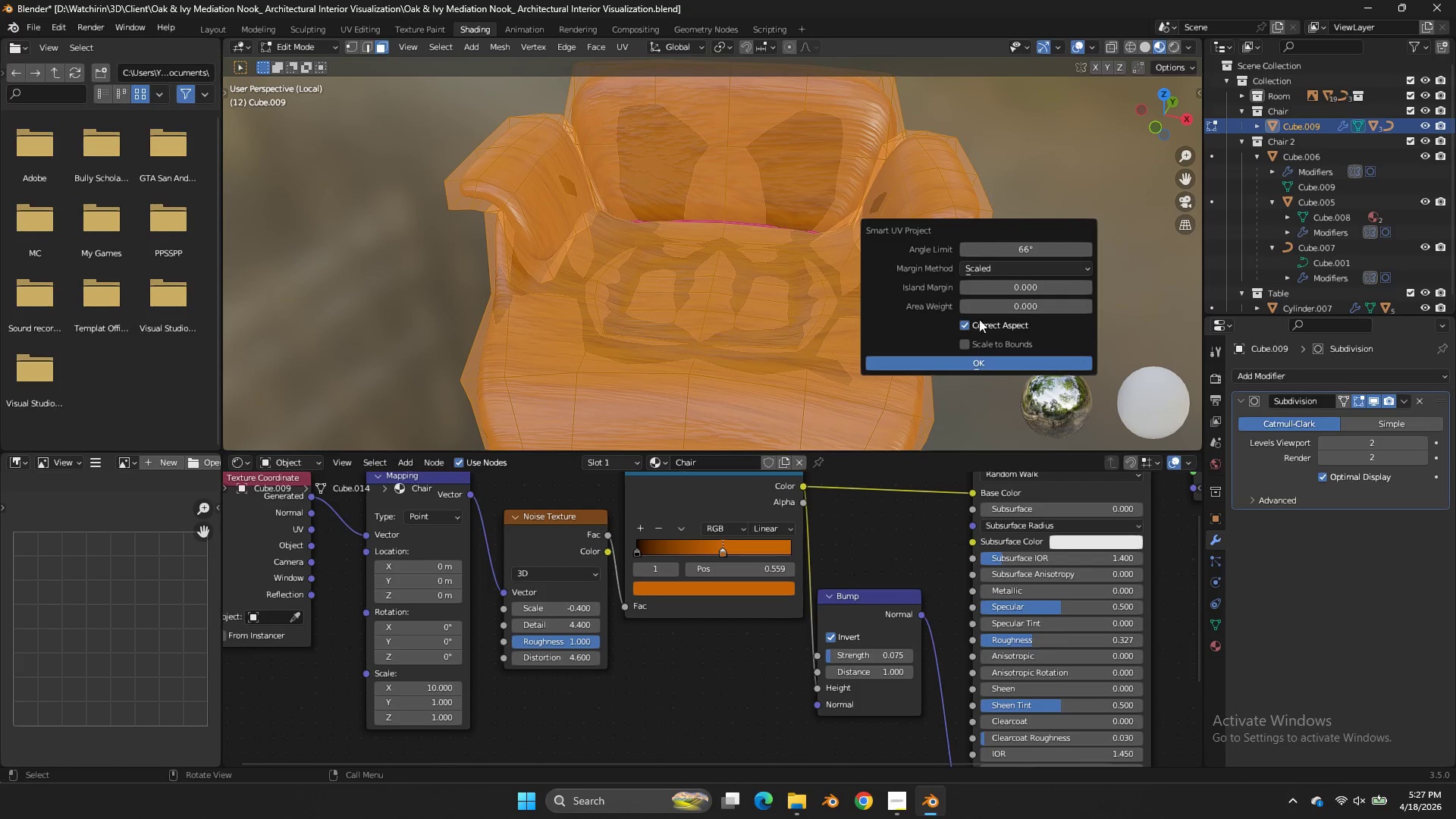 
left_click([981, 361])
 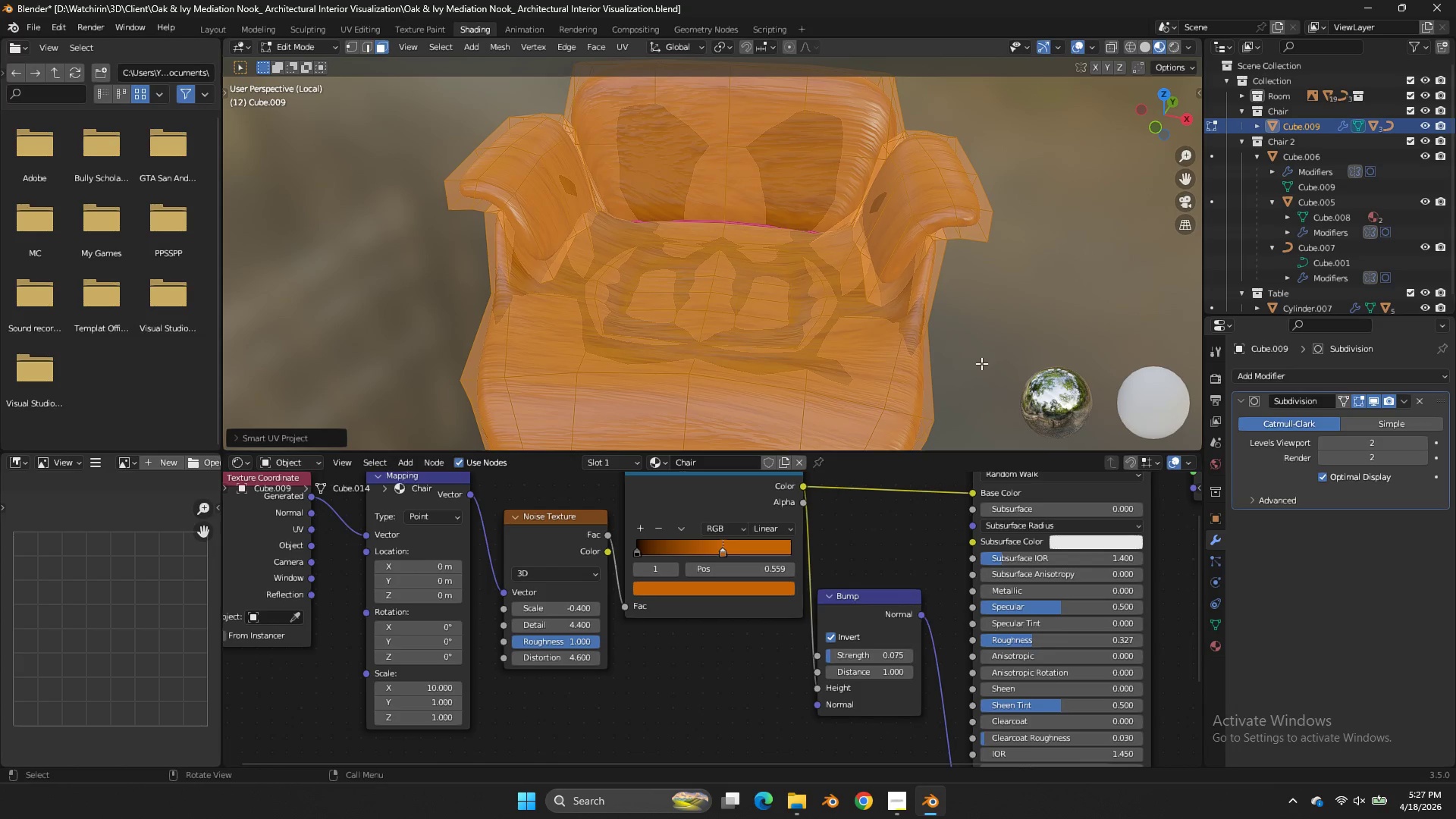 
scroll: coordinate [981, 363], scroll_direction: down, amount: 1.0
 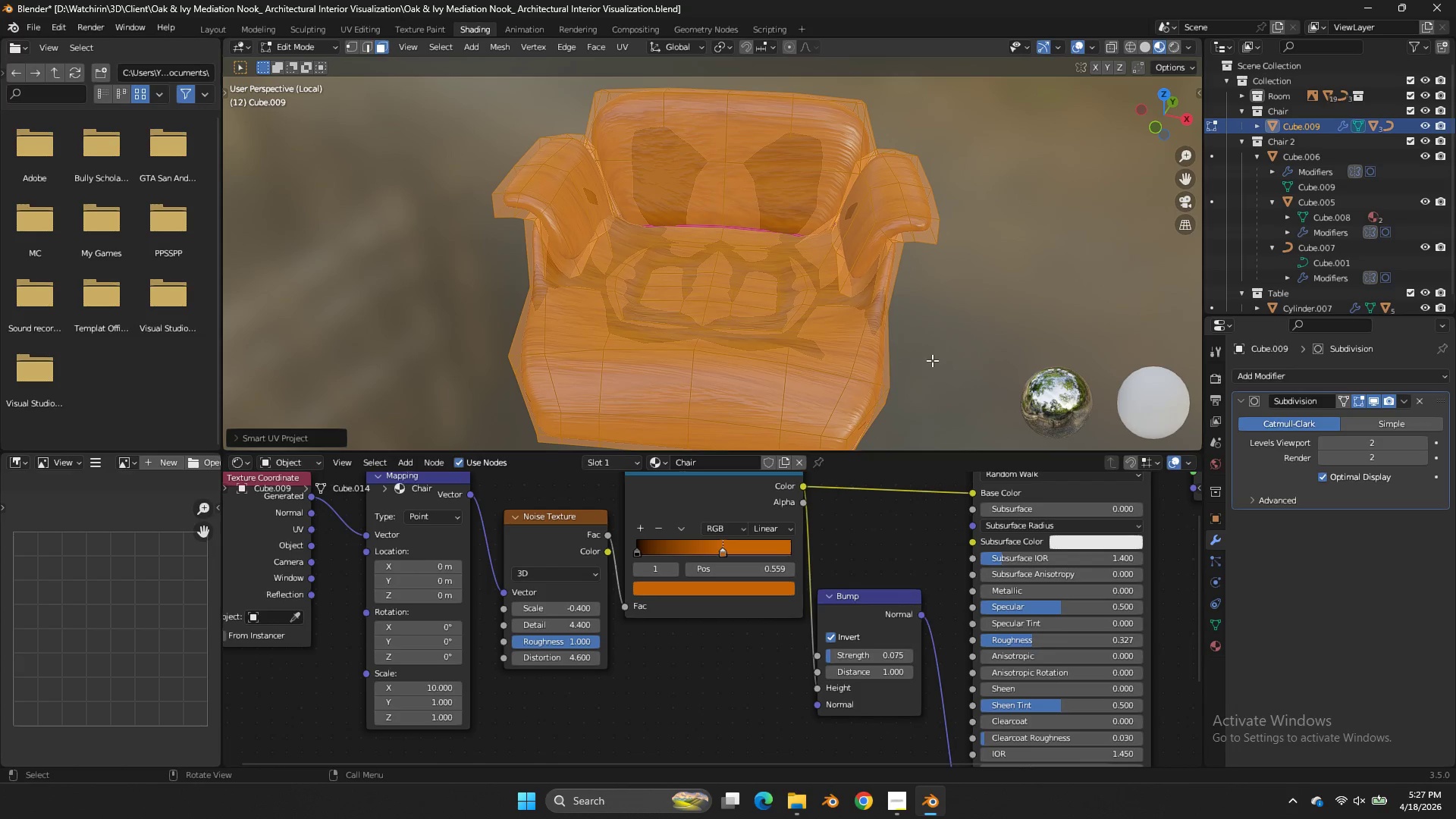 
key(Tab)
 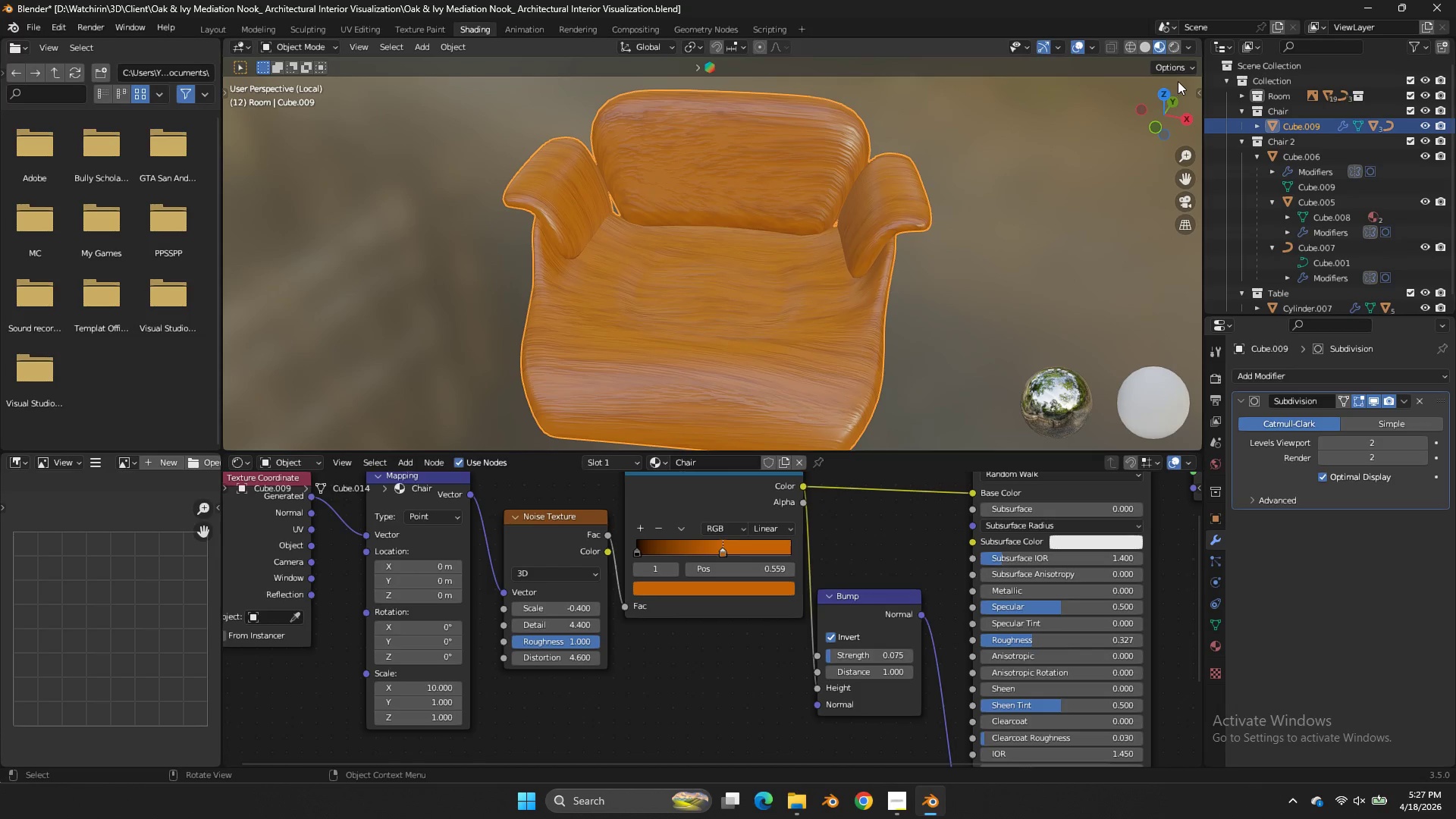 
left_click([1165, 93])
 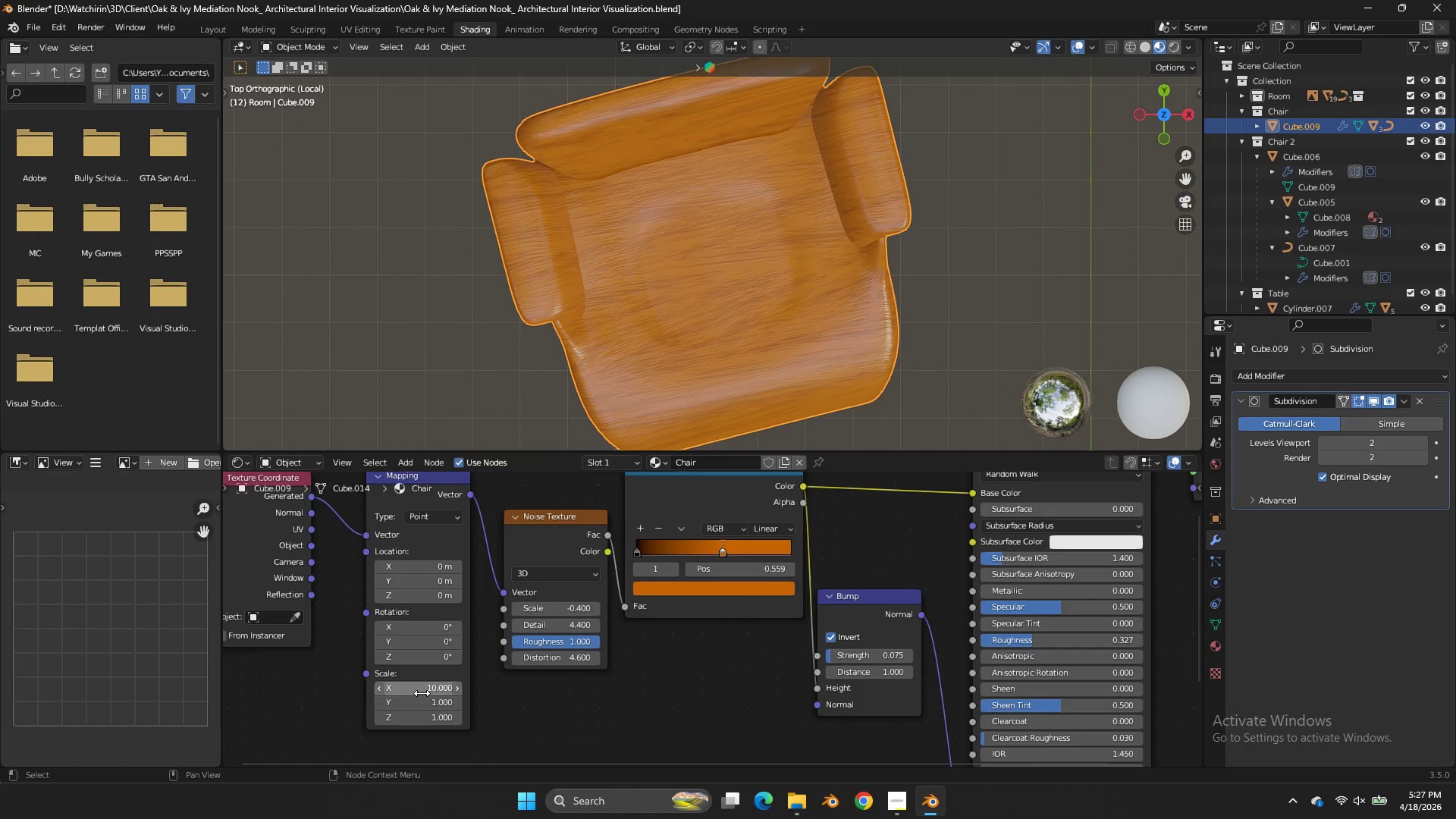 
left_click([422, 692])
 